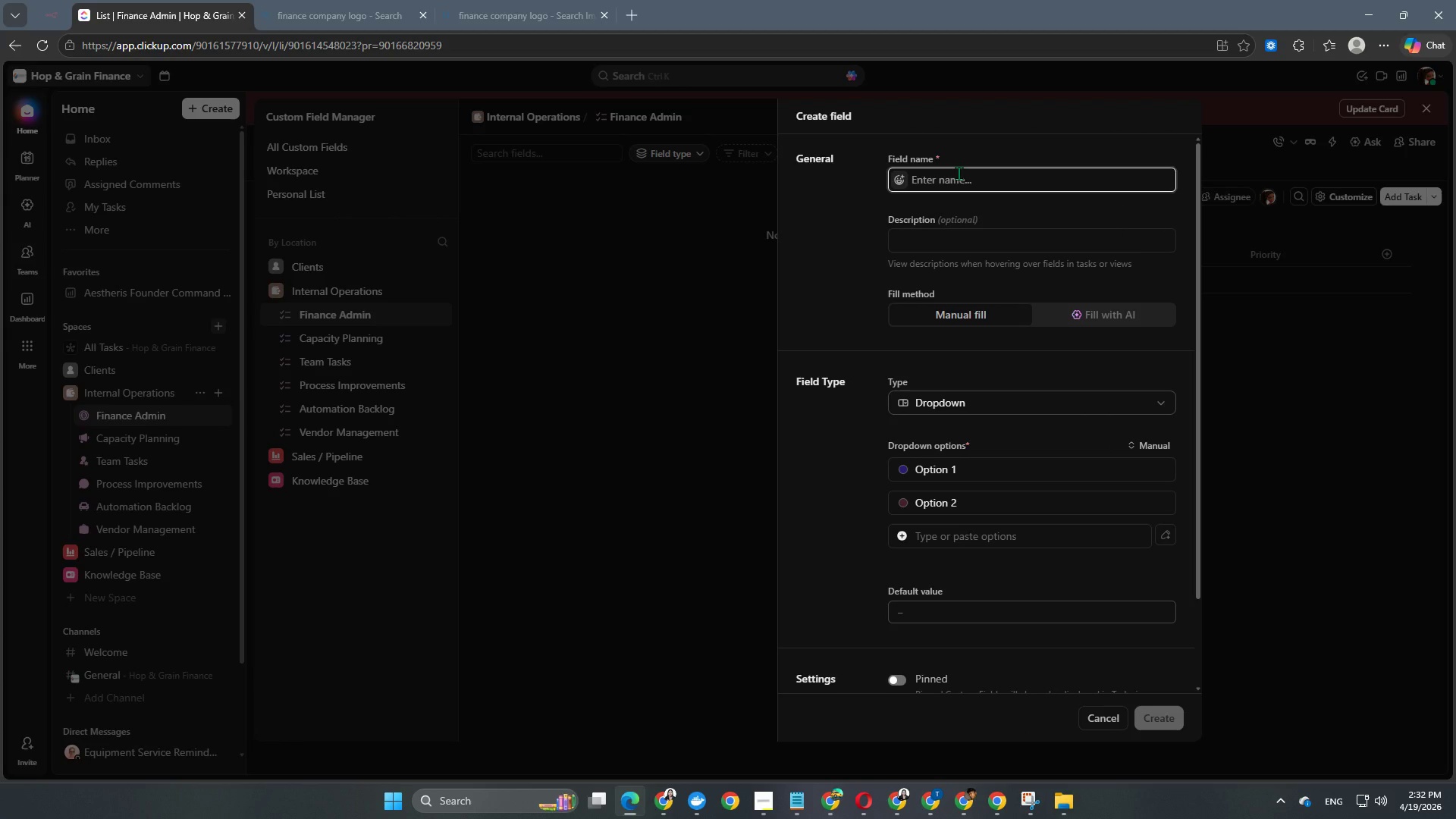 
type(Admin Category)
 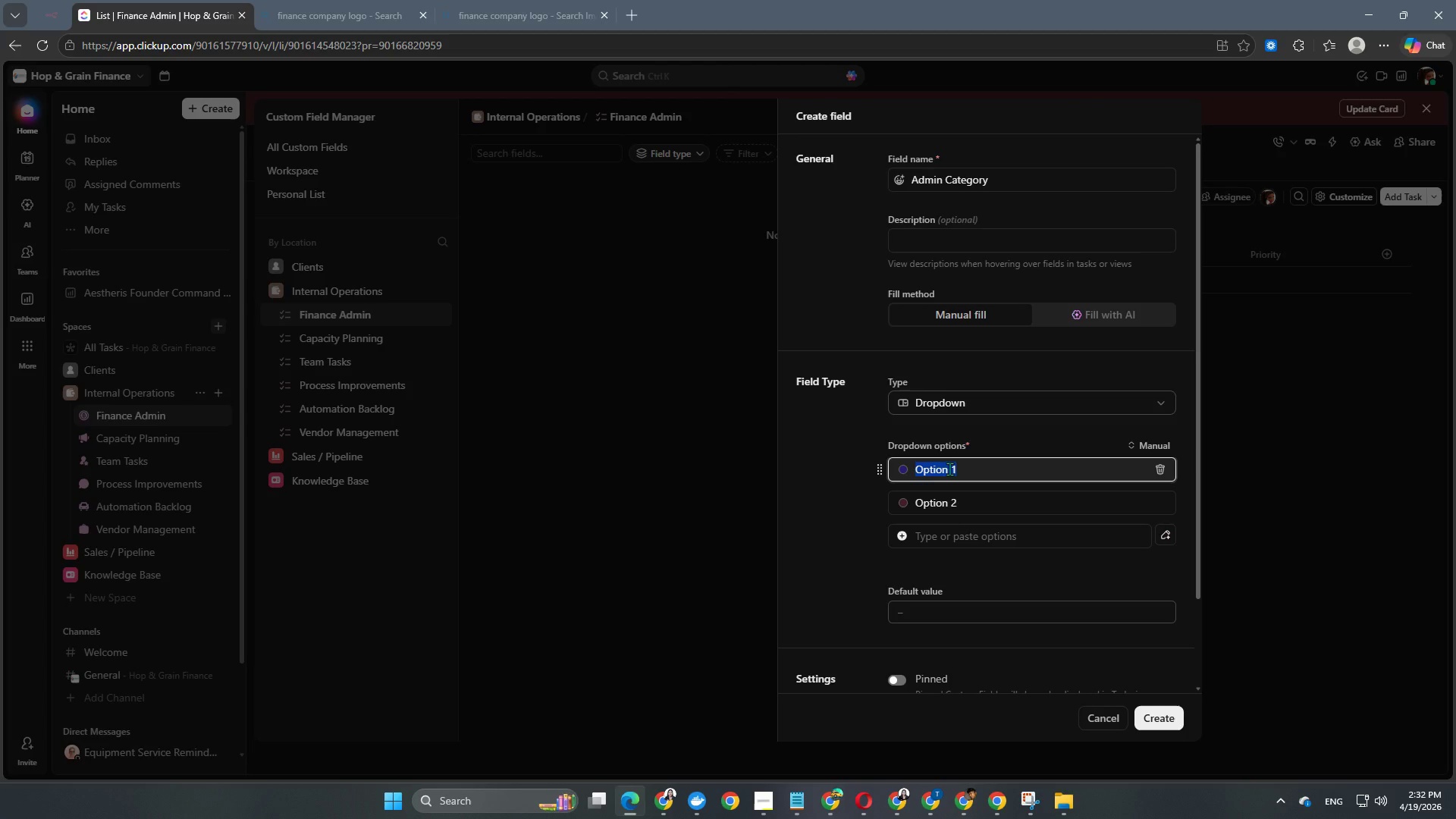 
type(Accounting)
 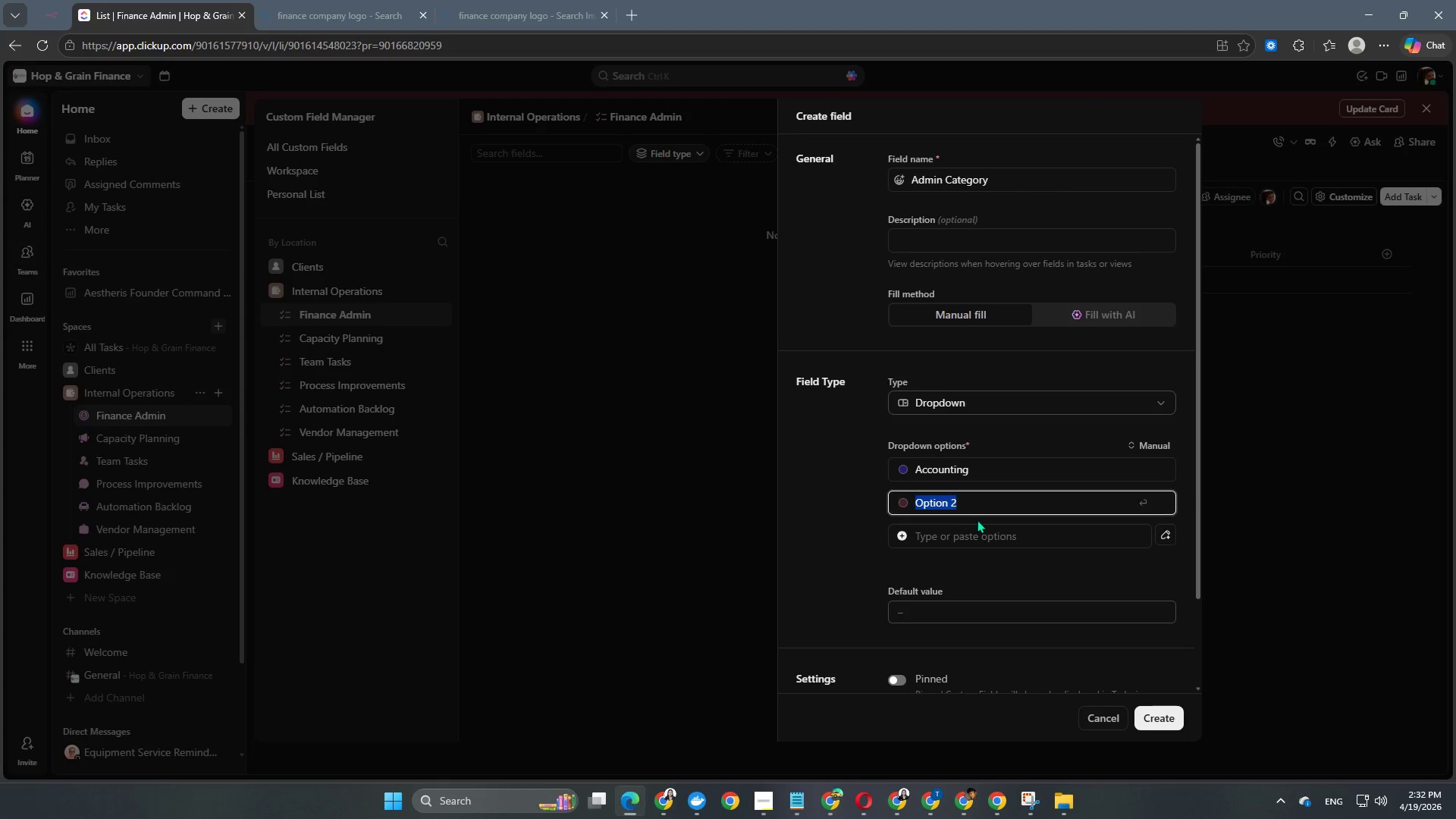 
type(Tax)
 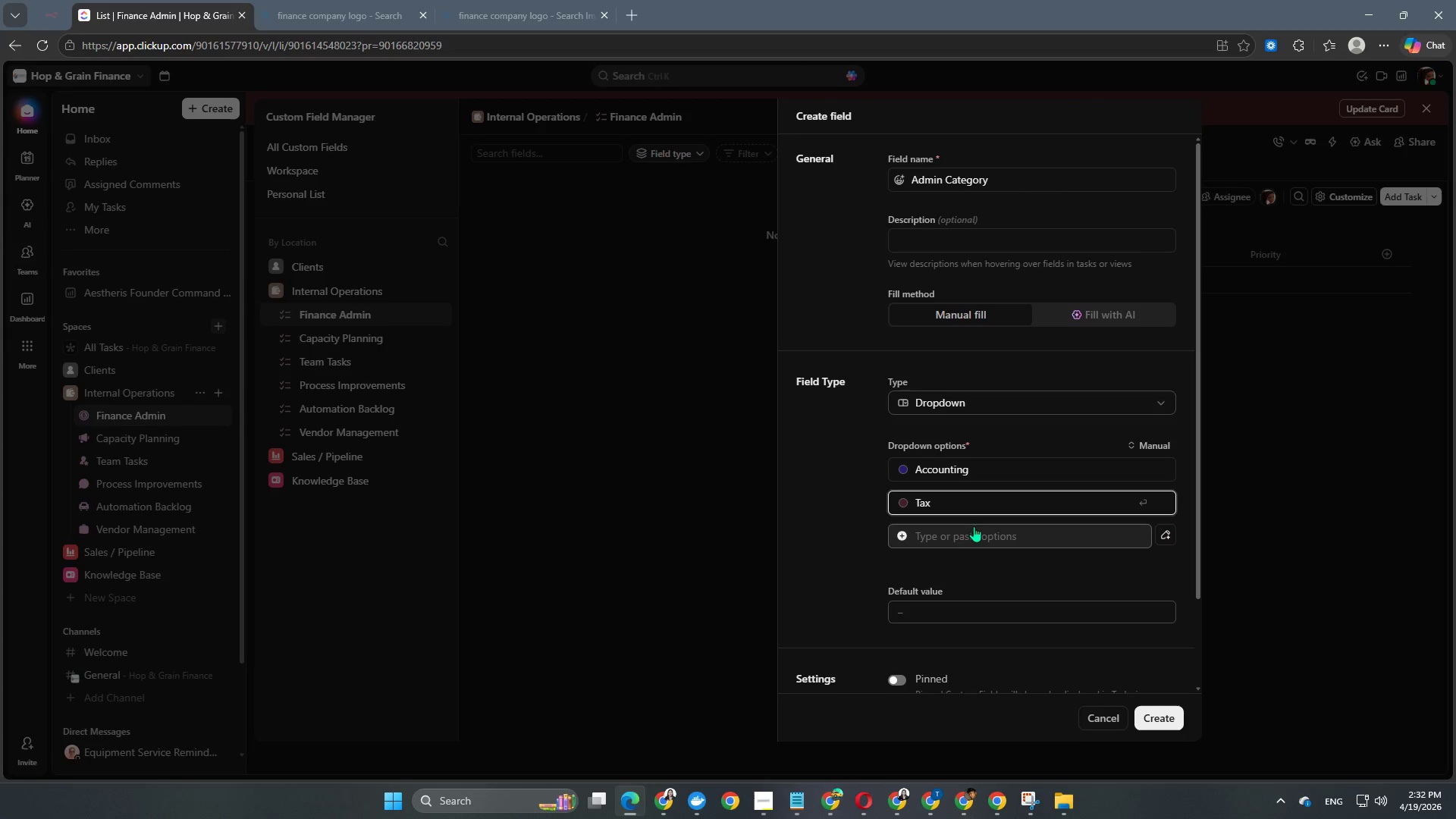 
left_click([958, 537])
 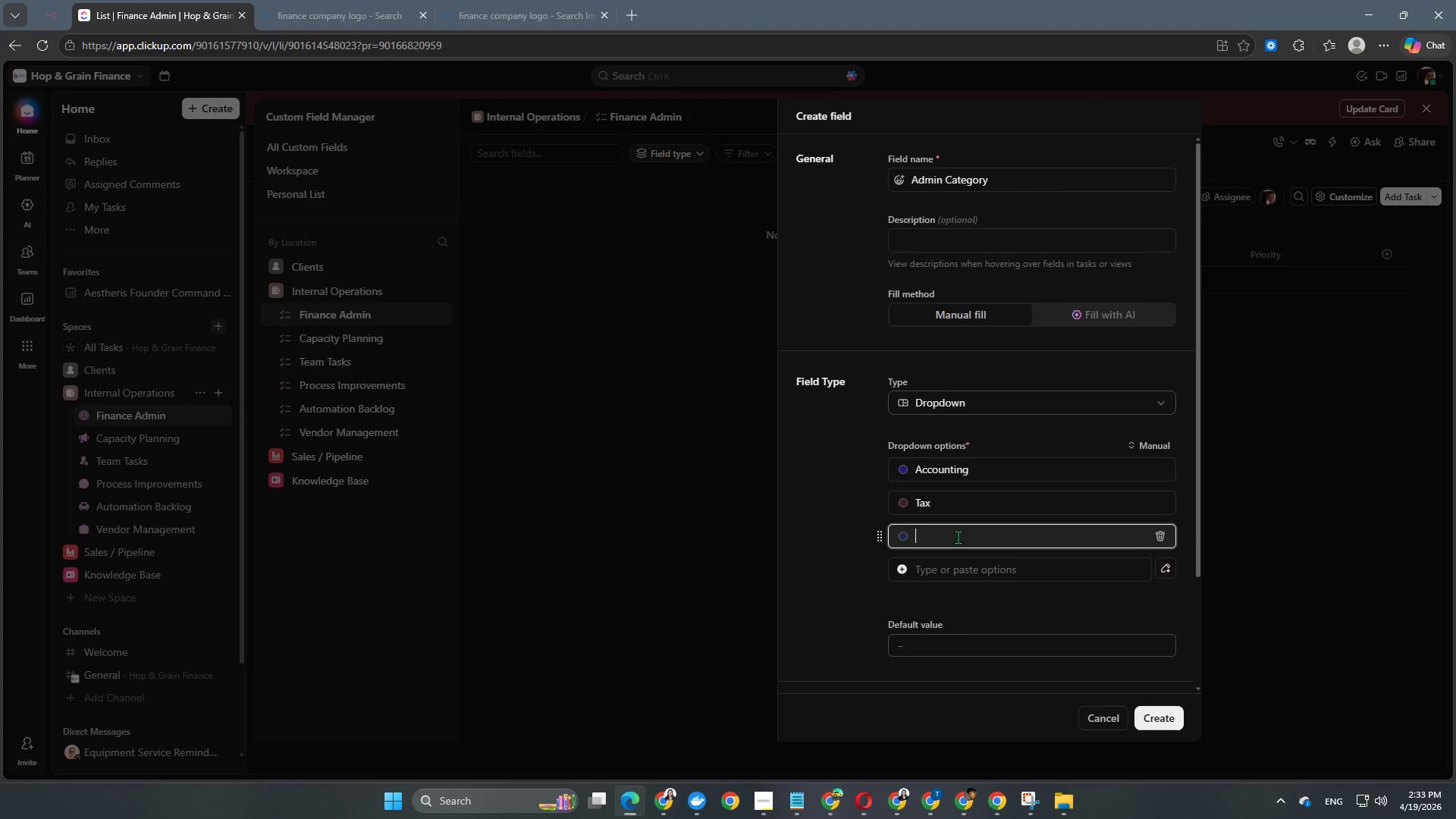 
type(Insurance)
 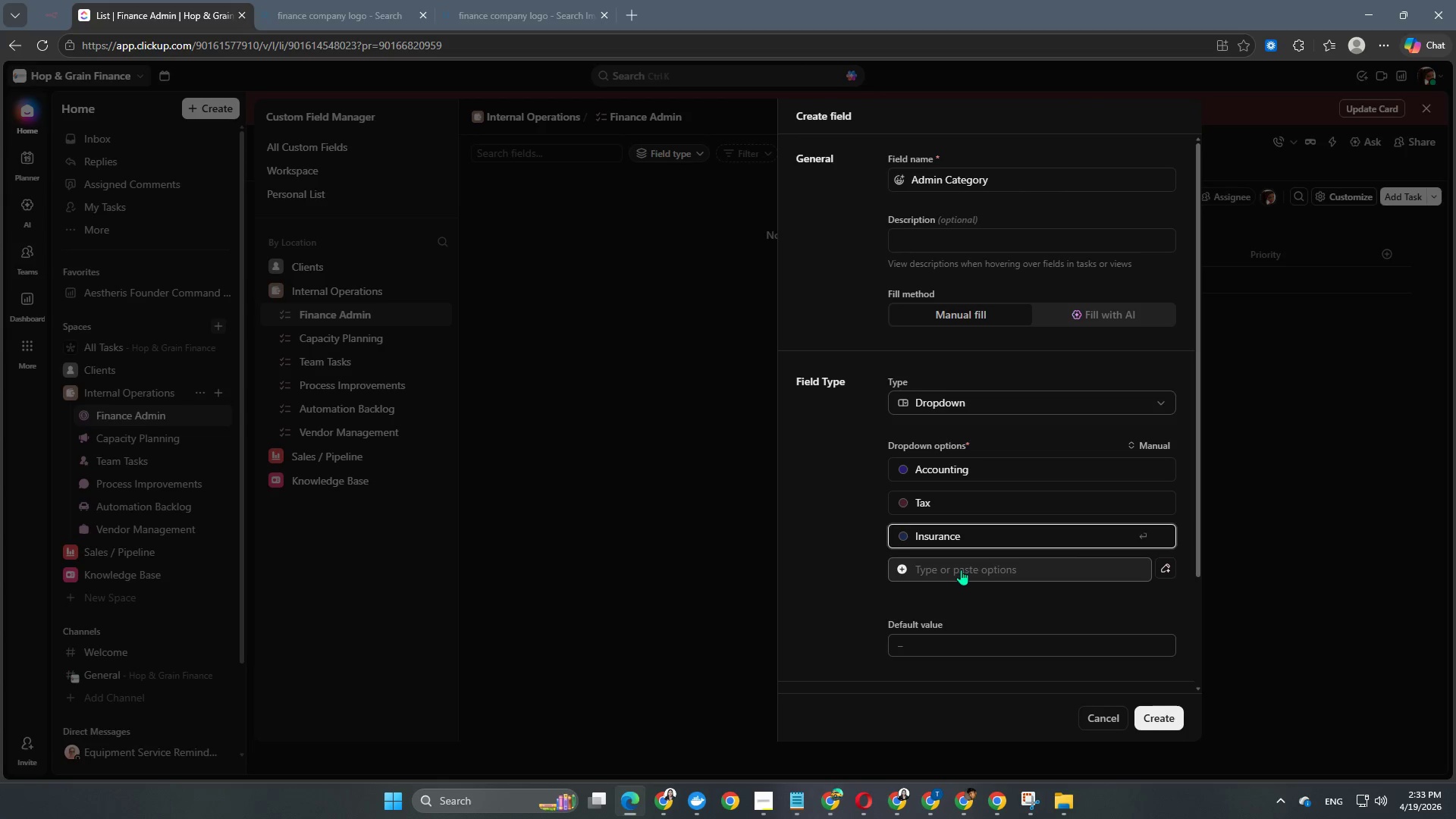 
left_click([961, 570])
 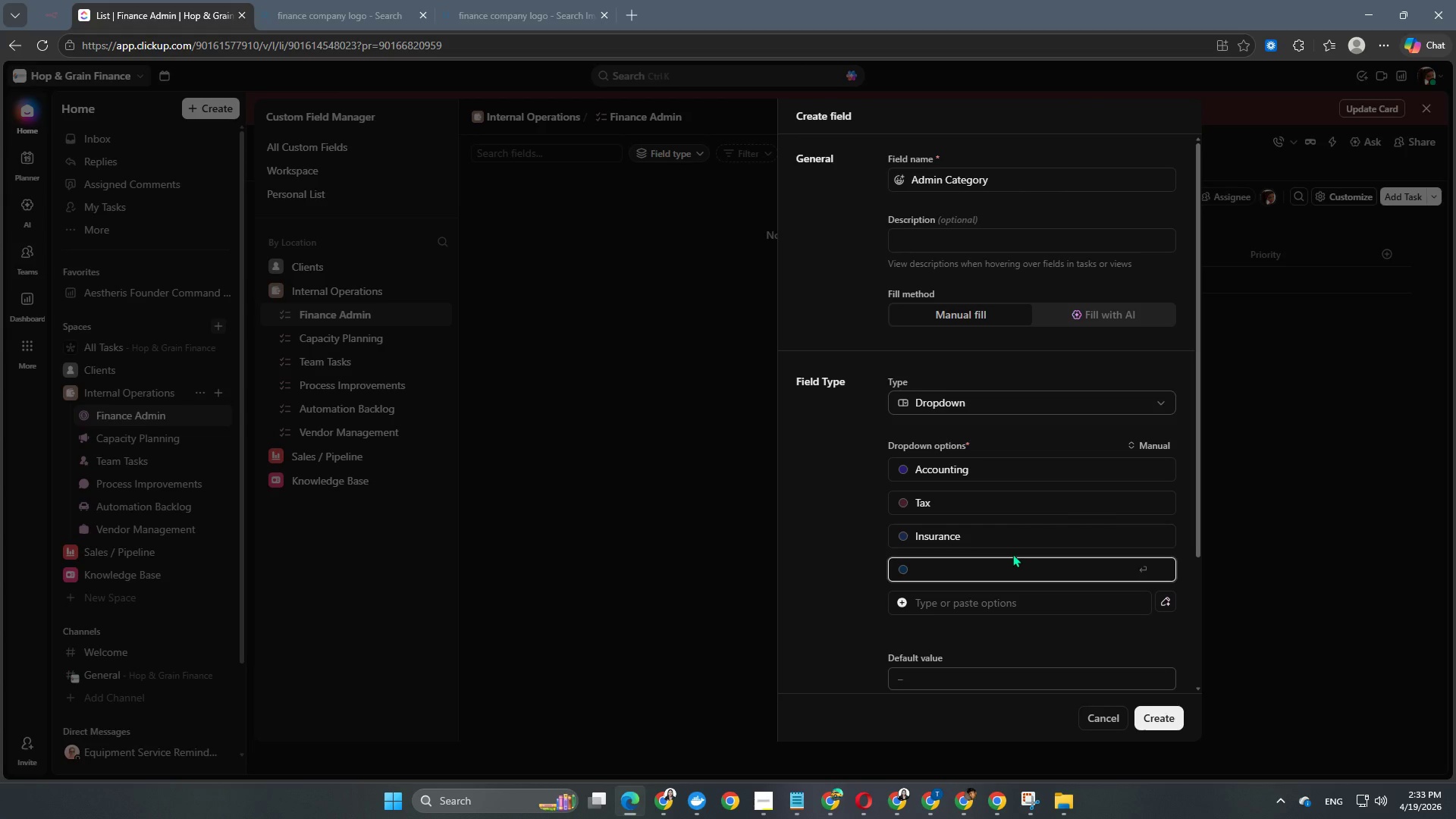 
type(Banking)
 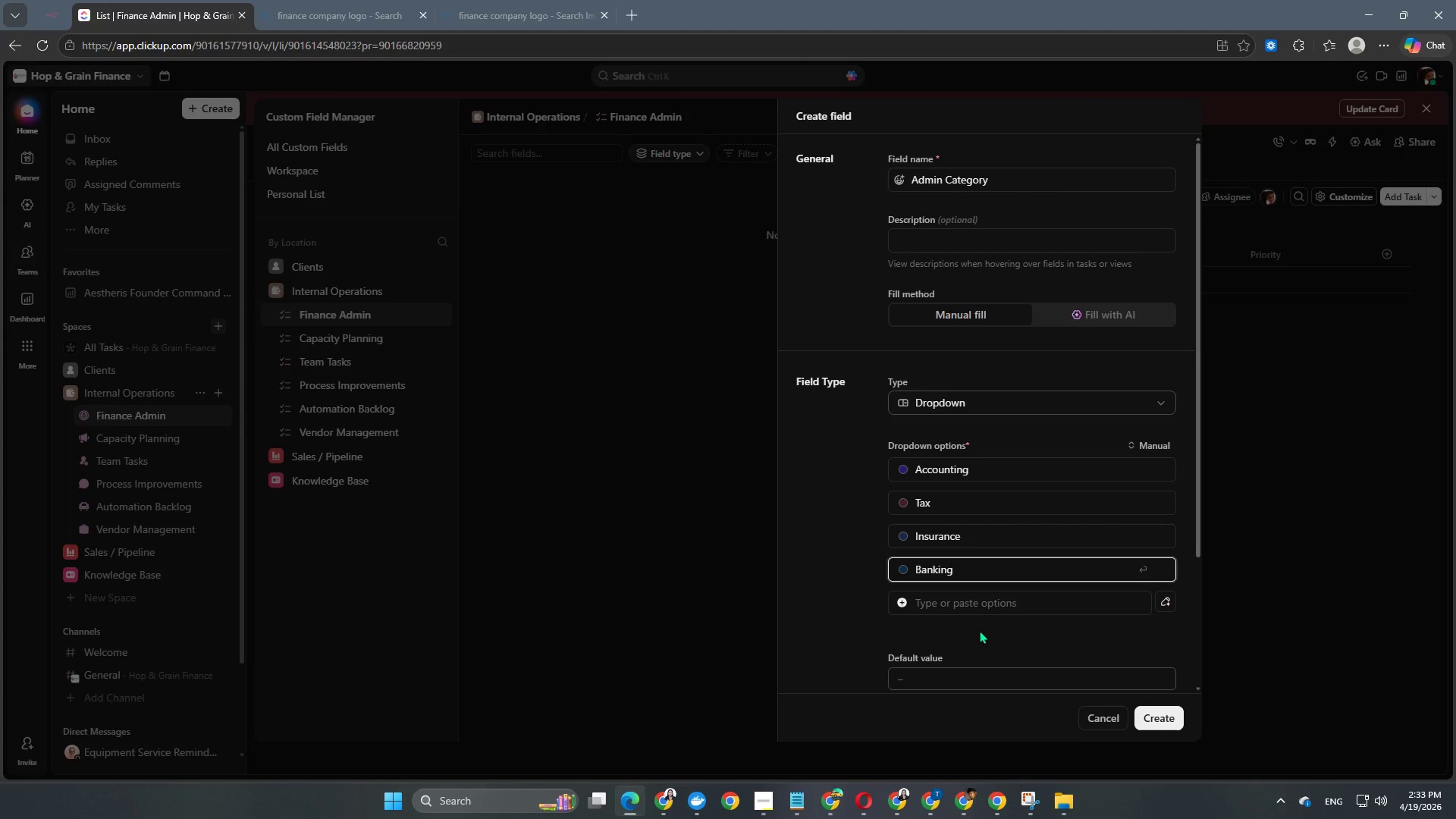 
left_click([979, 604])
 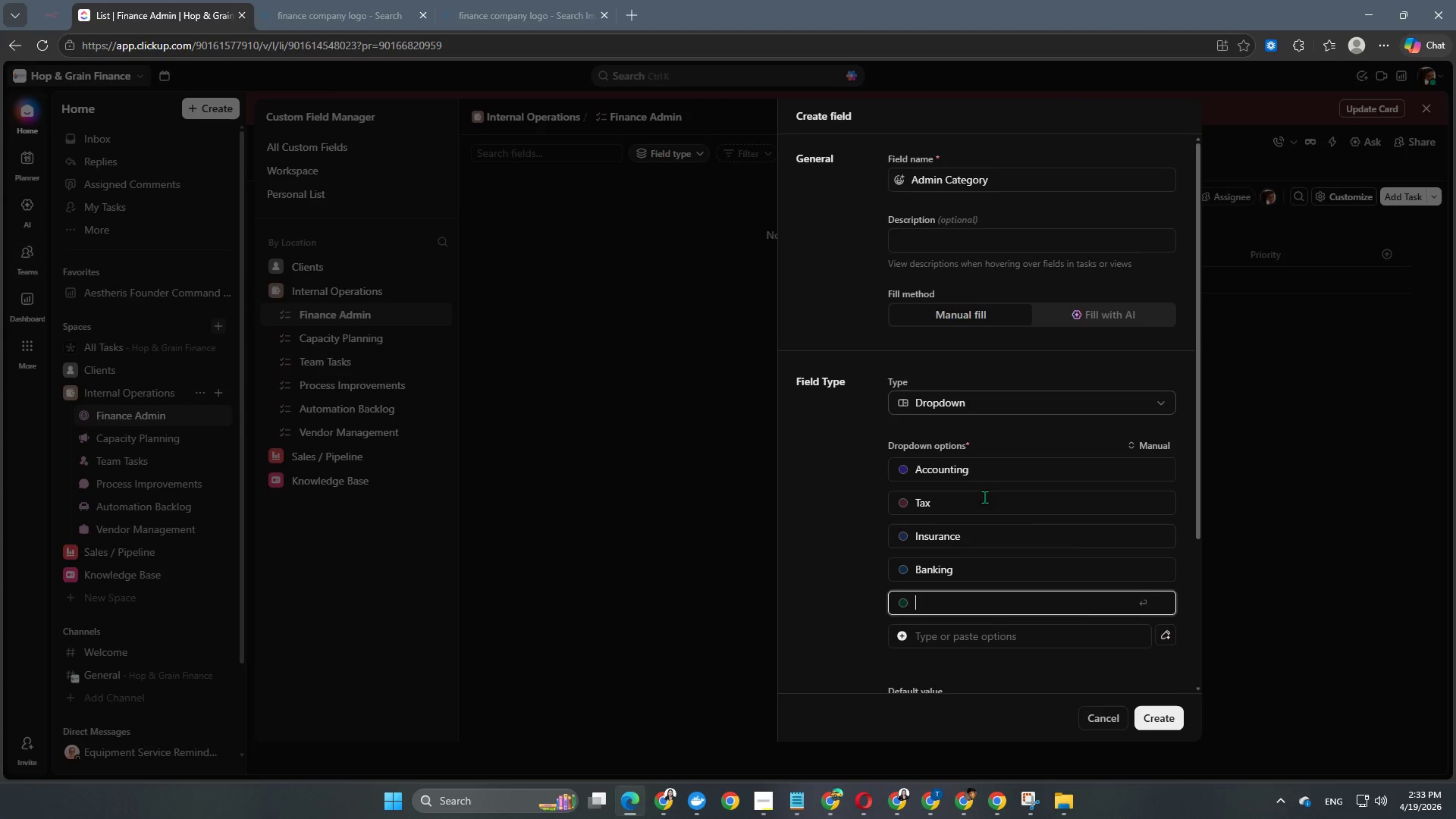 
scroll: coordinate [987, 471], scroll_direction: down, amount: 3.0
 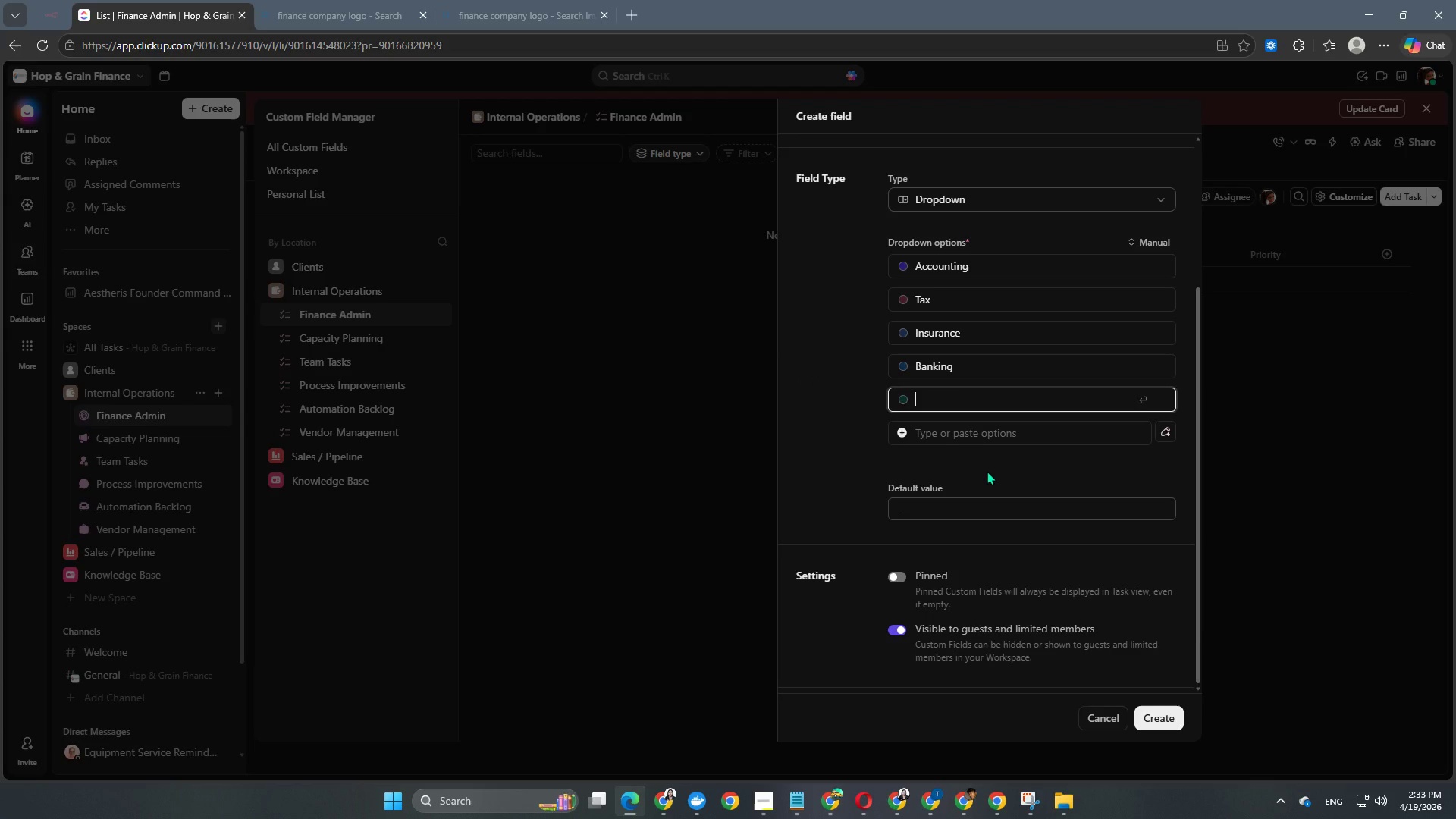 
type(Software)
 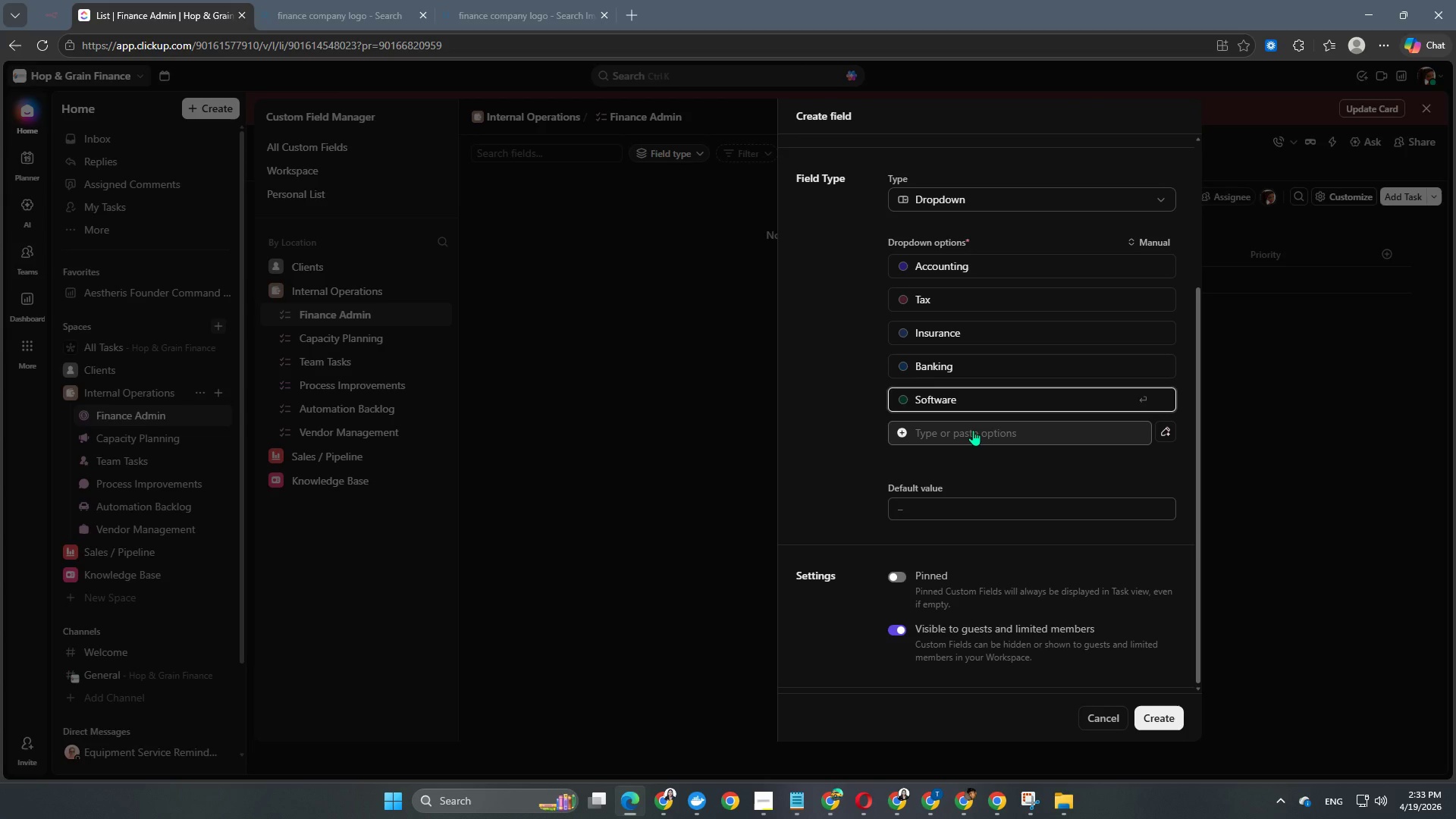 
left_click([973, 430])
 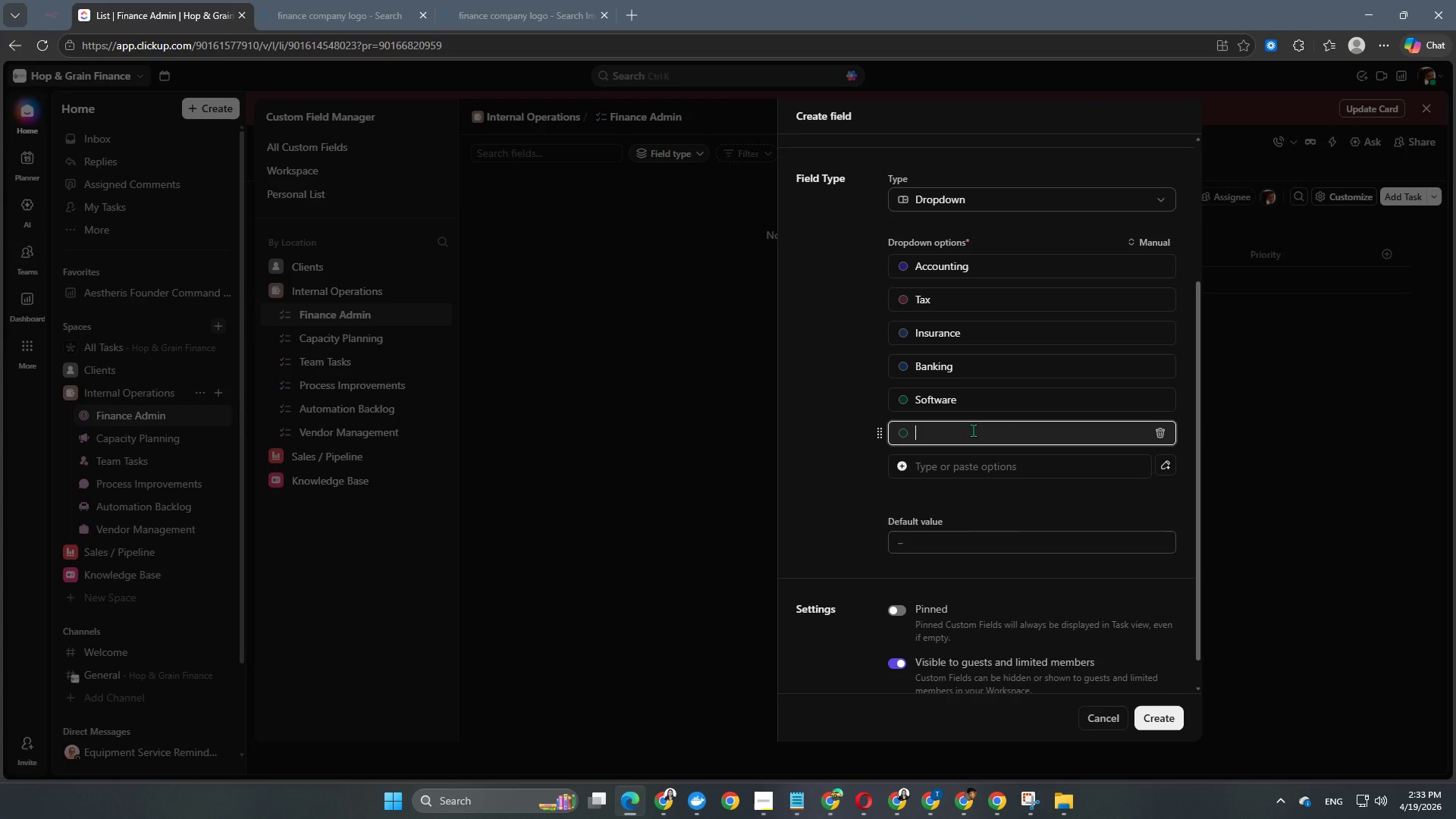 
type(Legal)
 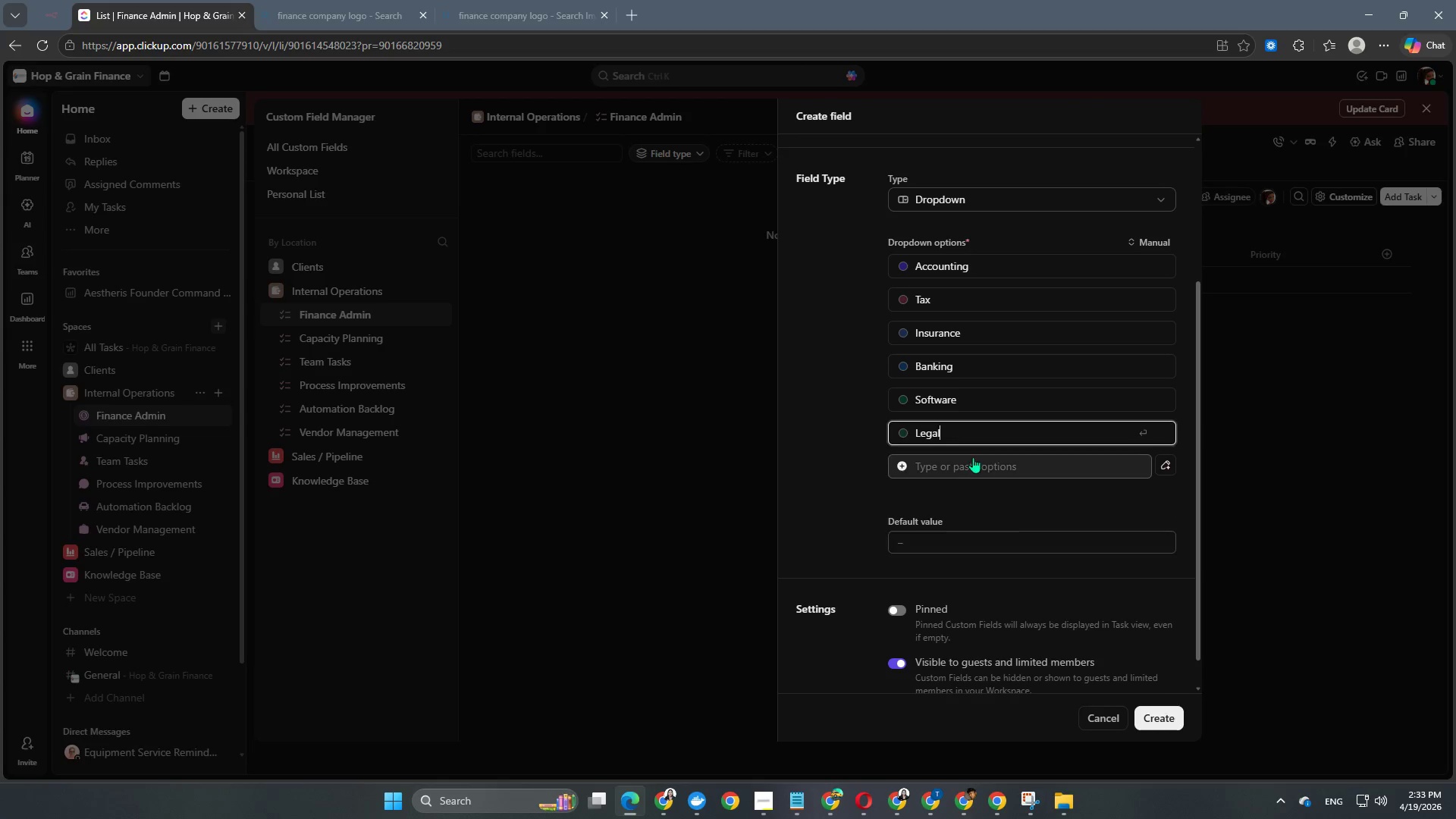 
left_click([973, 465])
 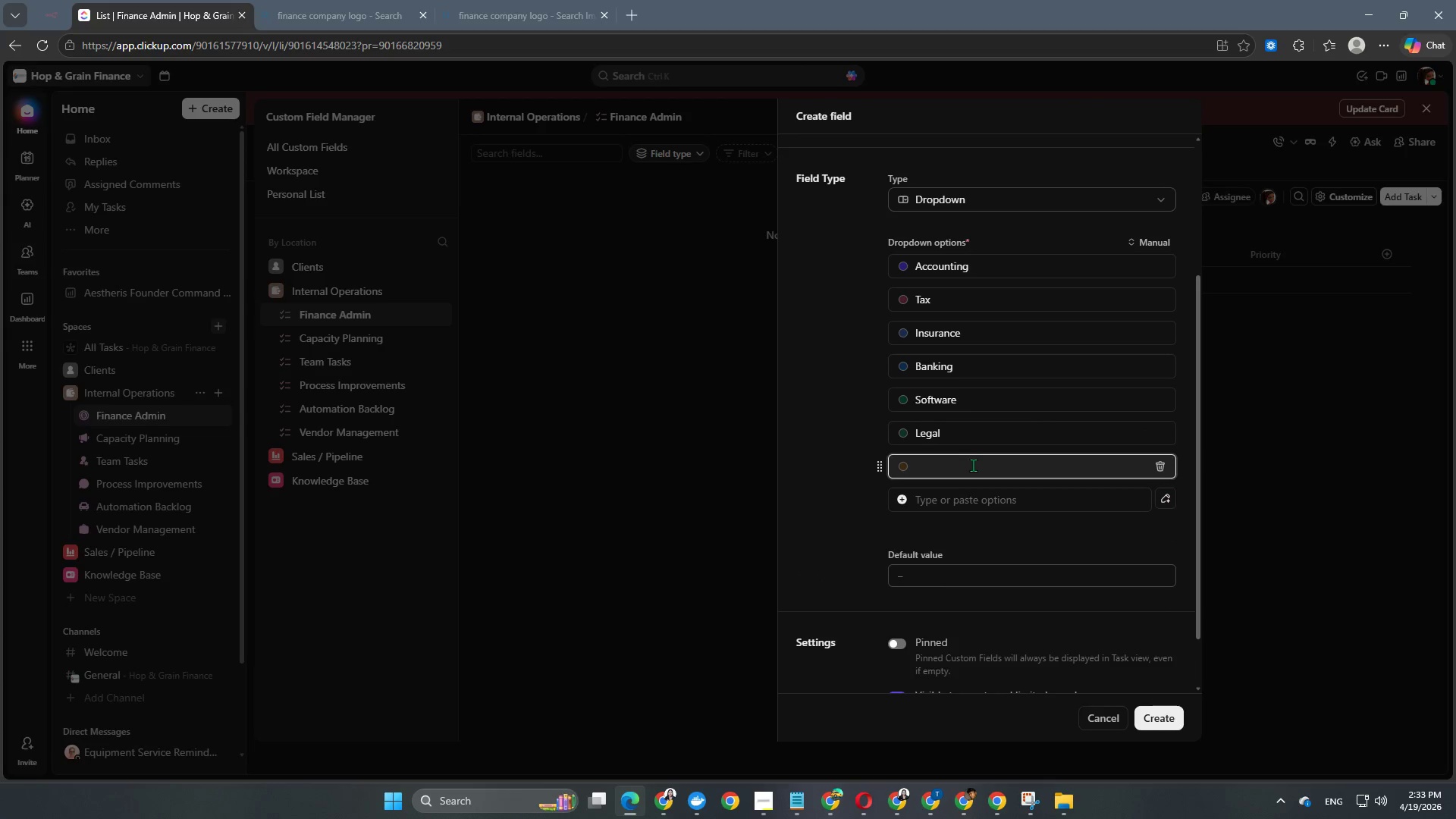 
type(Compliance)
 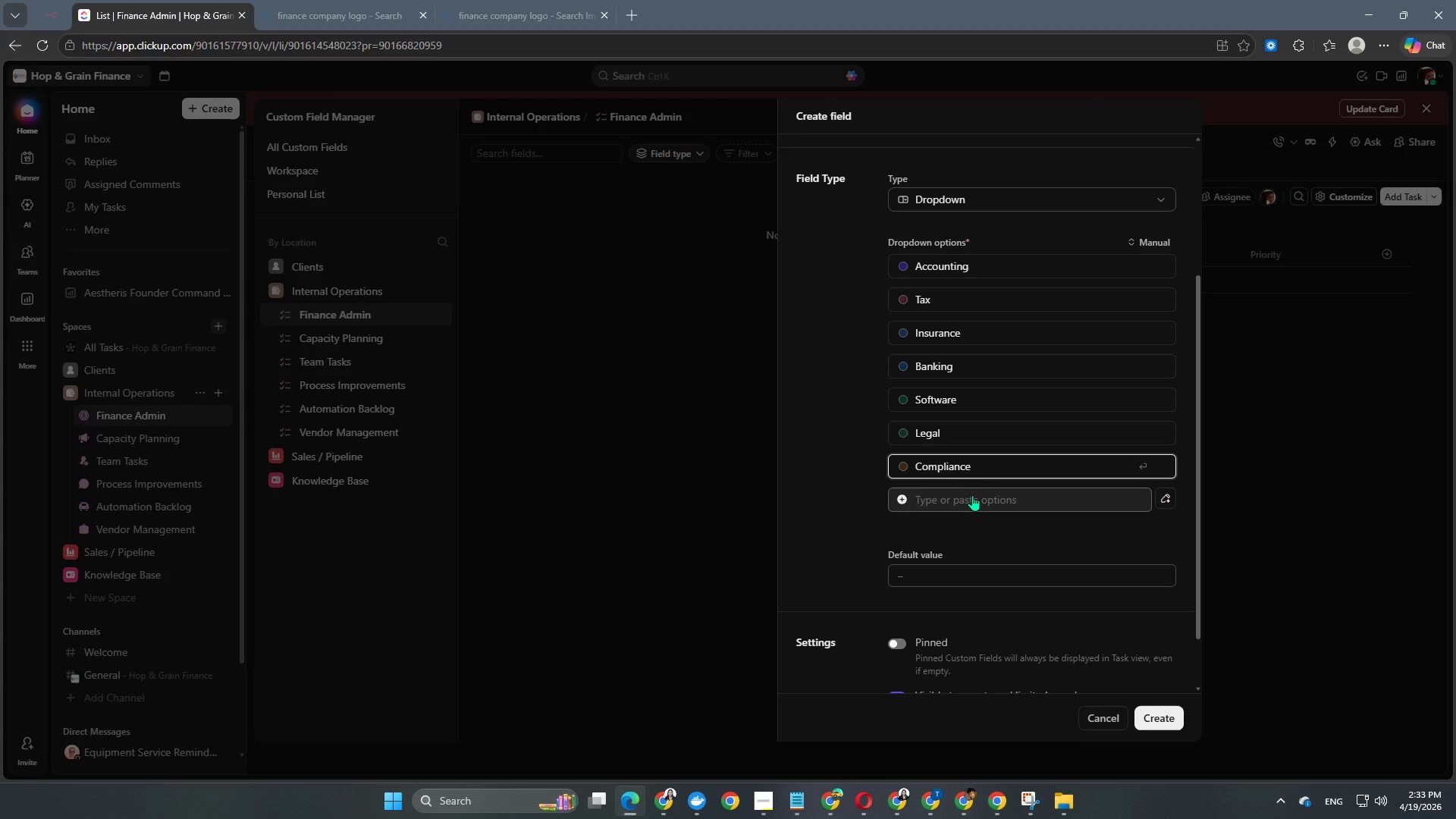 
left_click([972, 499])
 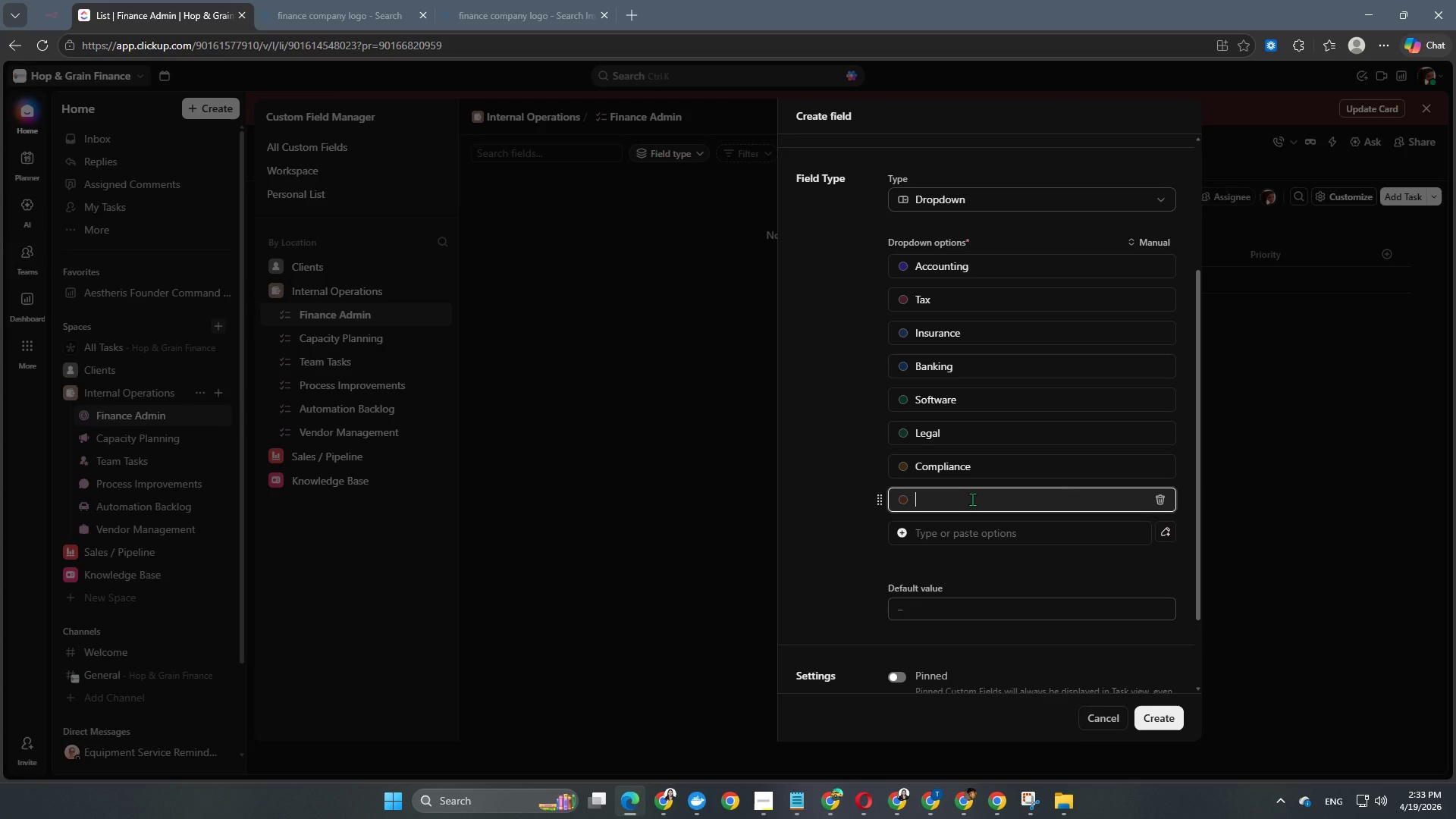 
type(Miscellaneious)
 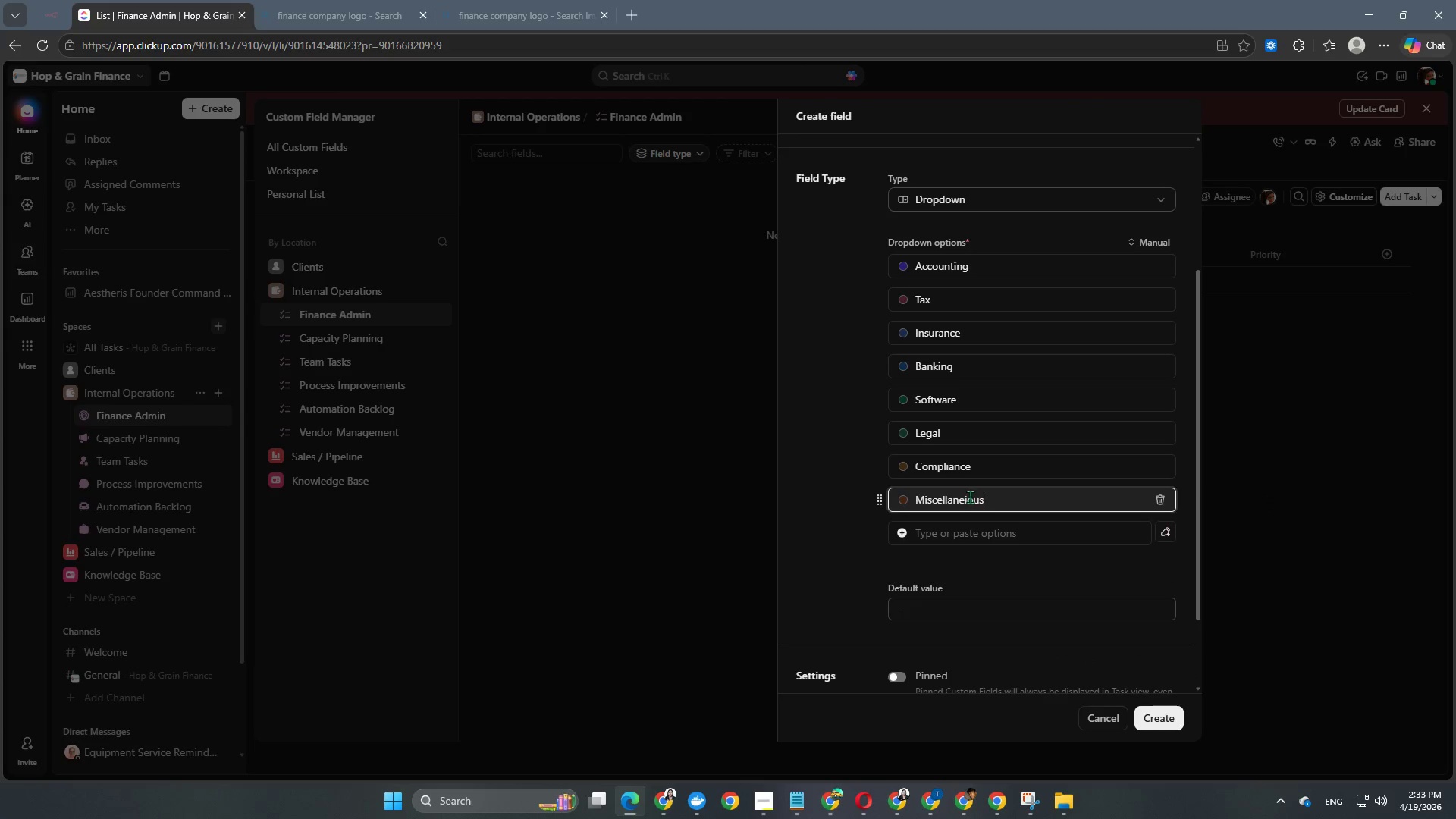 
left_click([970, 497])
 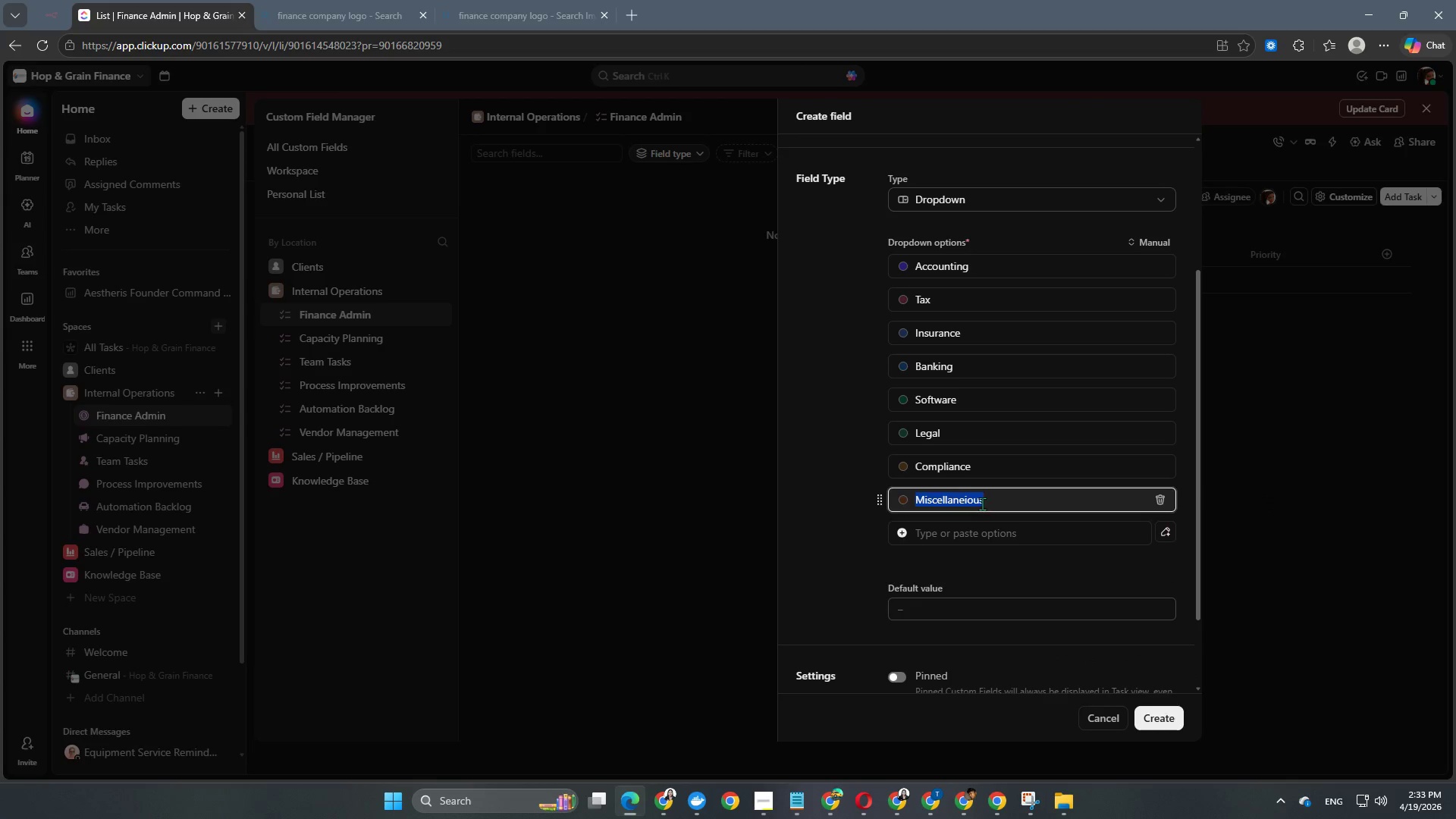 
left_click([974, 500])
 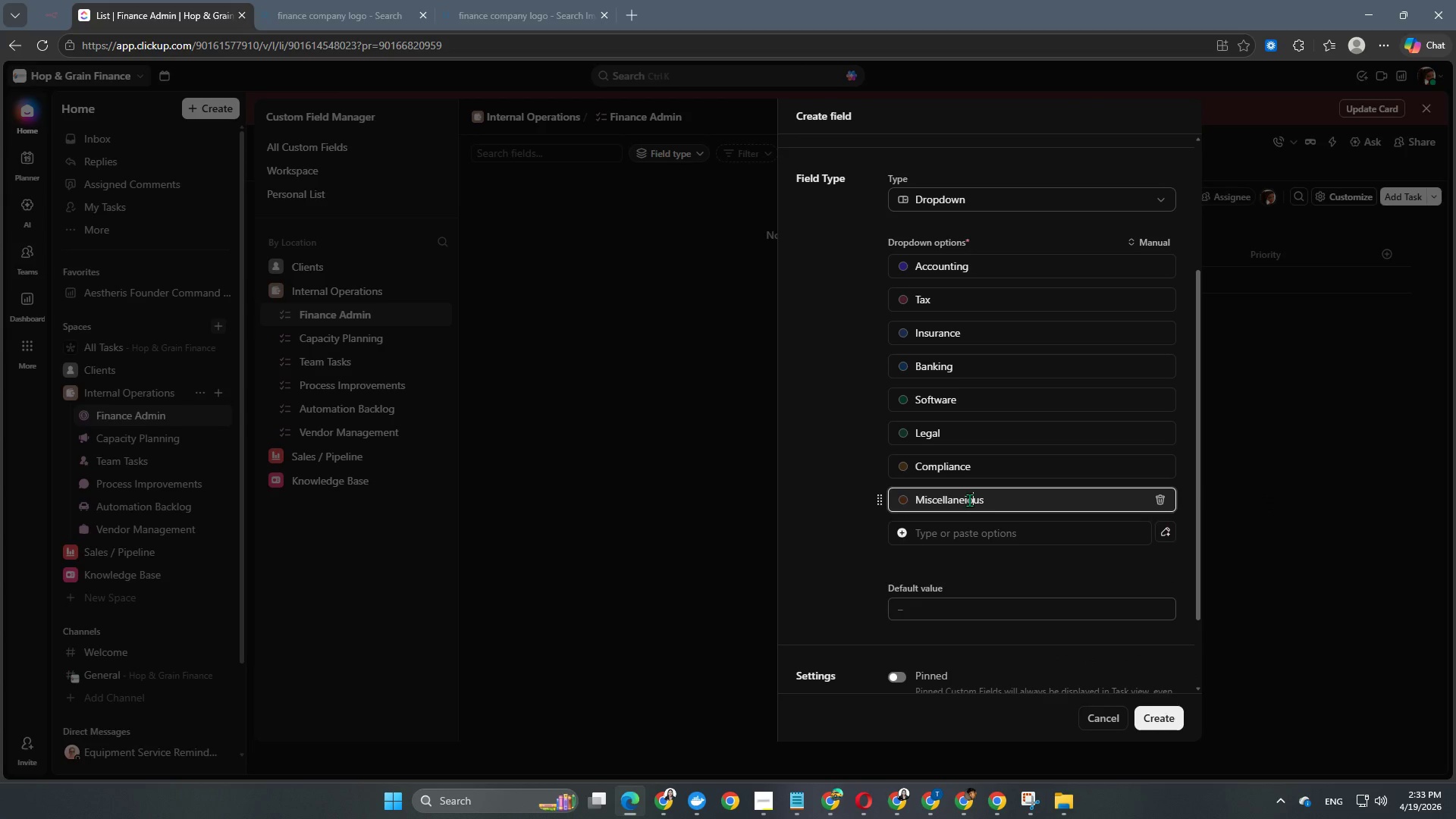 
left_click([968, 499])
 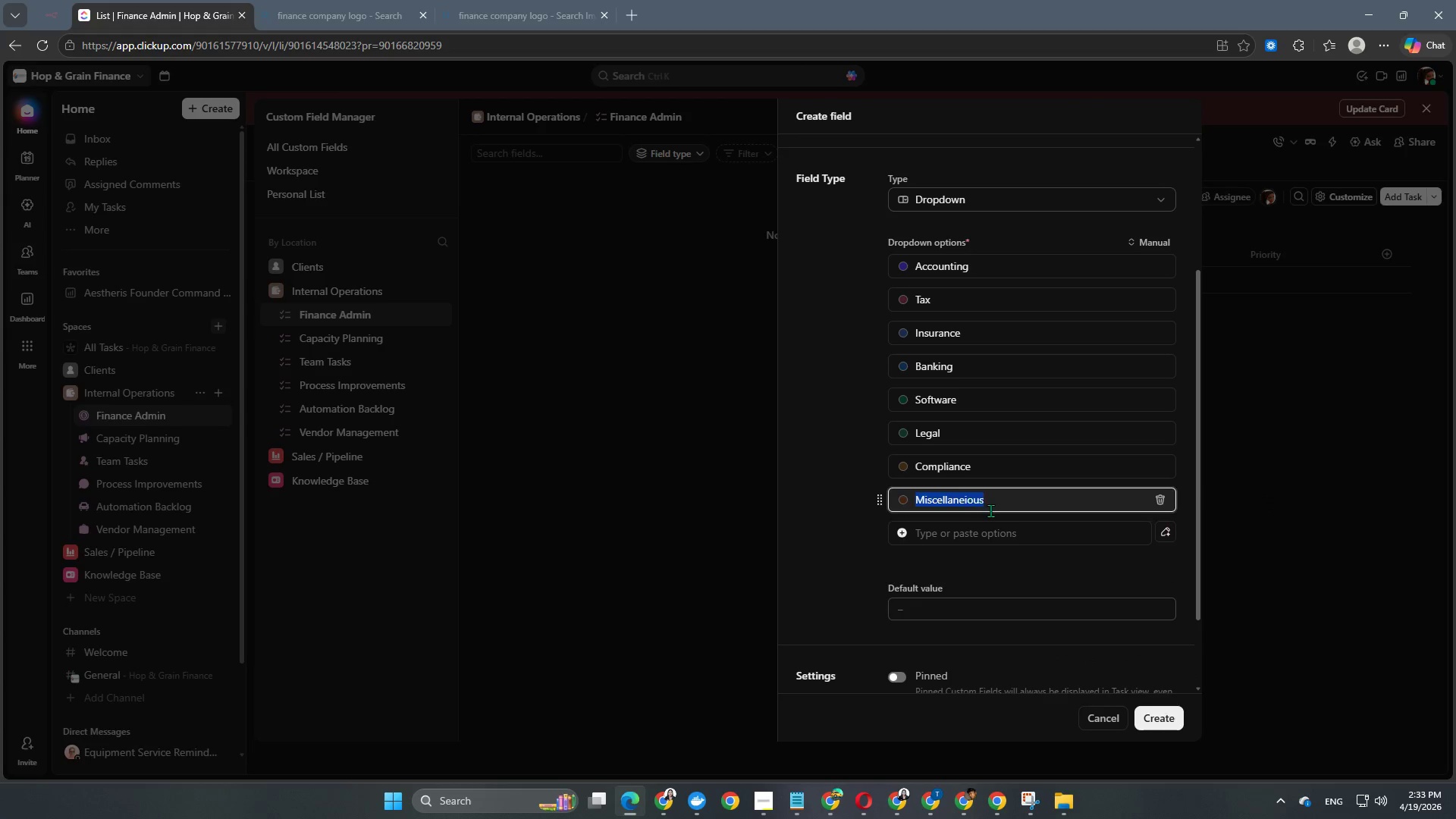 
key(Backspace)
type(Miscellaneous)
 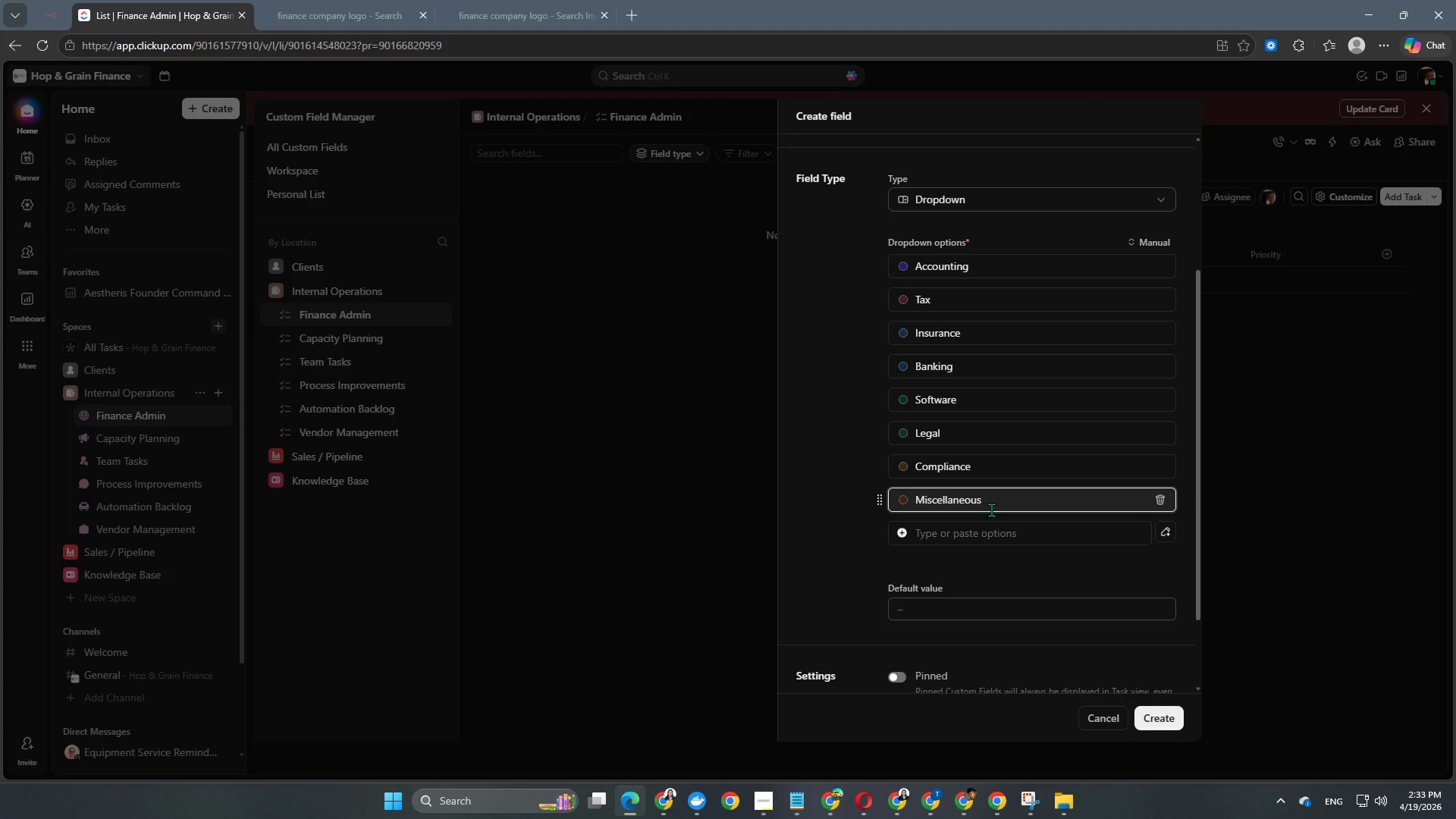 
left_click([825, 550])
 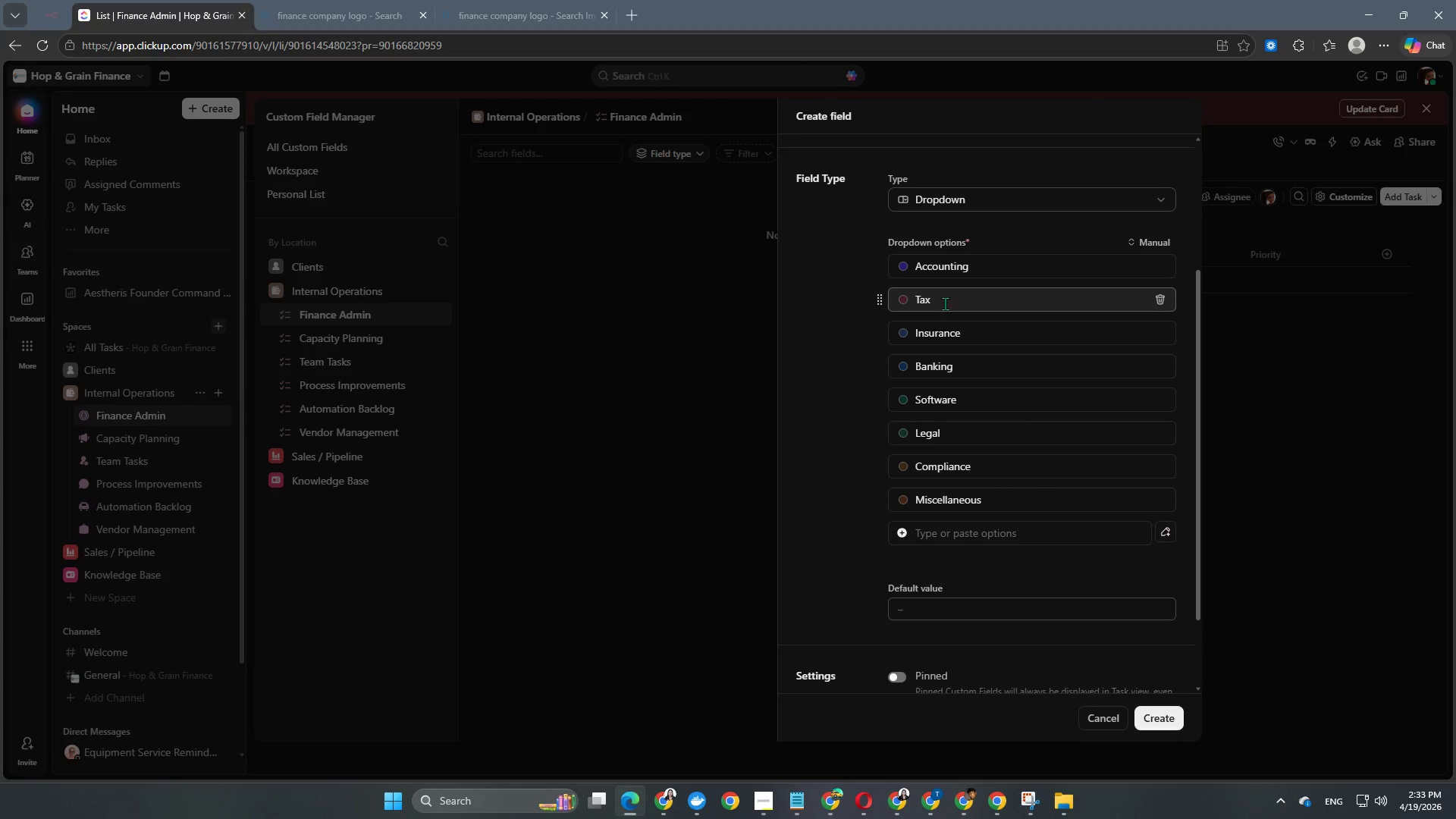 
scroll: coordinate [922, 341], scroll_direction: up, amount: 3.0
 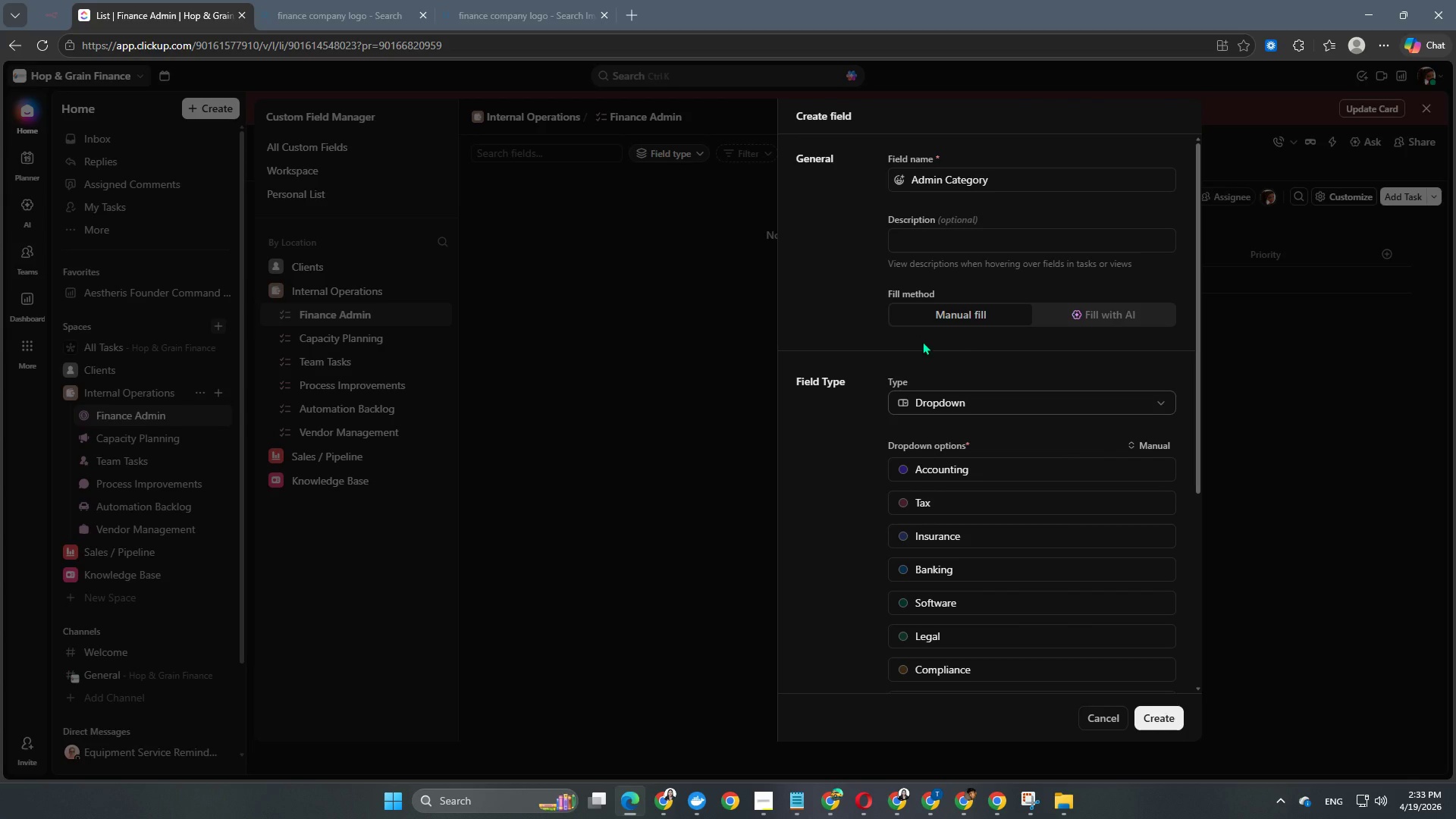 
scroll: coordinate [919, 384], scroll_direction: down, amount: 5.0
 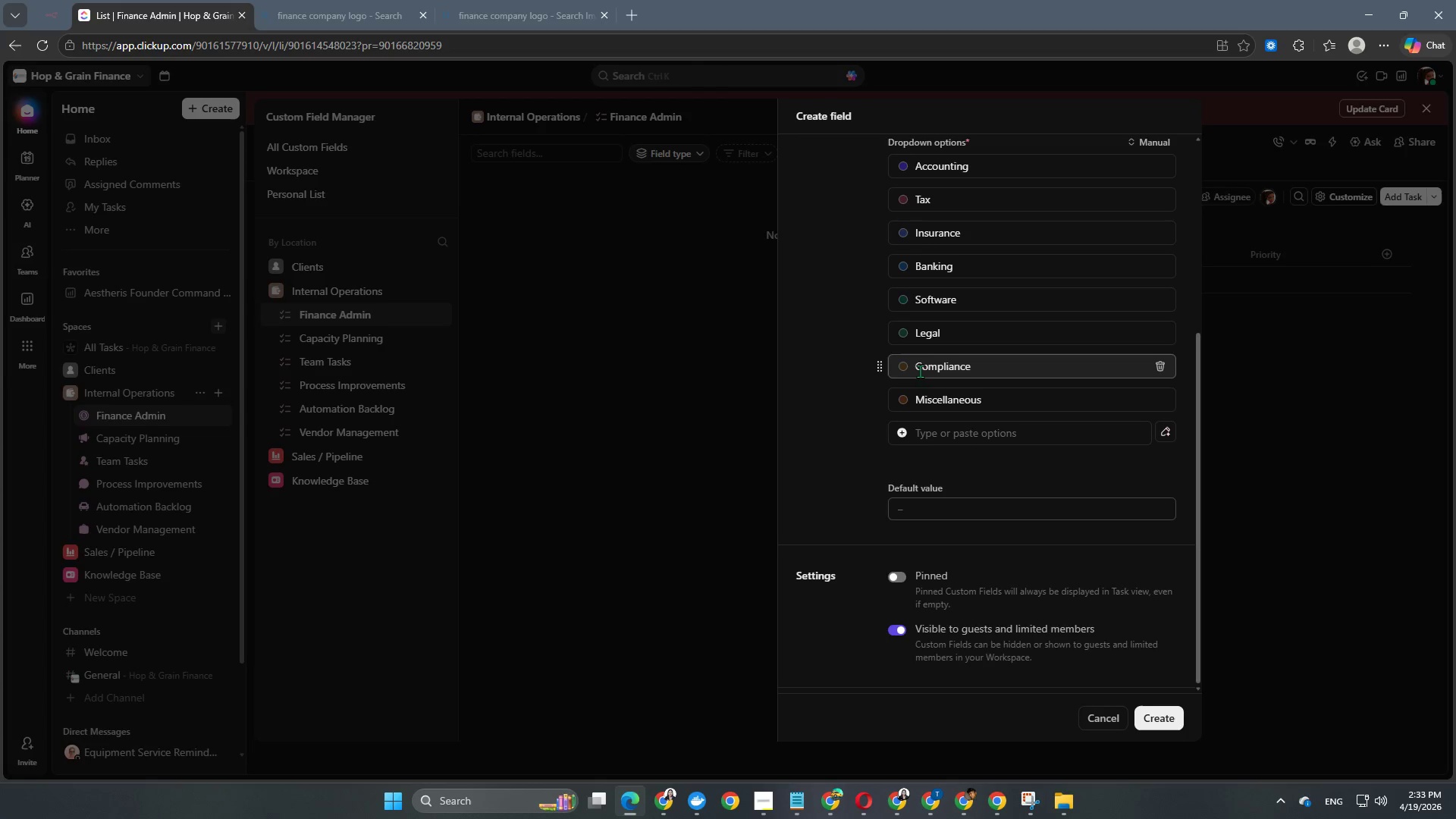 
scroll: coordinate [920, 371], scroll_direction: up, amount: 1.0
 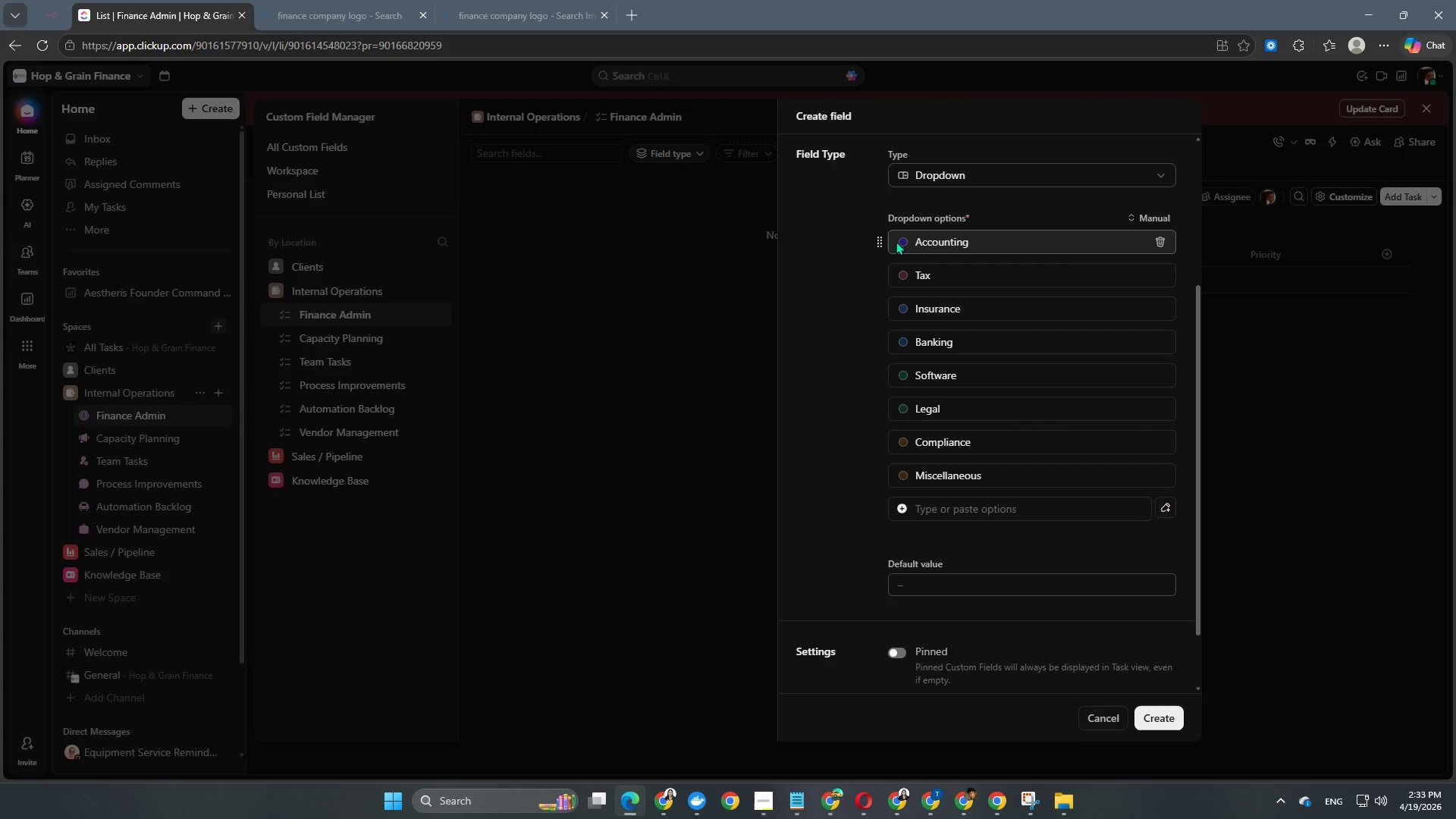 
double_click([901, 243])
 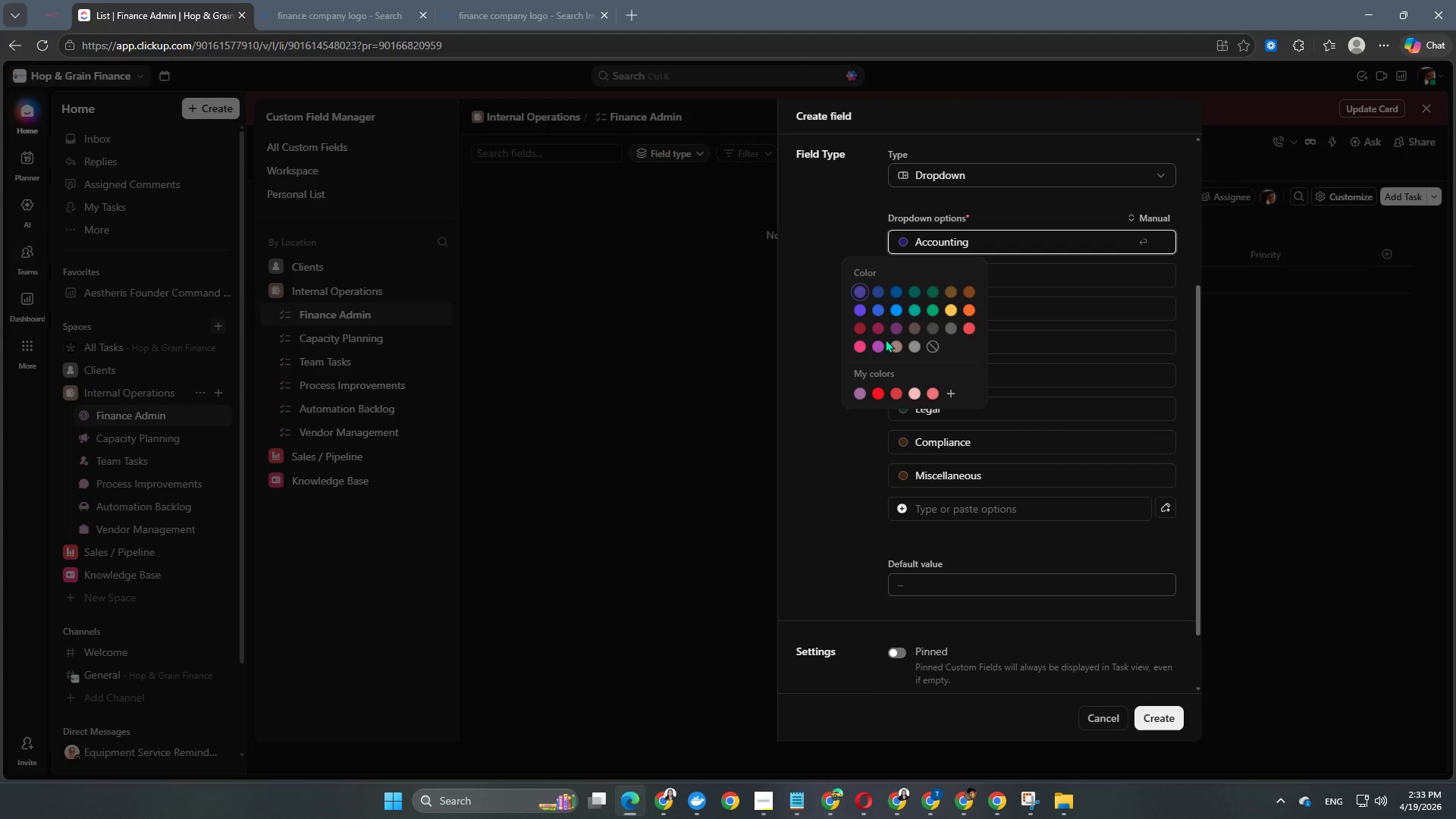 
left_click([890, 331])
 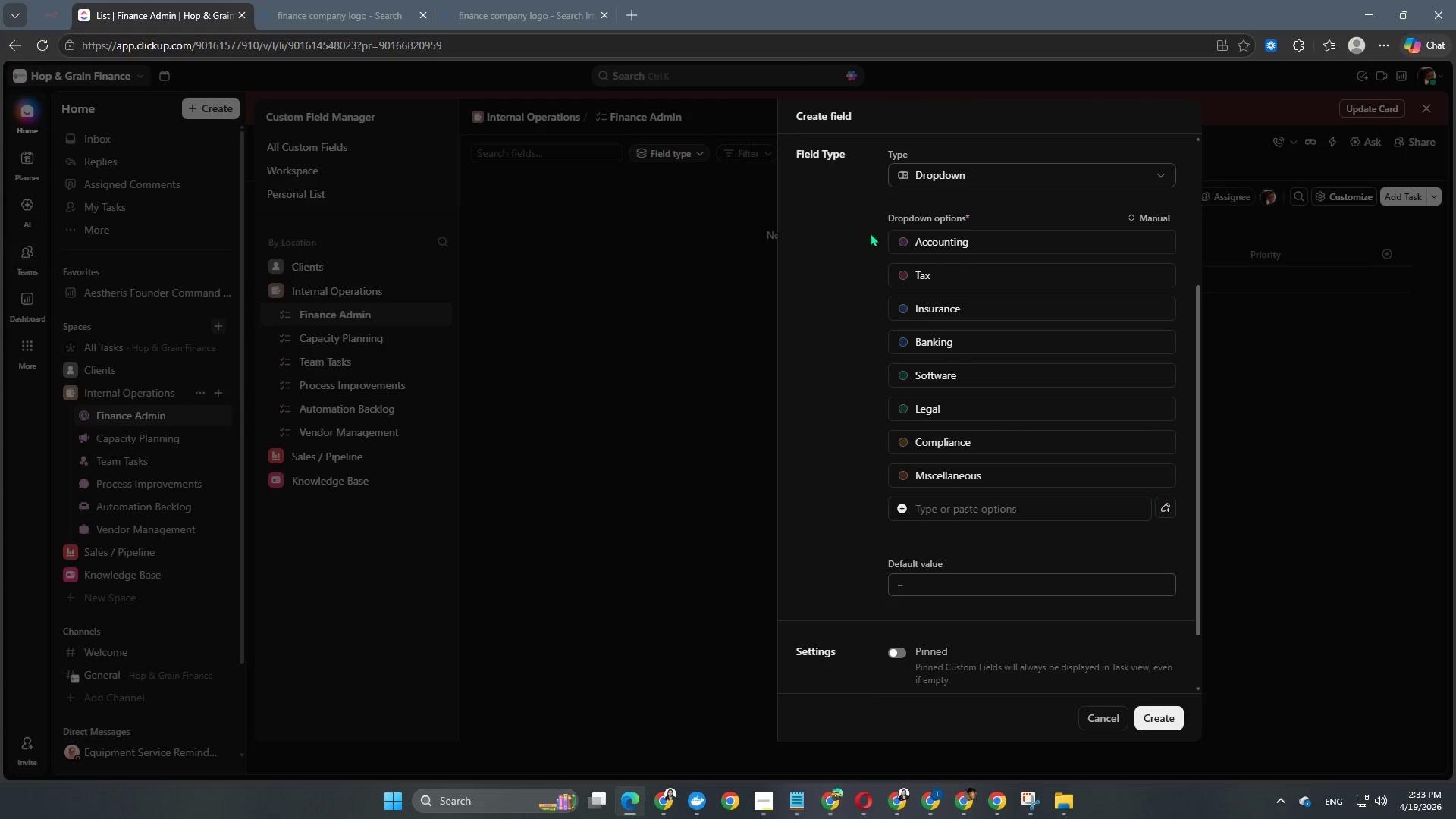 
left_click([906, 242])
 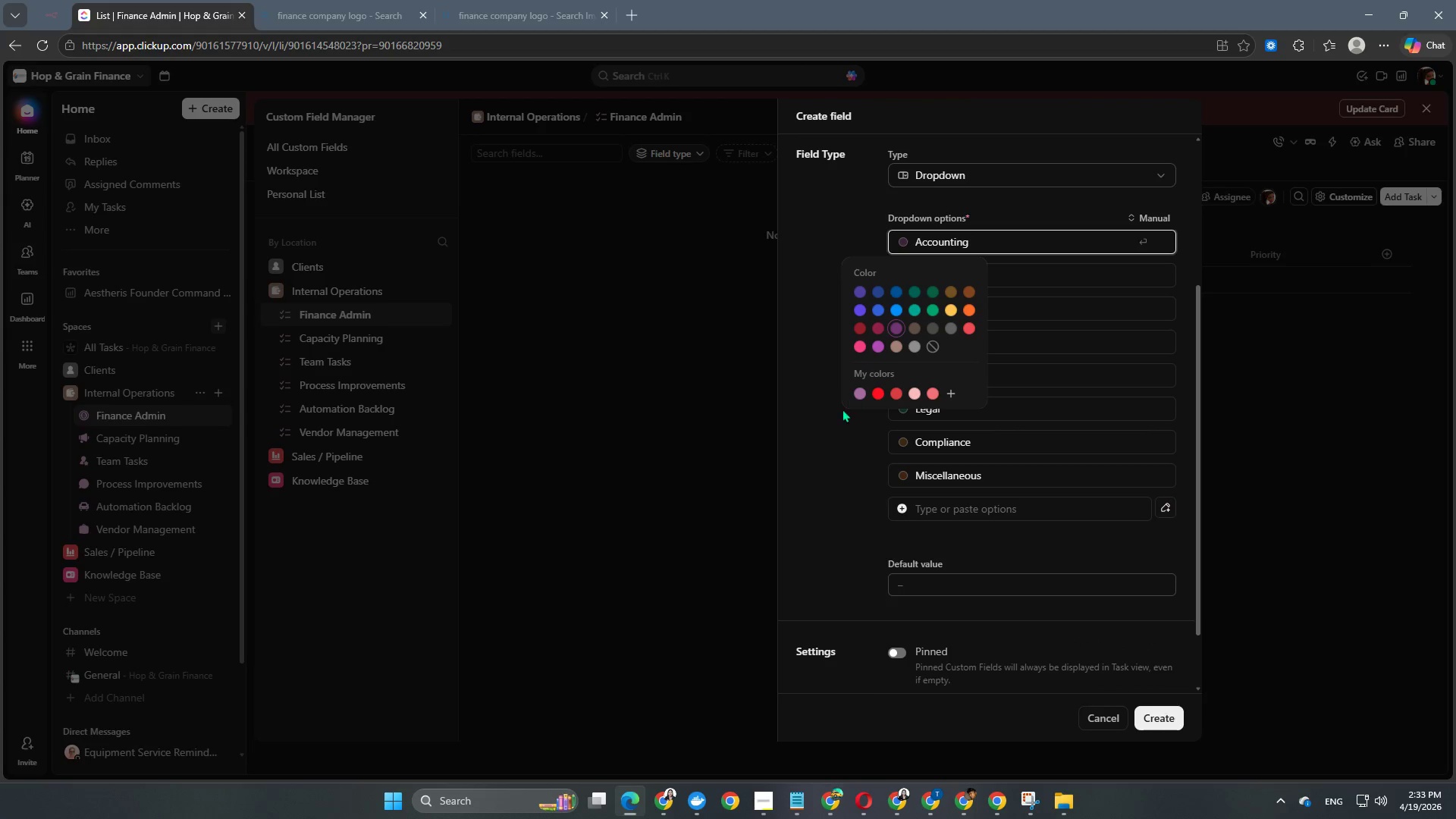 
left_click([859, 389])
 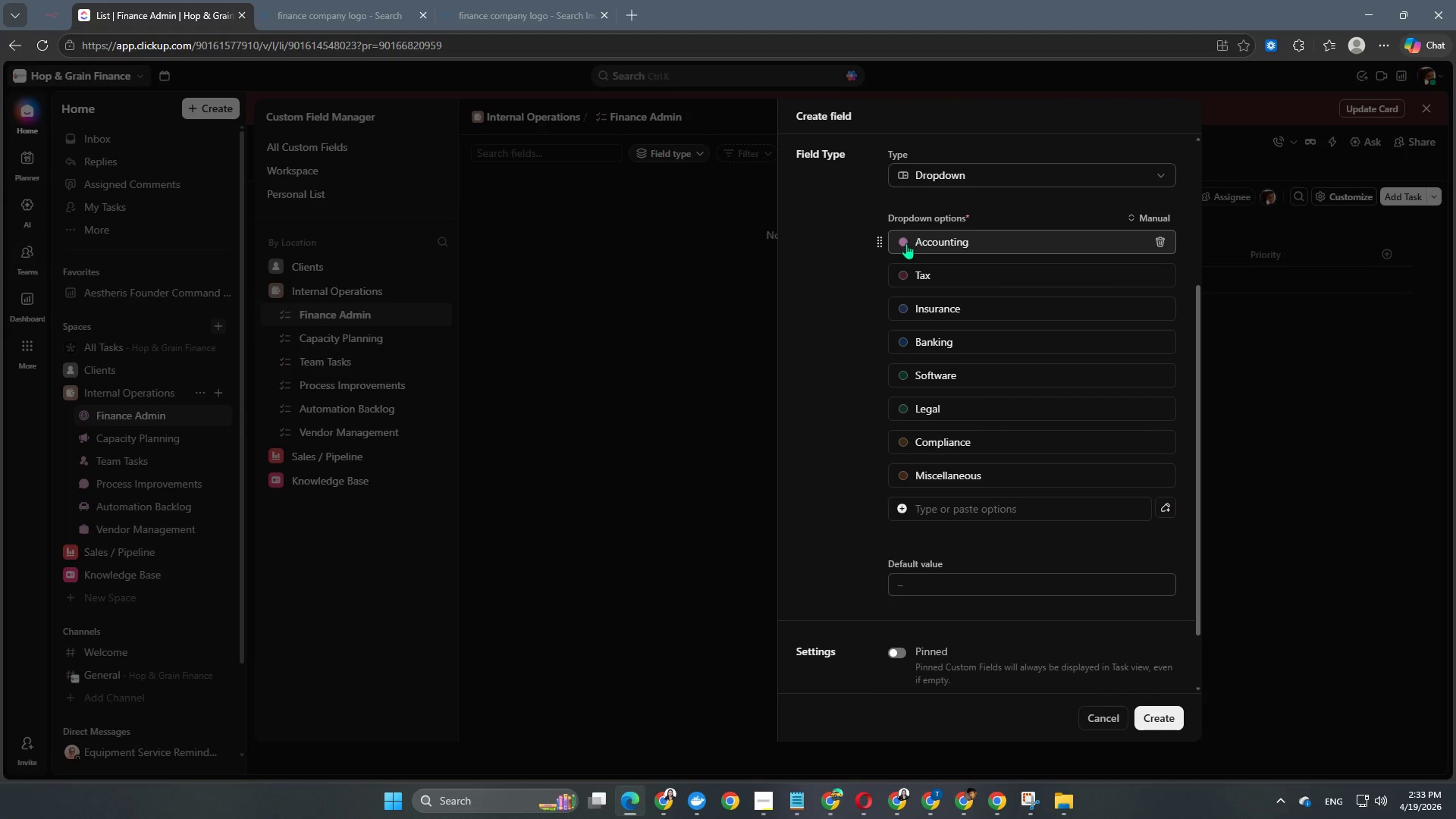 
left_click([906, 243])
 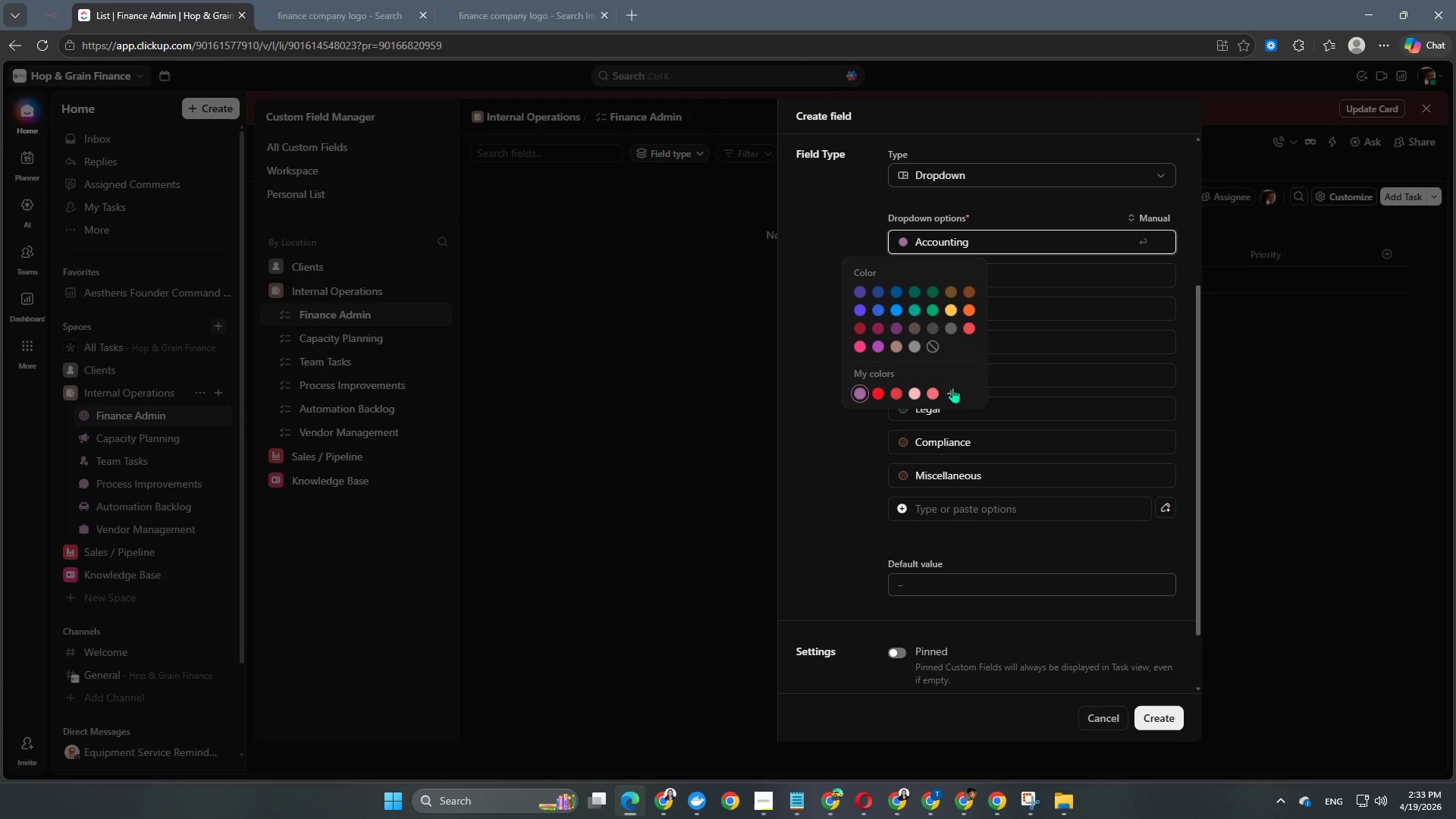 
left_click([954, 389])
 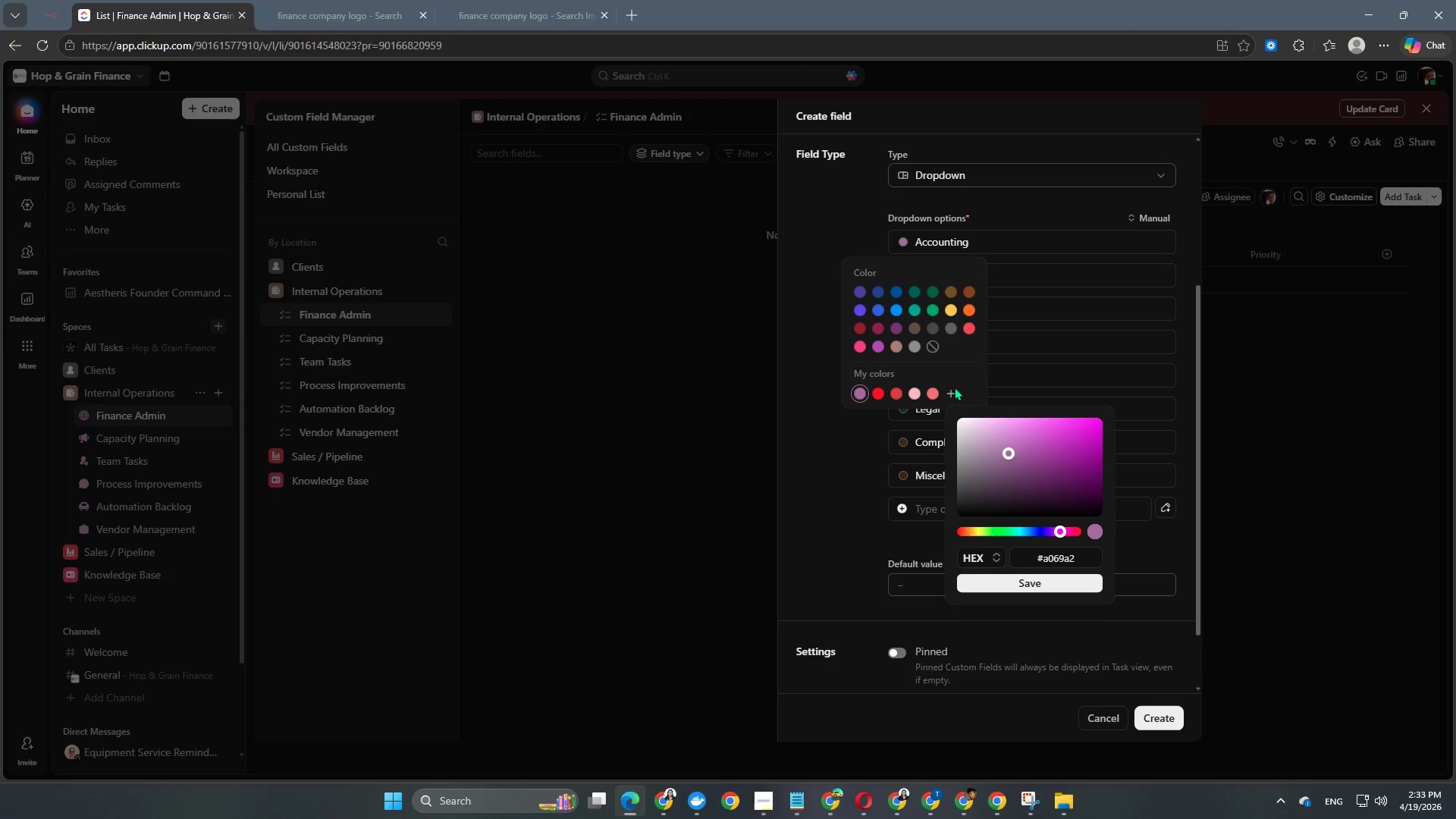 
left_click([824, 446])
 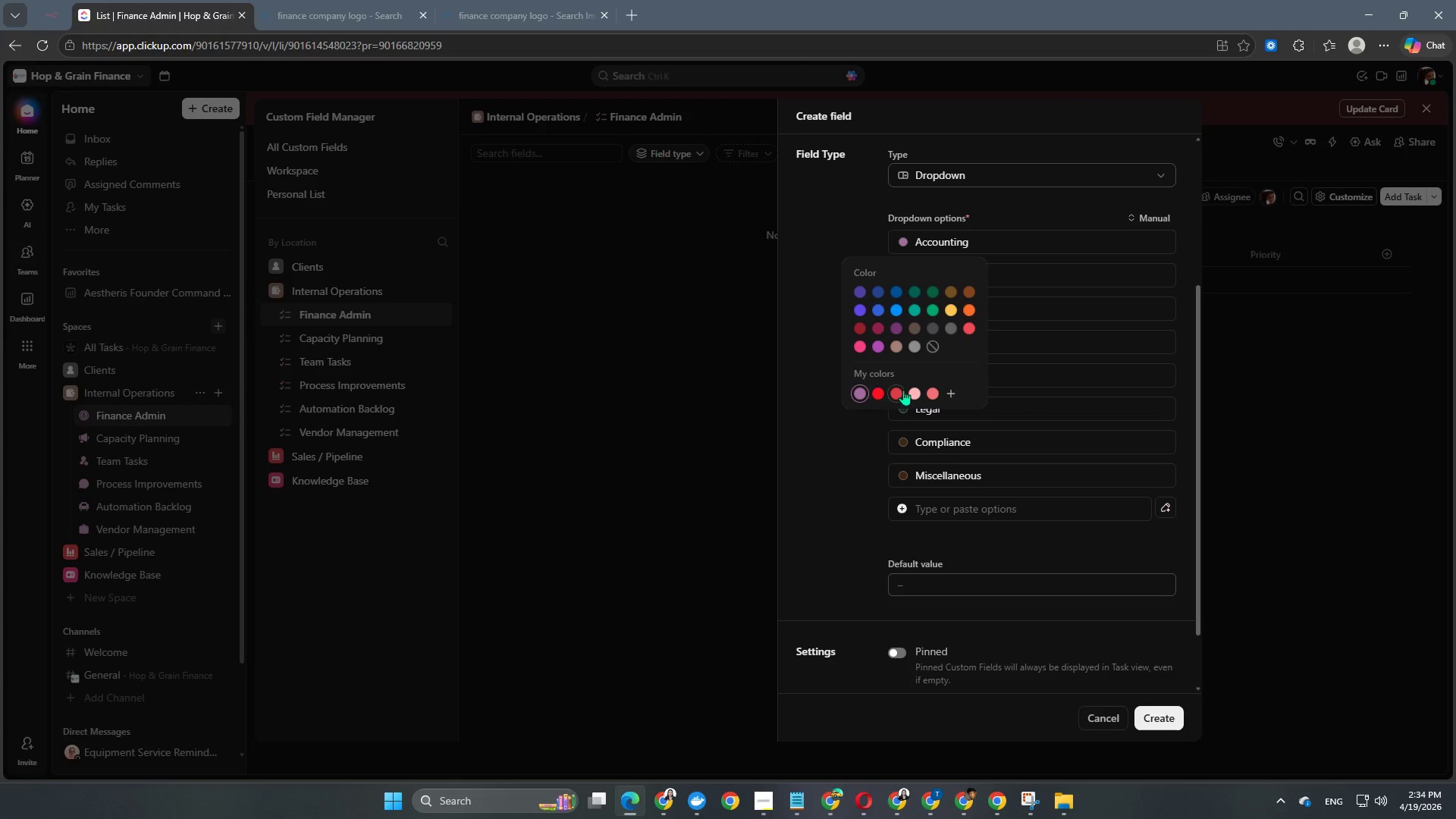 
left_click([952, 393])
 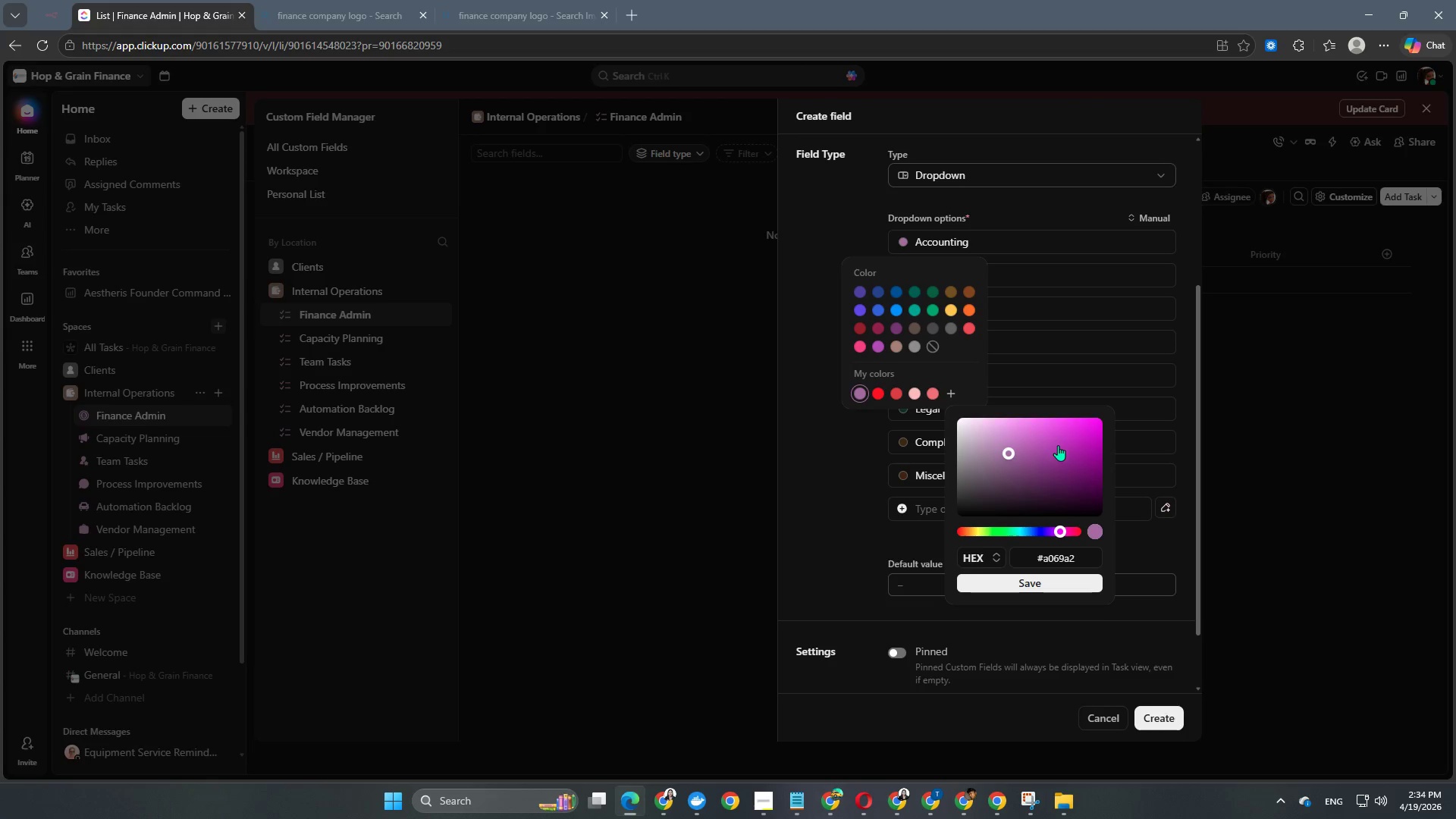 
left_click_drag(start_coordinate=[1058, 445], to_coordinate=[1004, 427])
 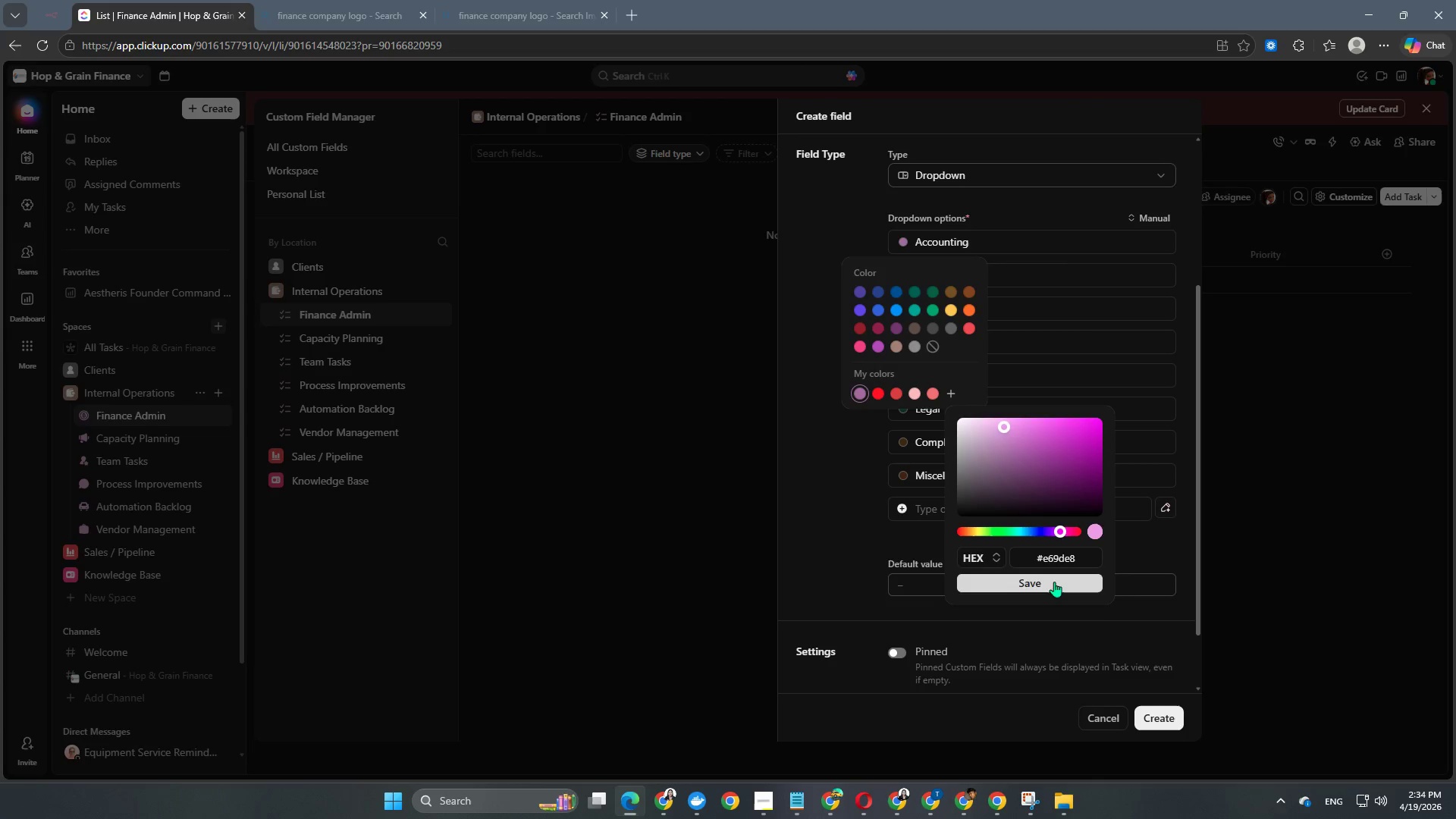 
left_click([1054, 582])
 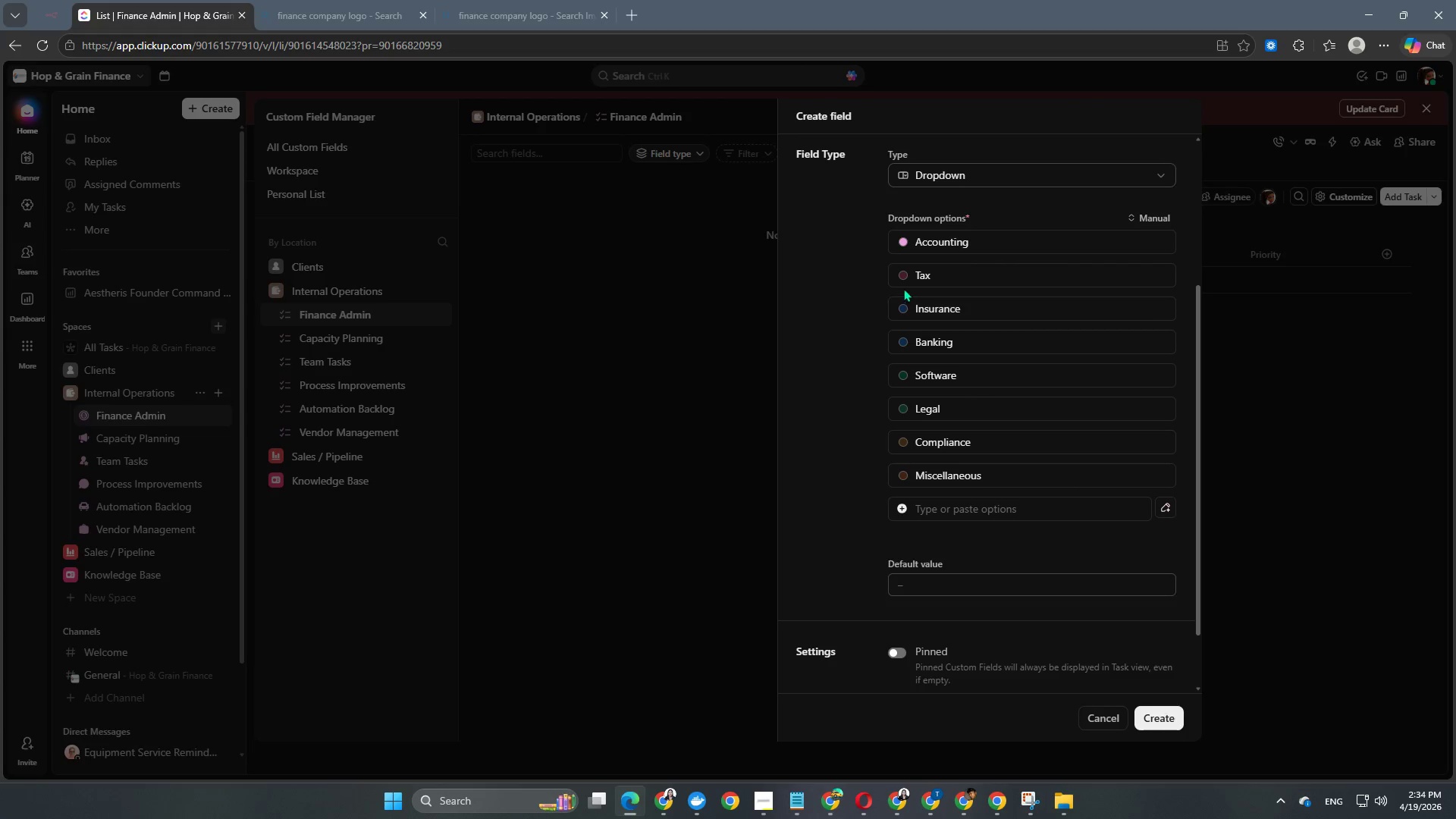 
left_click([901, 278])
 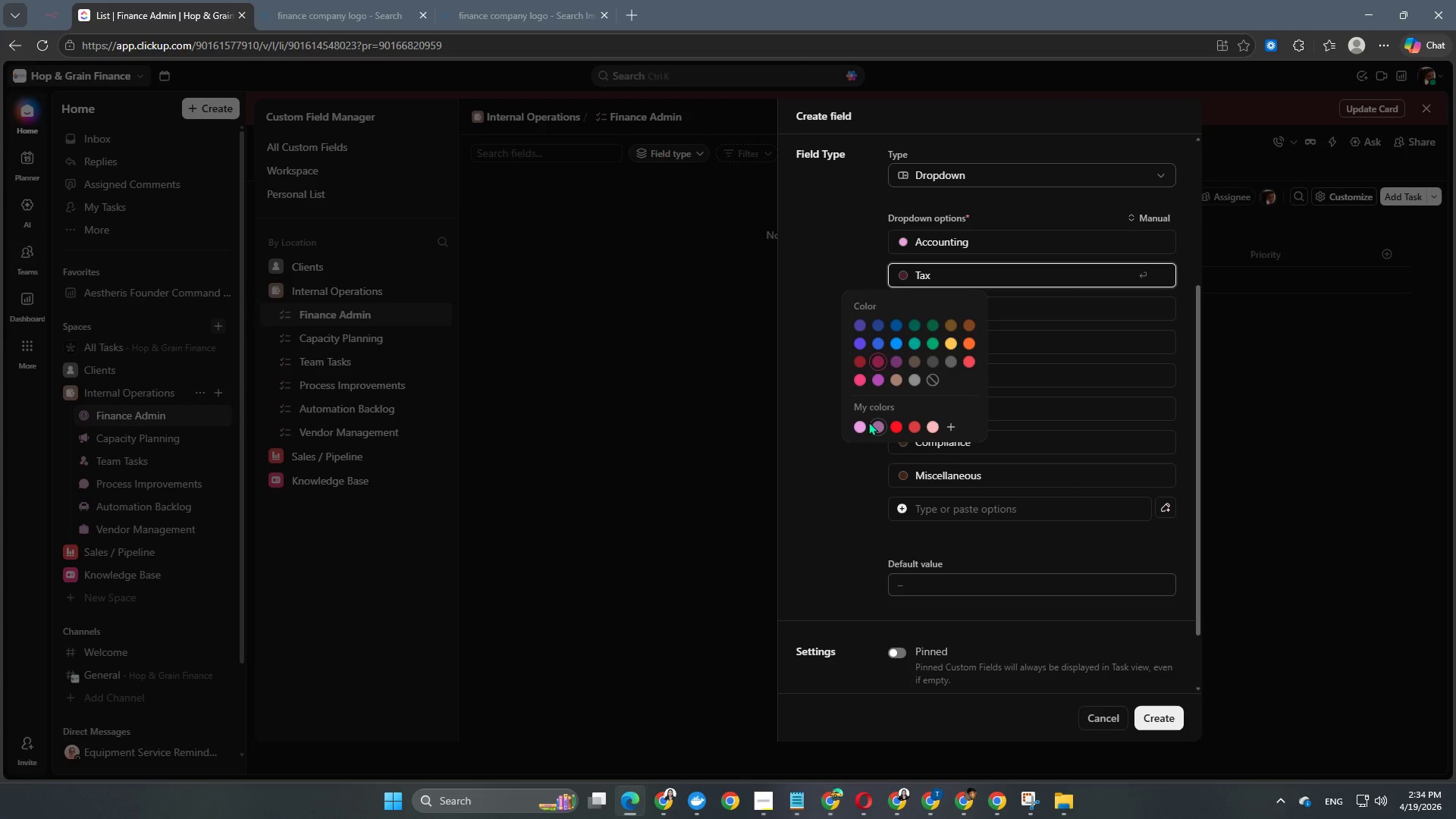 
left_click([858, 423])
 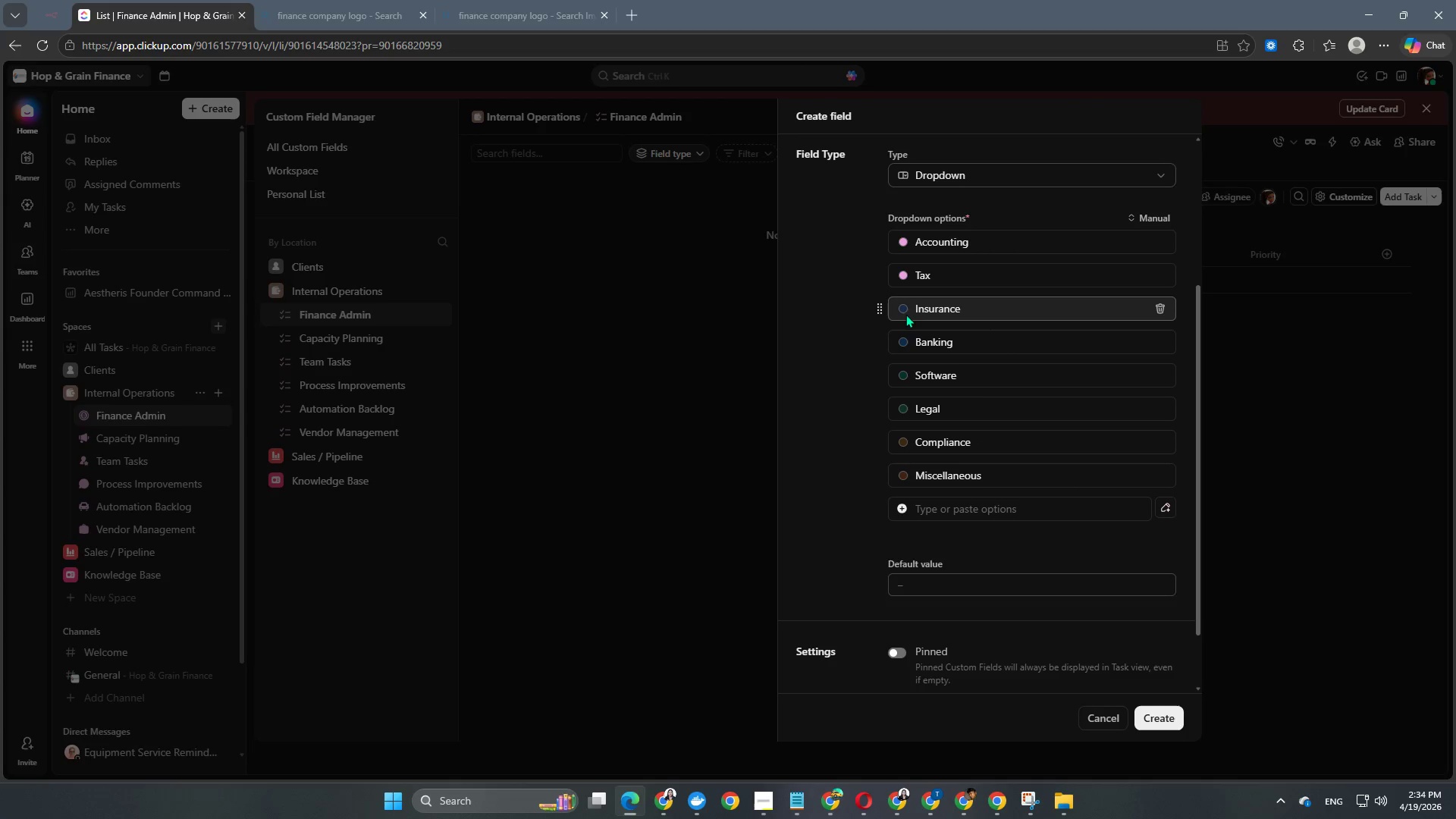 
left_click([903, 313])
 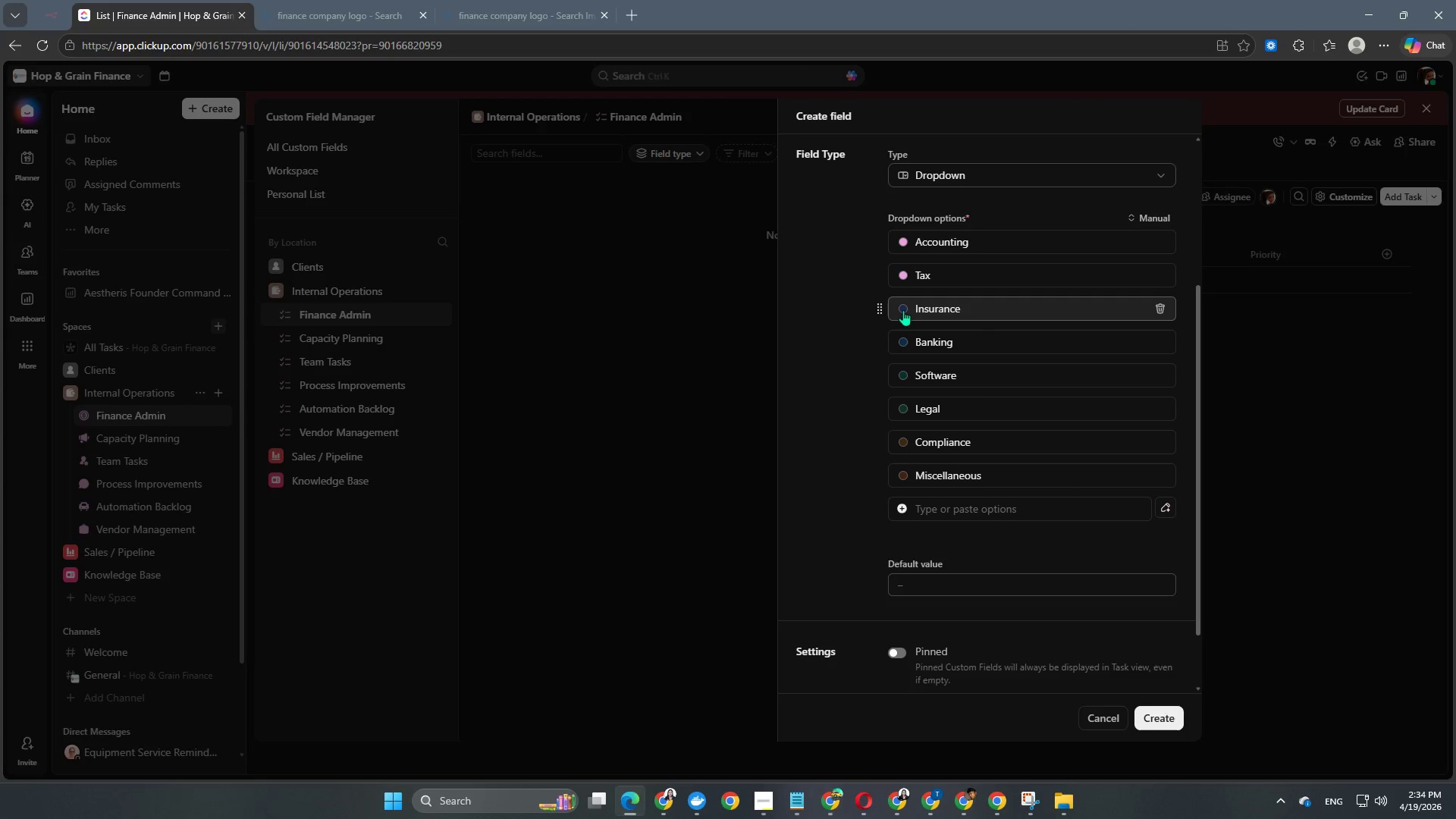 
left_click([903, 310])
 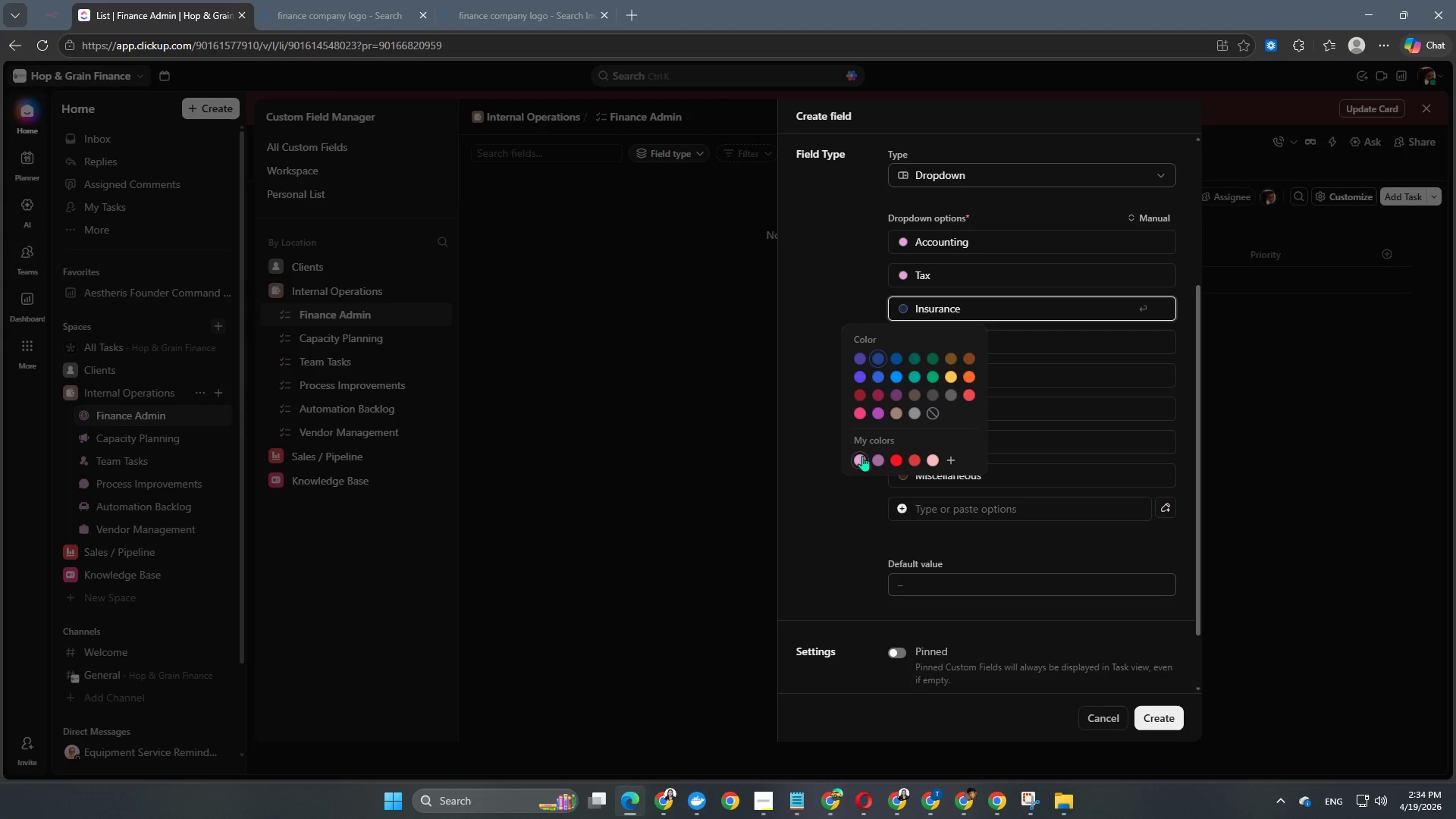 
left_click([858, 460])
 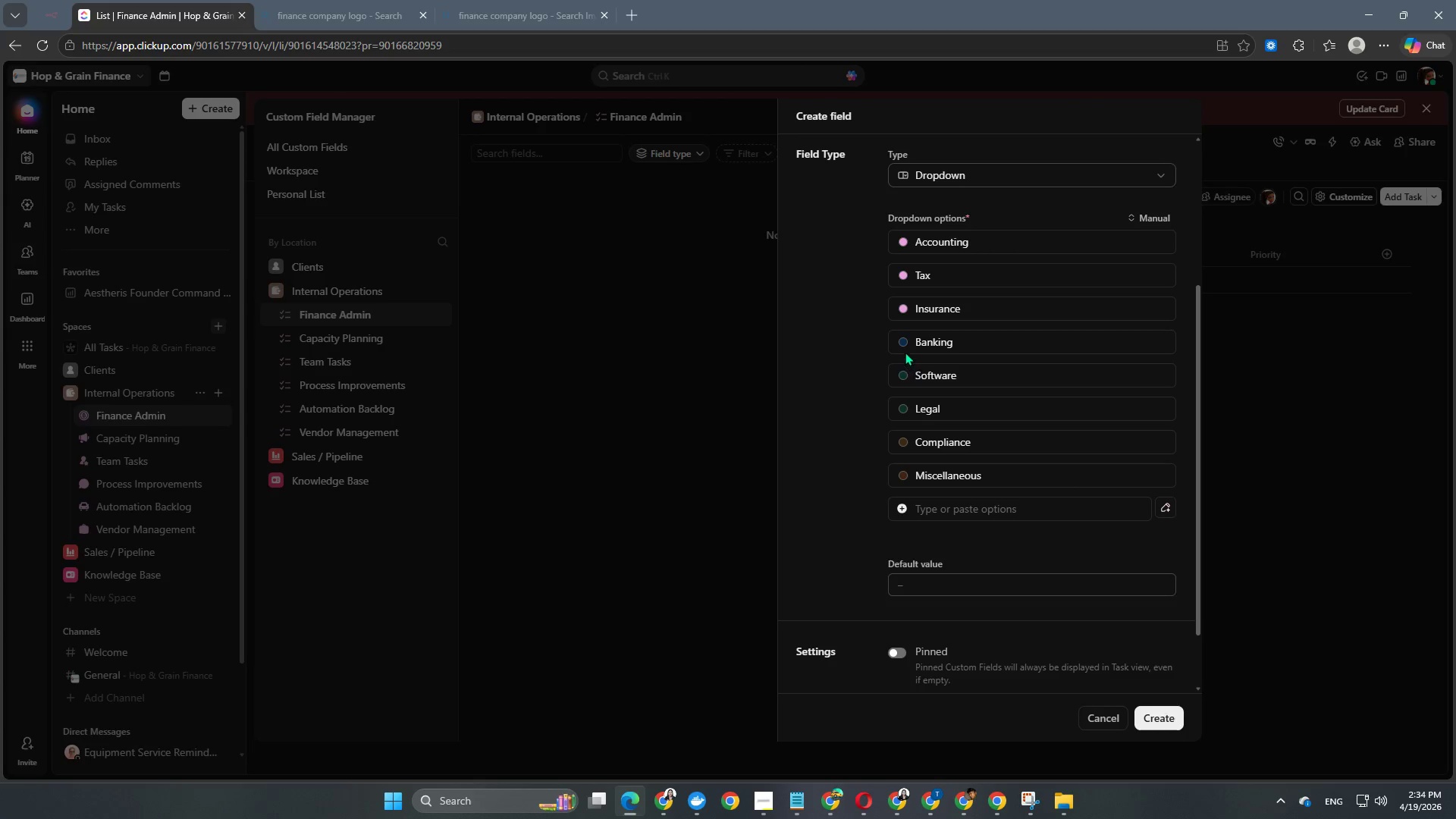 
left_click([905, 344])
 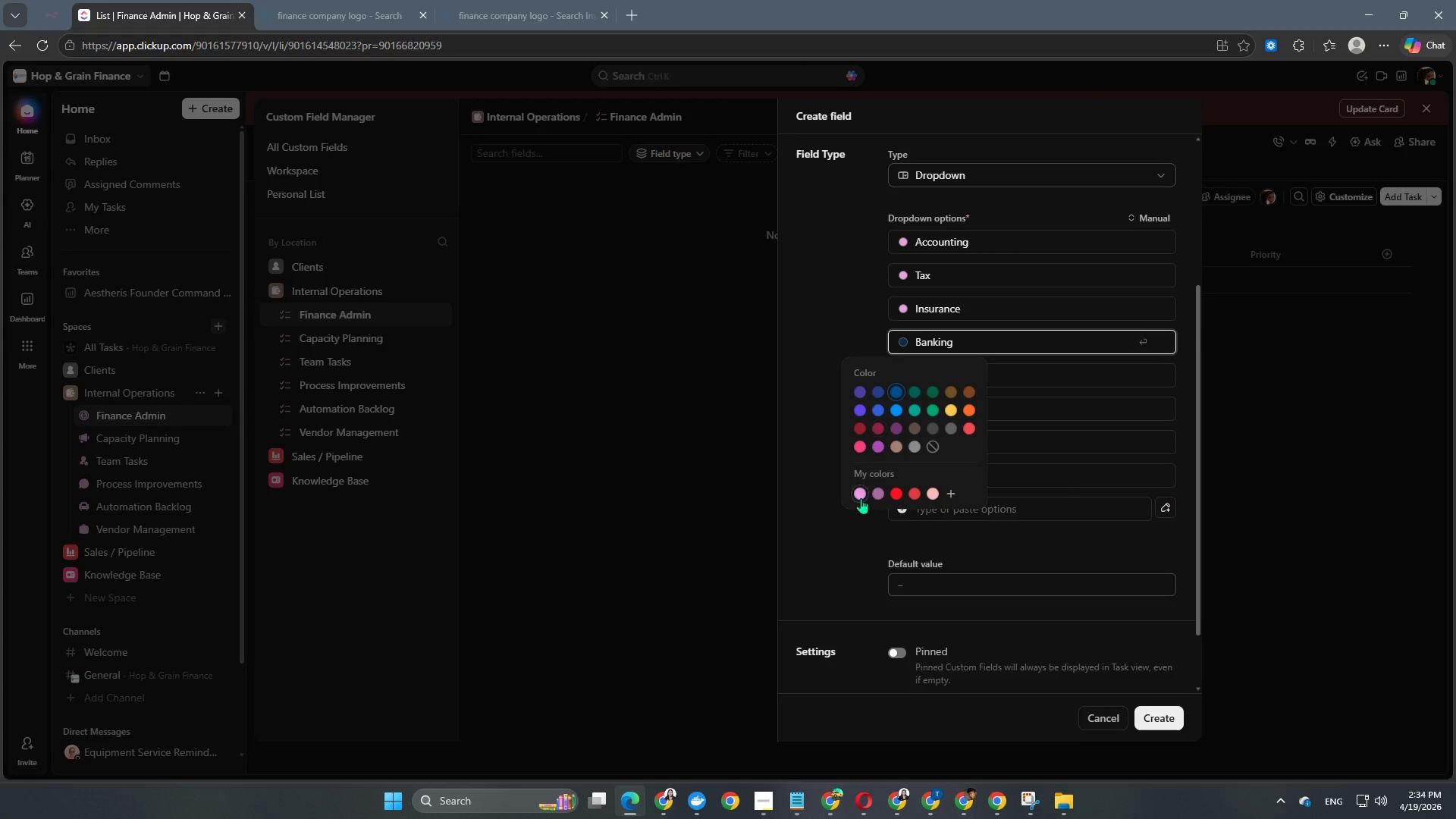 
left_click([861, 495])
 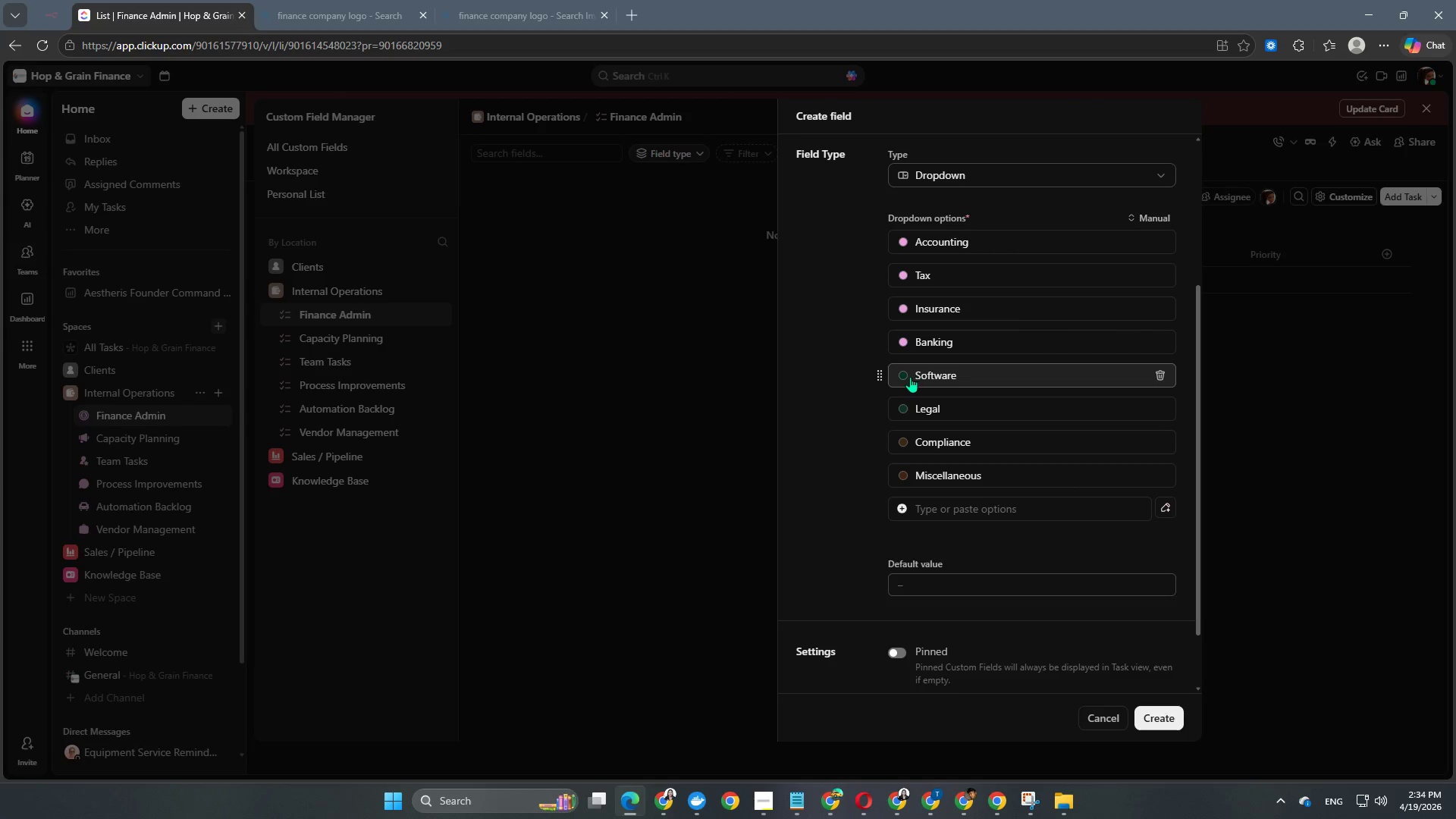 
left_click([905, 377])
 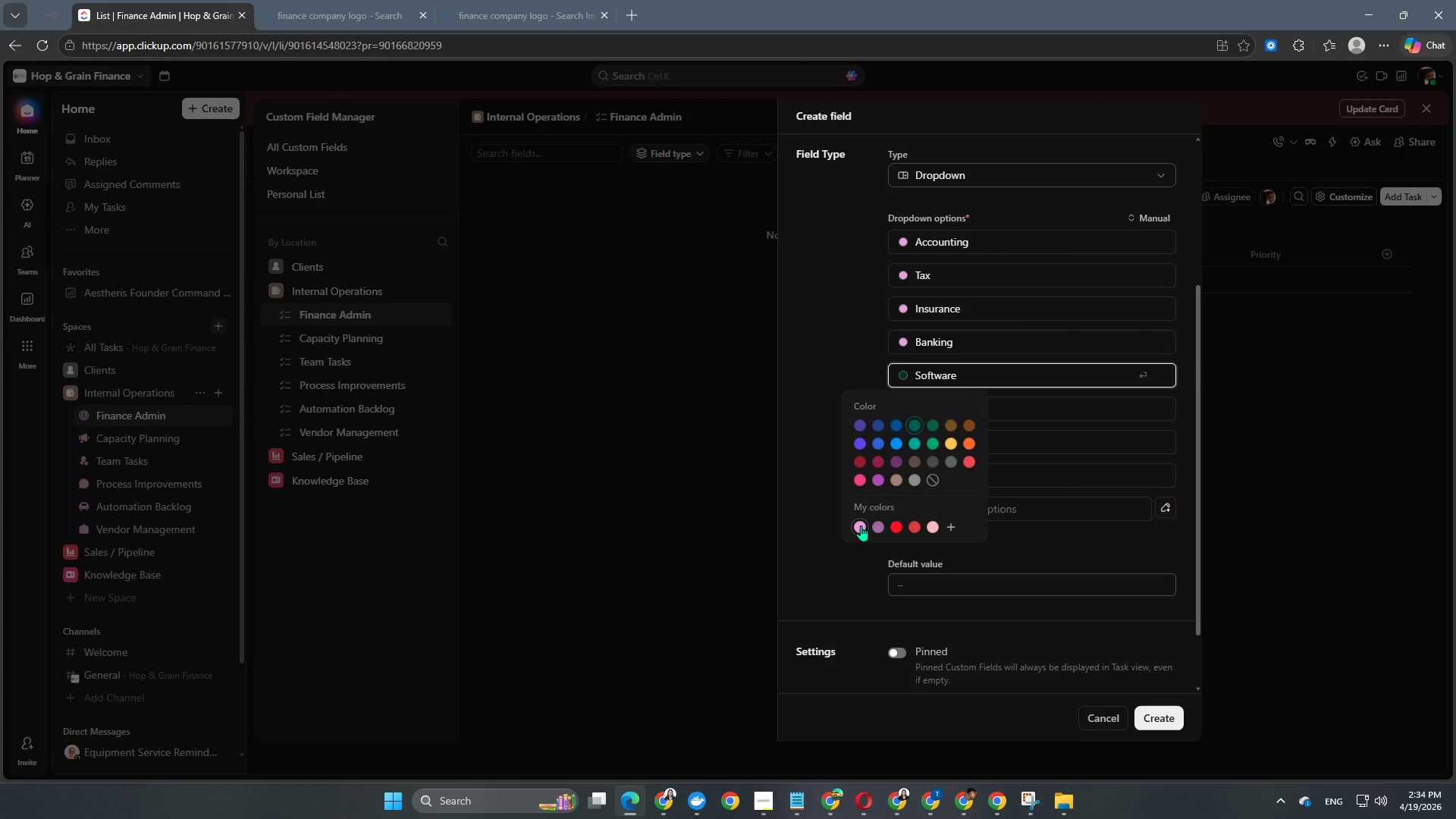 
left_click([857, 529])
 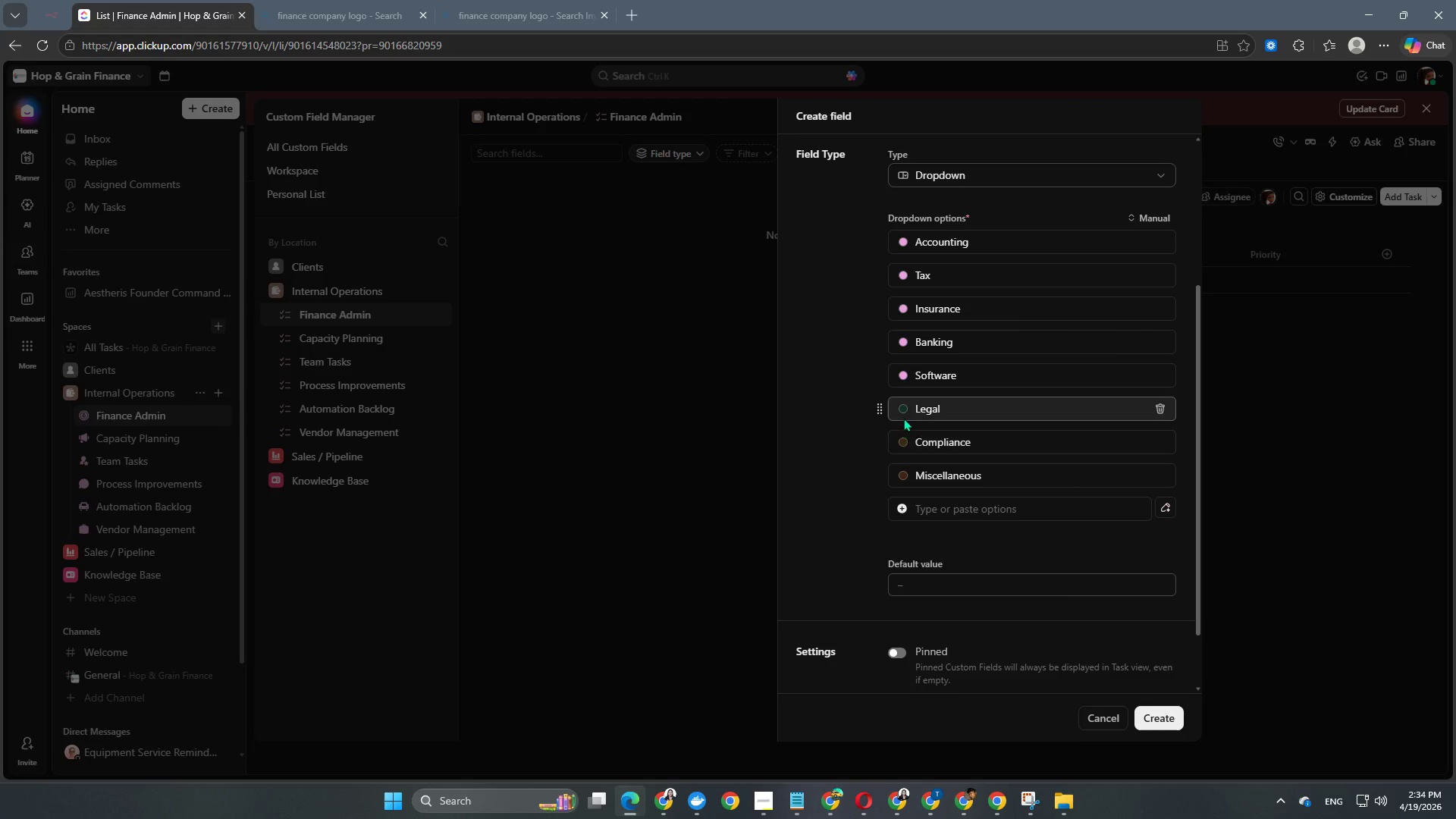 
left_click([905, 413])
 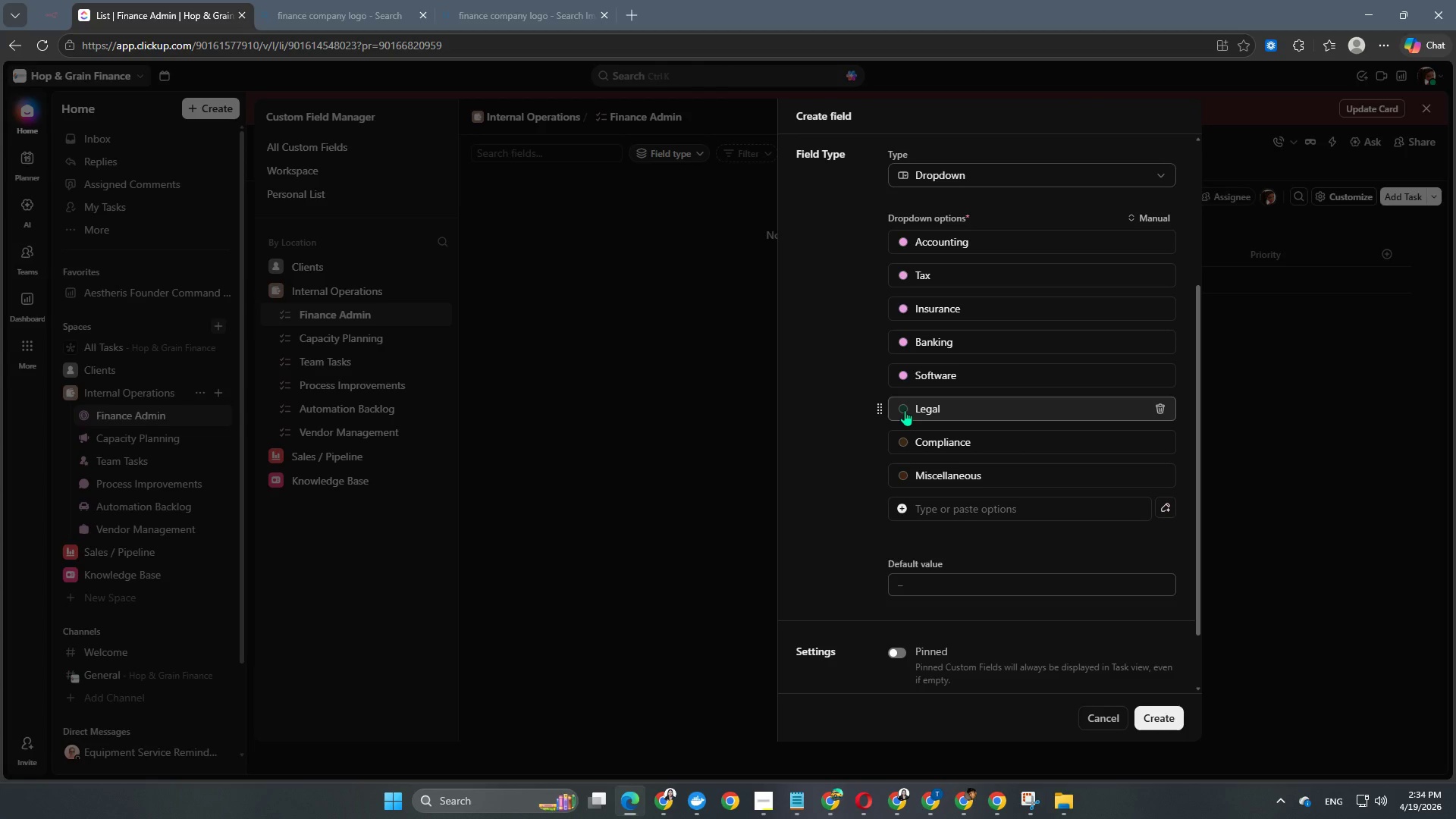 
left_click([905, 410])
 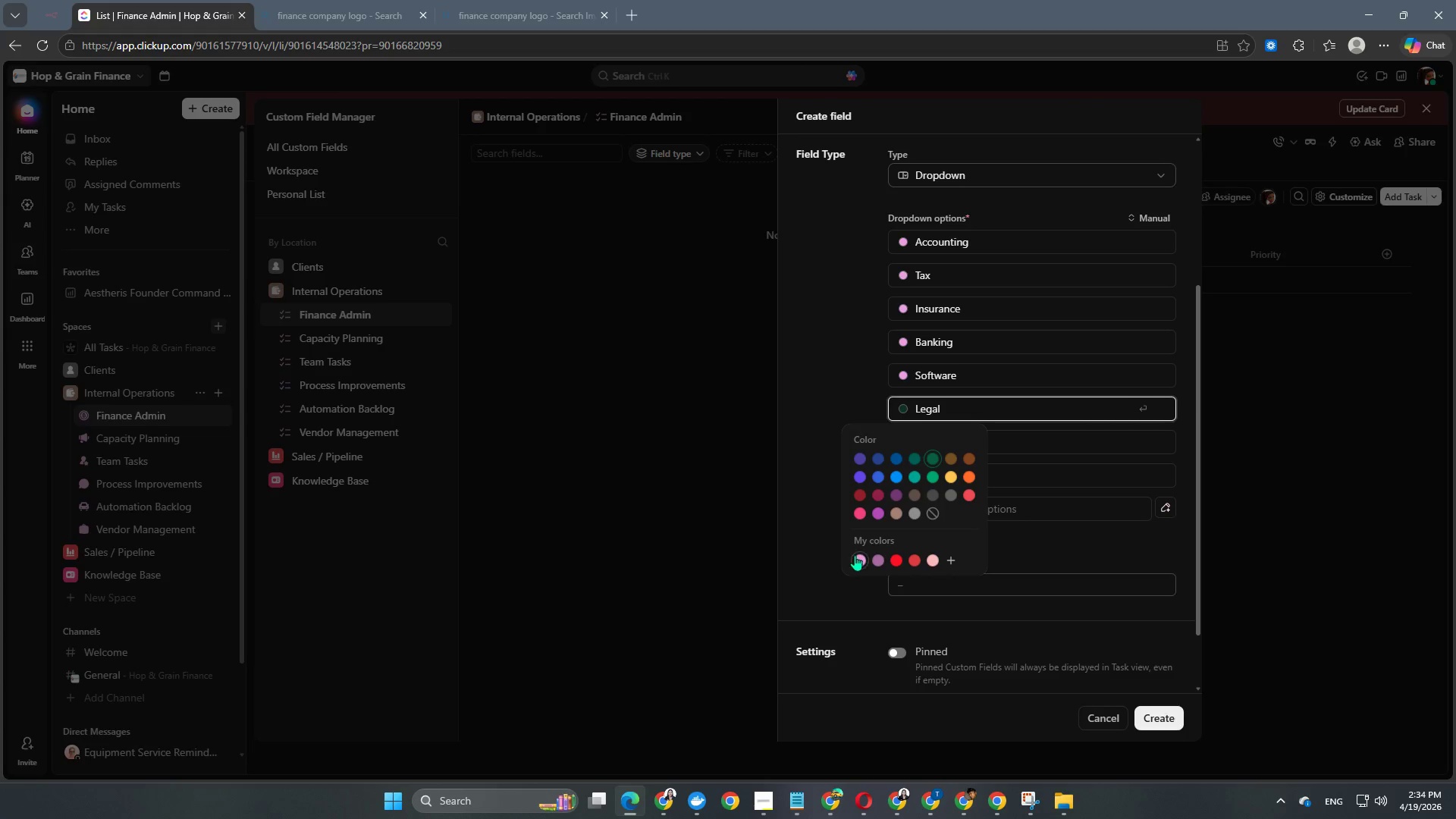 
left_click([858, 557])
 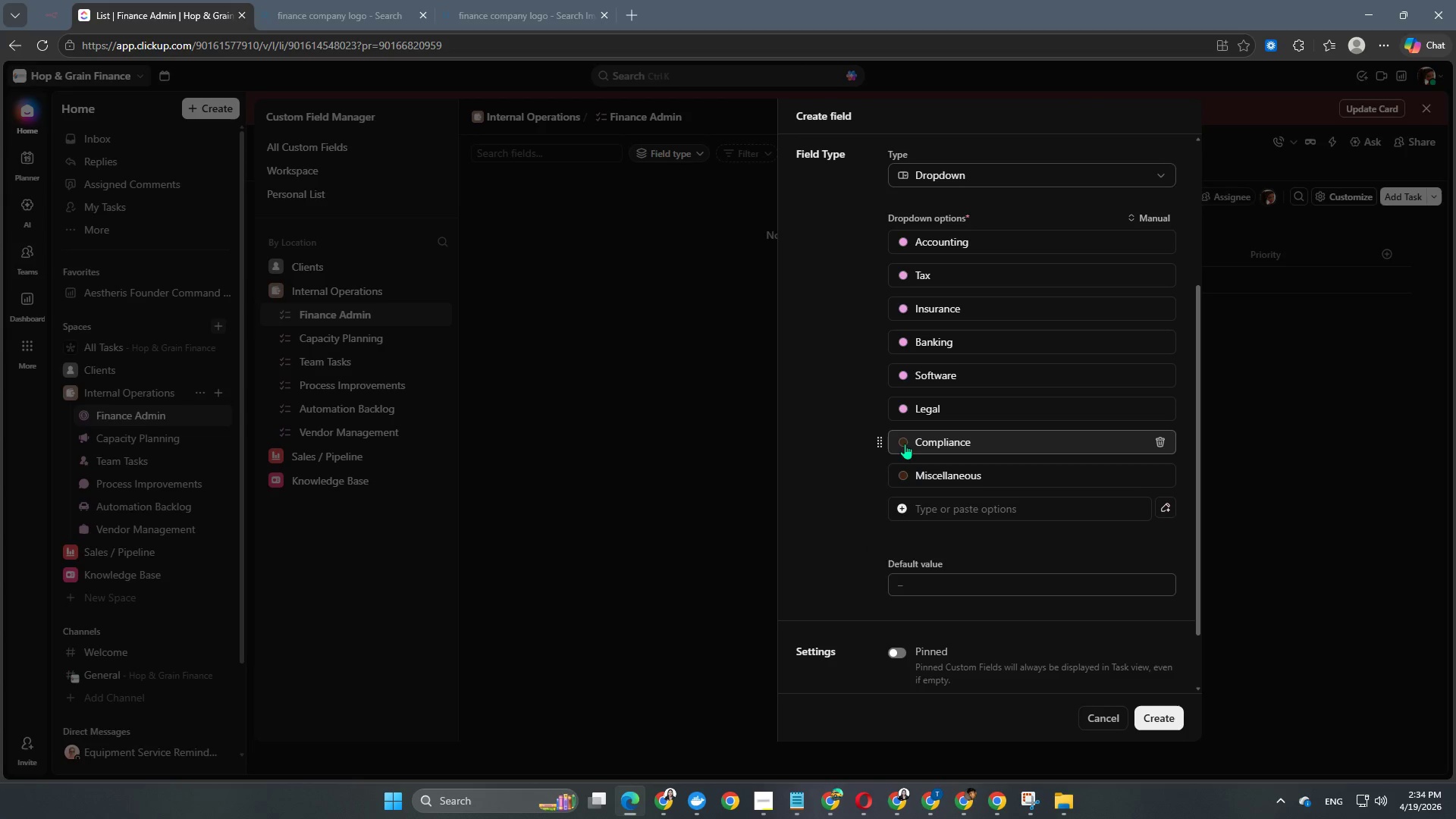 
left_click([898, 440])
 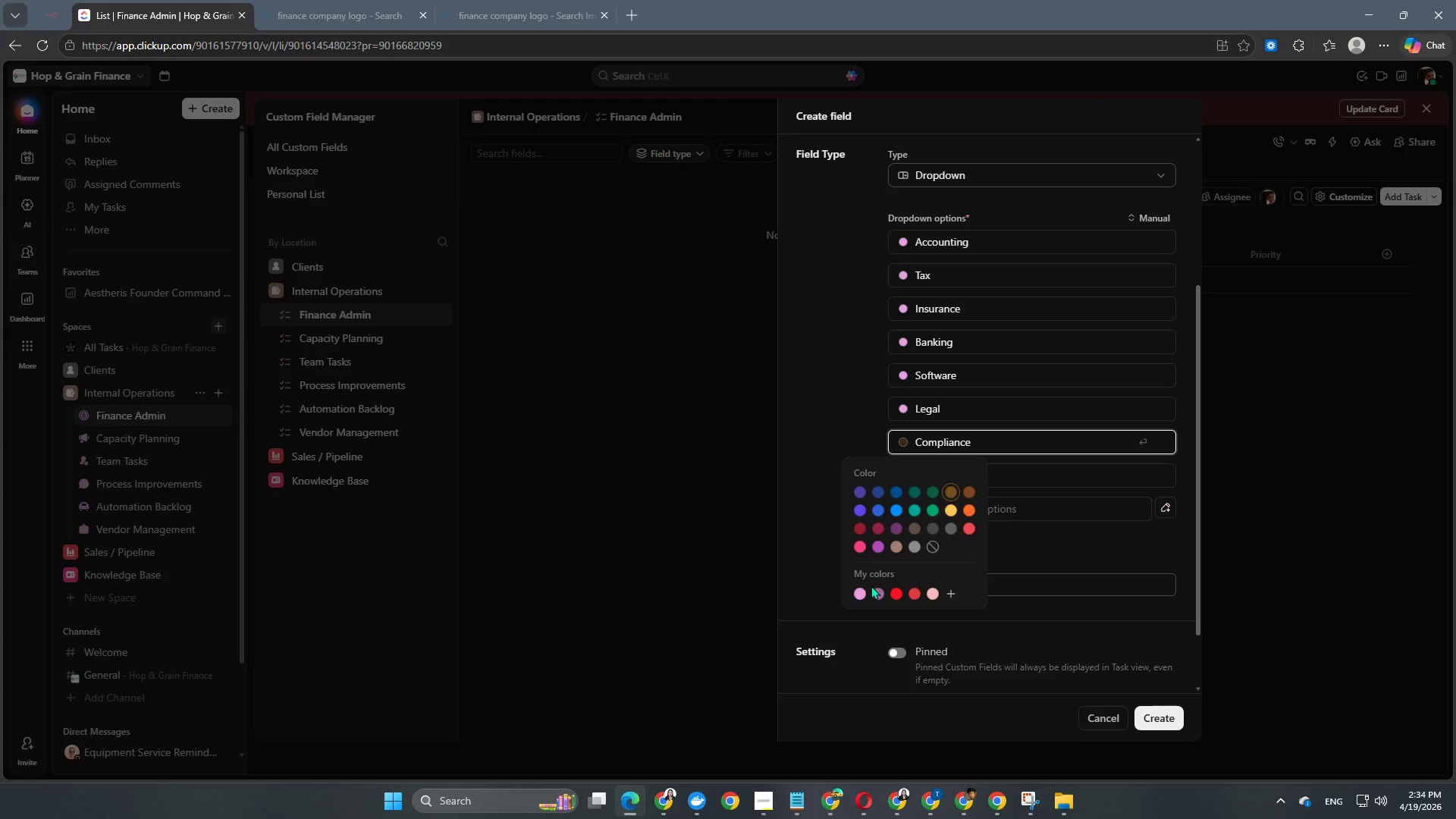 
left_click([855, 592])
 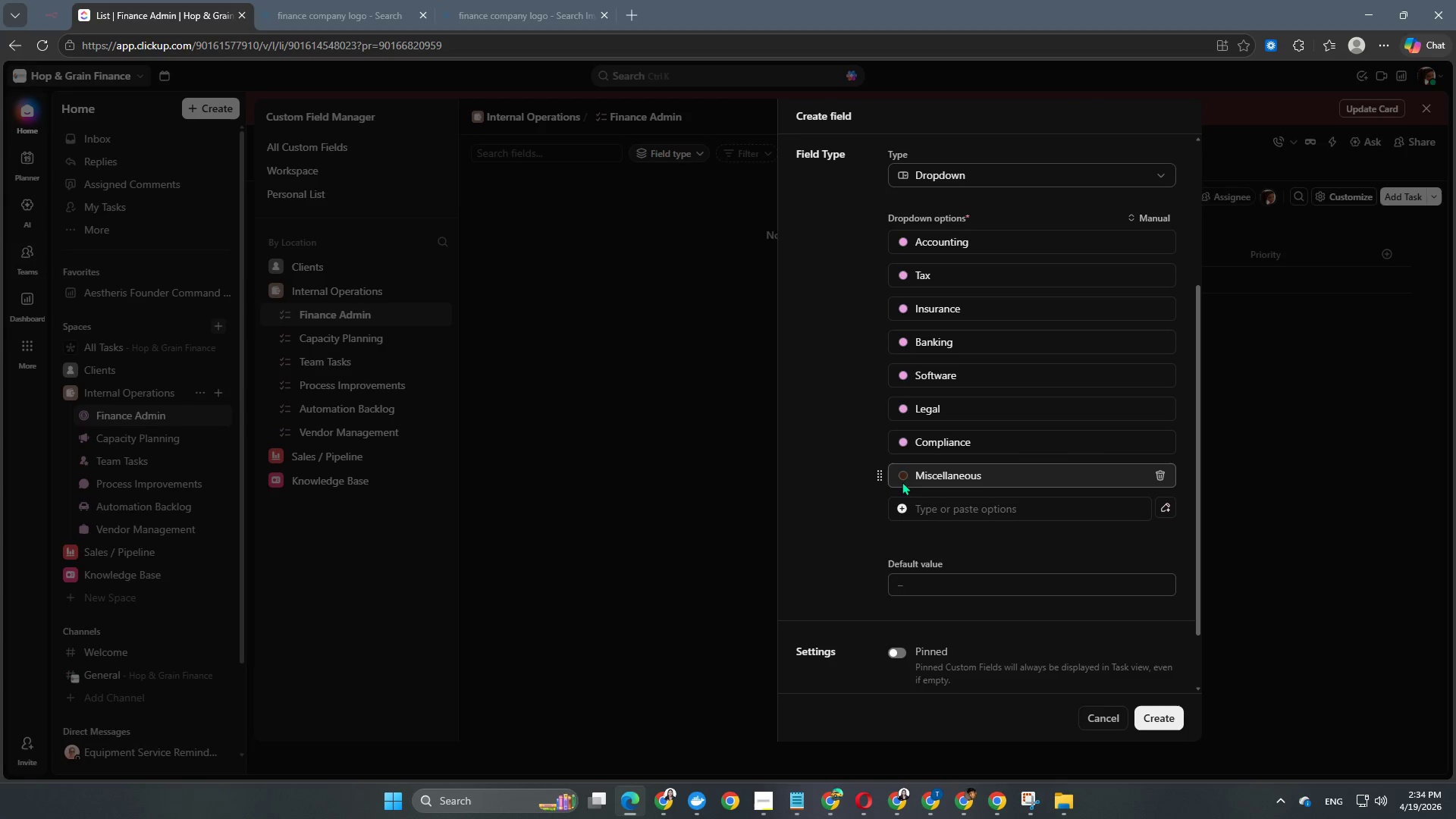 
left_click([902, 478])
 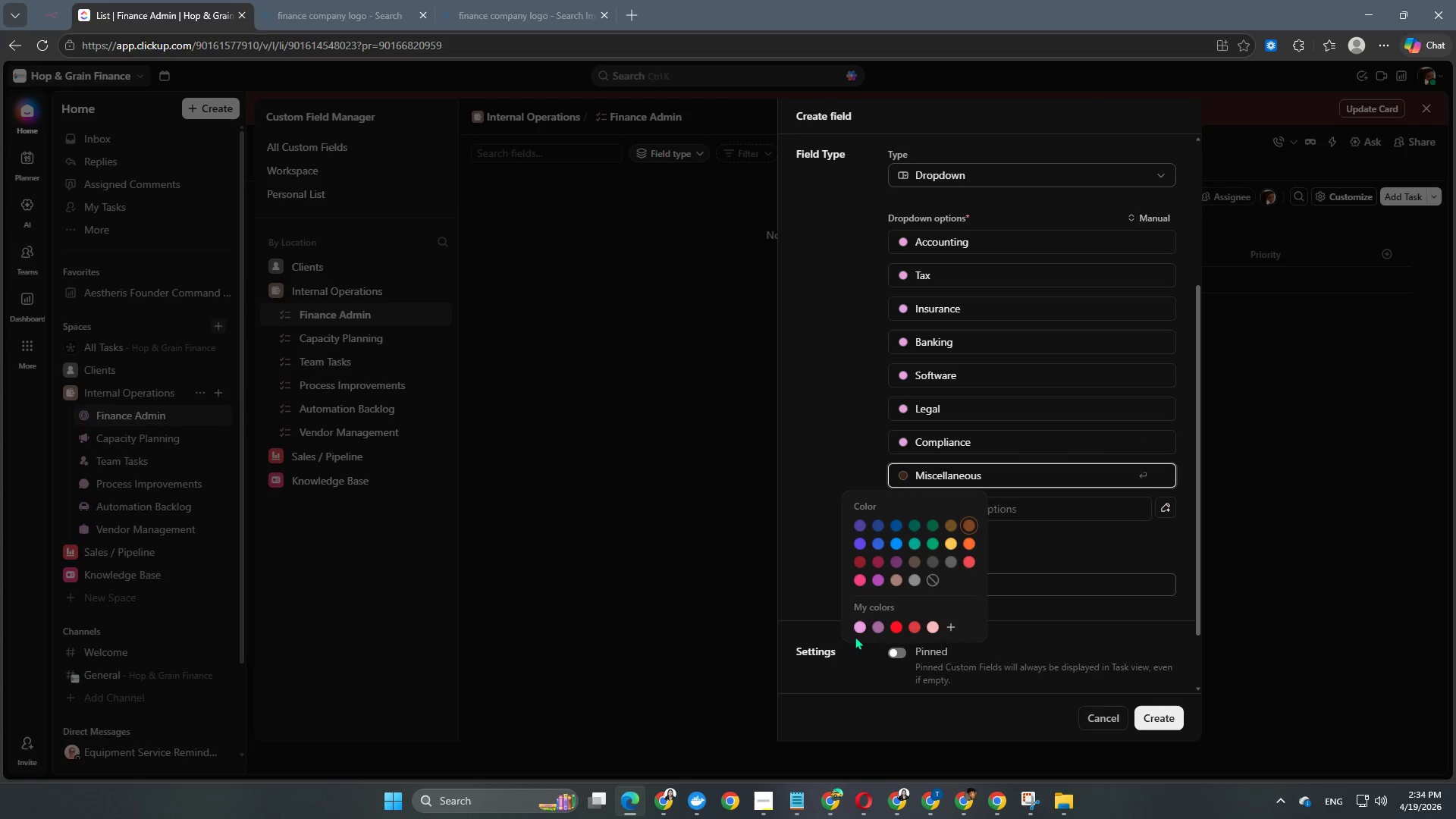 
left_click([857, 626])
 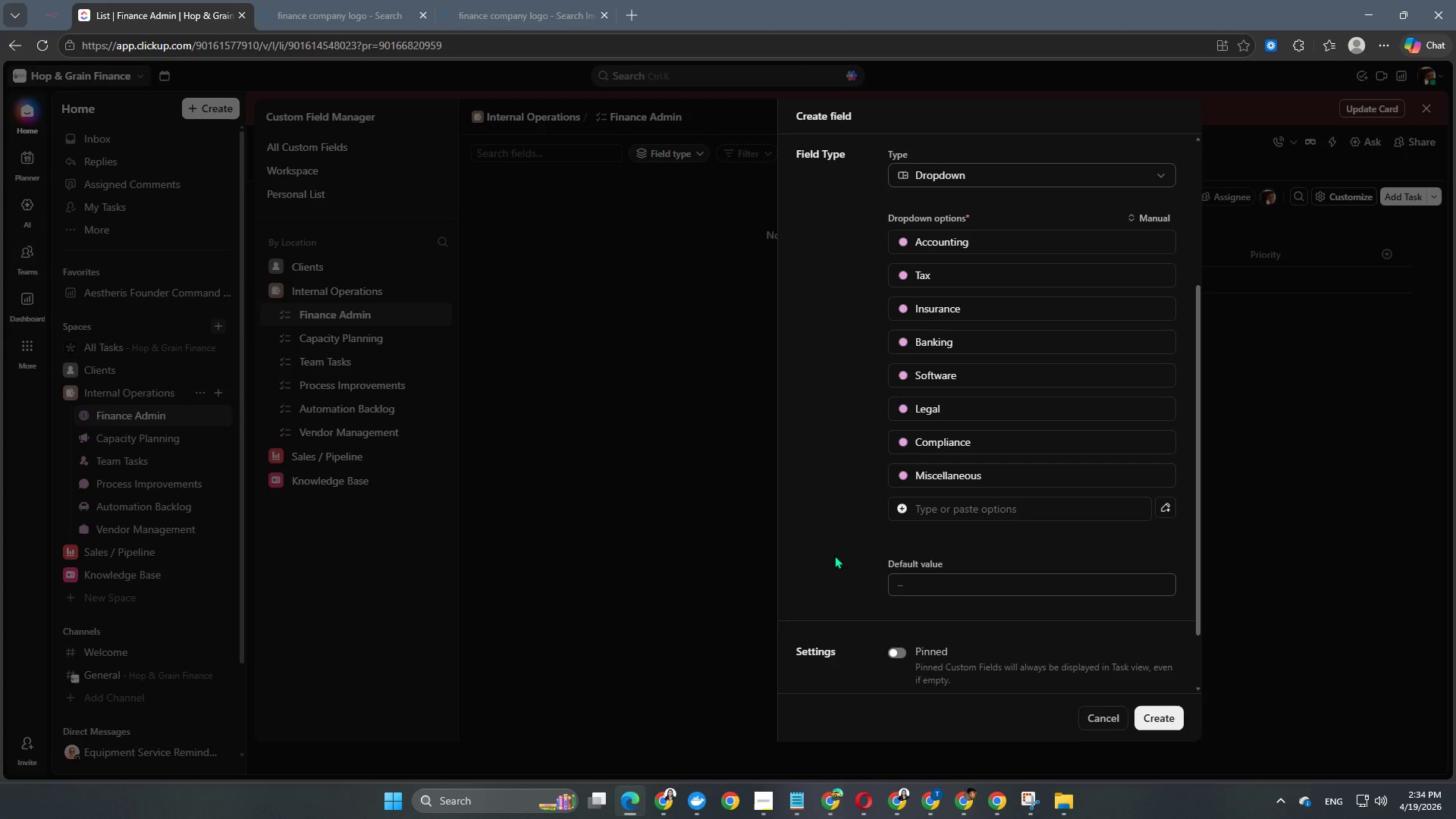 
scroll: coordinate [1008, 482], scroll_direction: down, amount: 1.0
 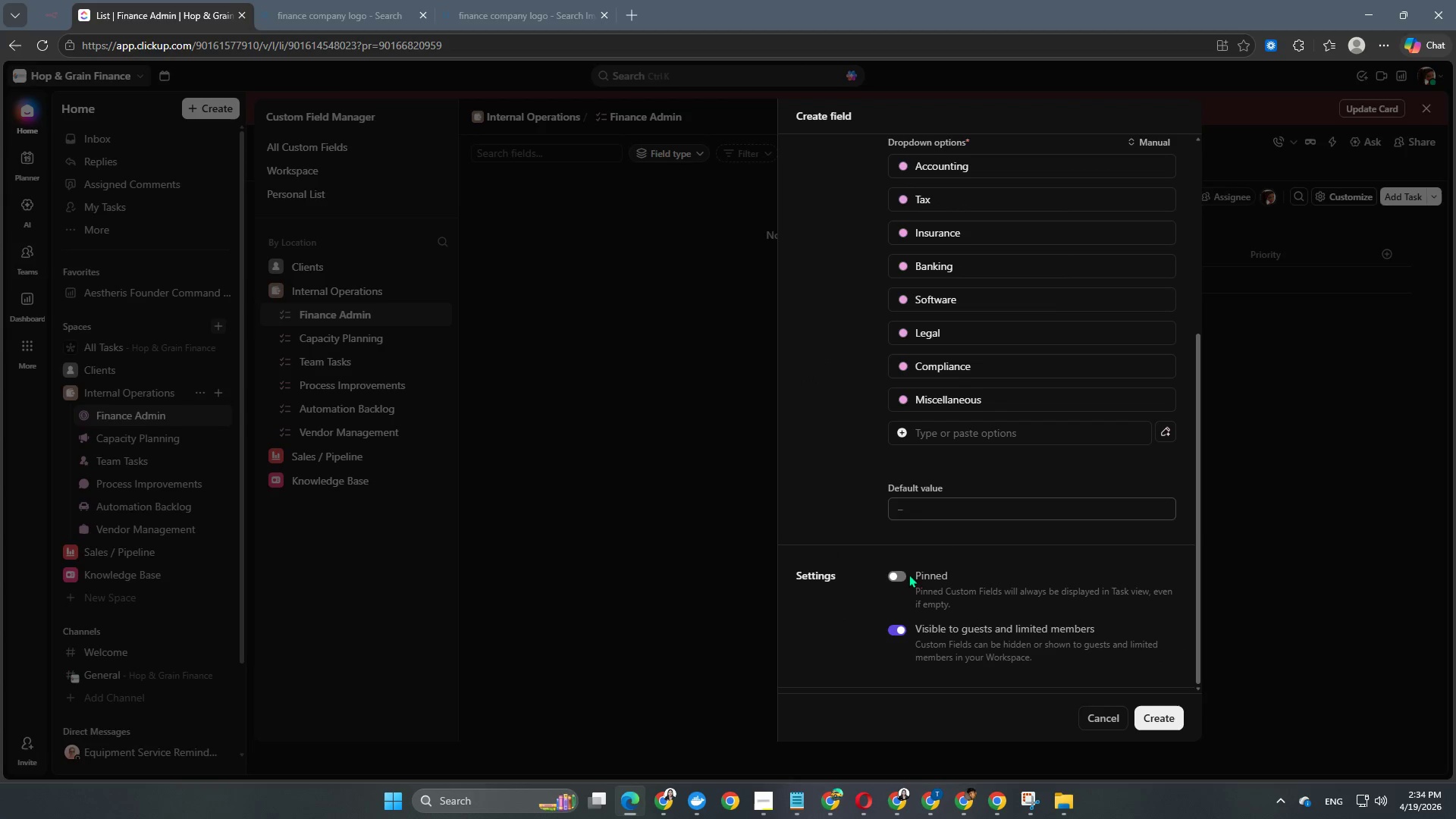 
left_click([899, 576])
 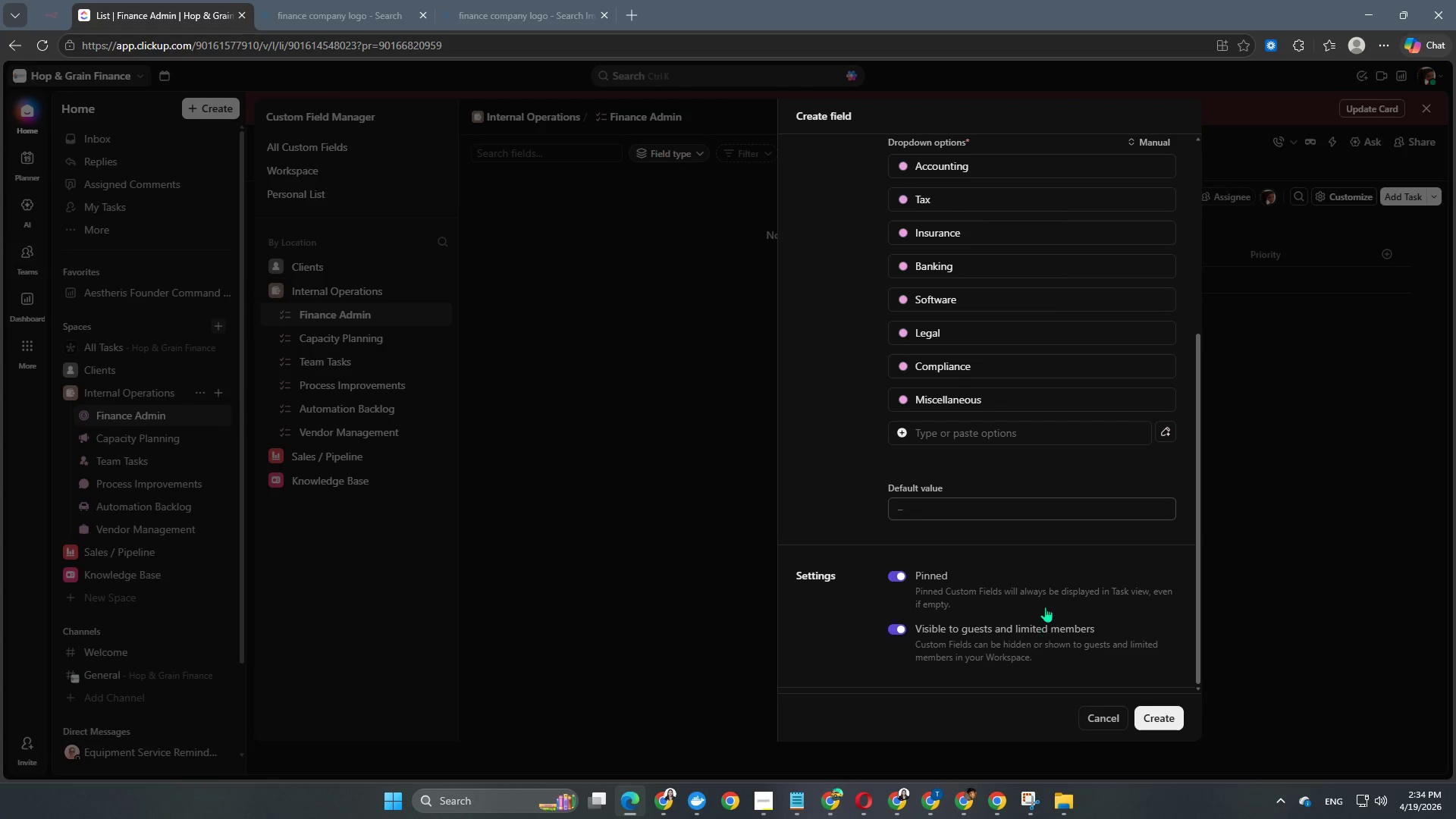 
scroll: coordinate [1045, 606], scroll_direction: up, amount: 9.0
 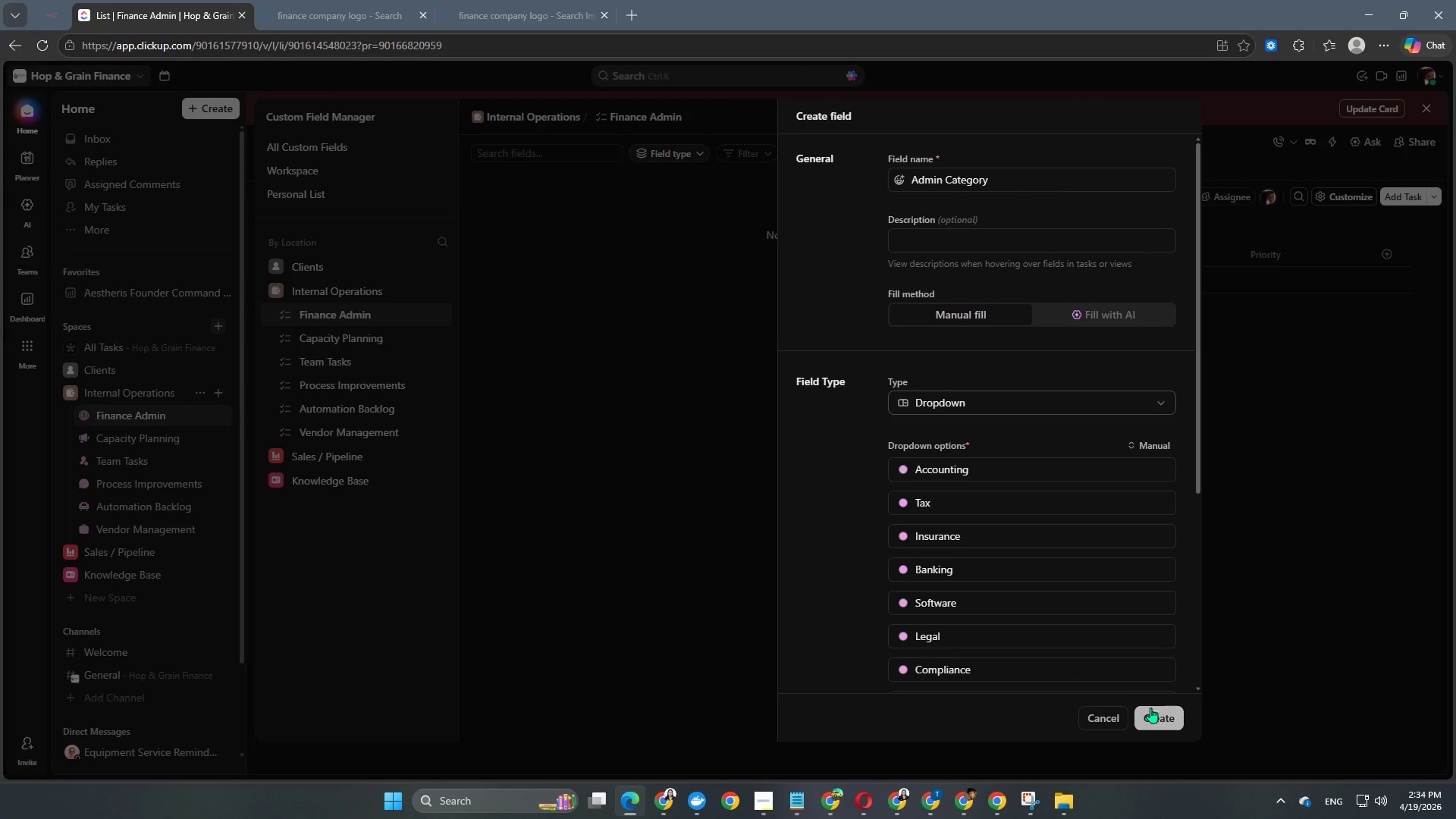 
left_click([1153, 718])
 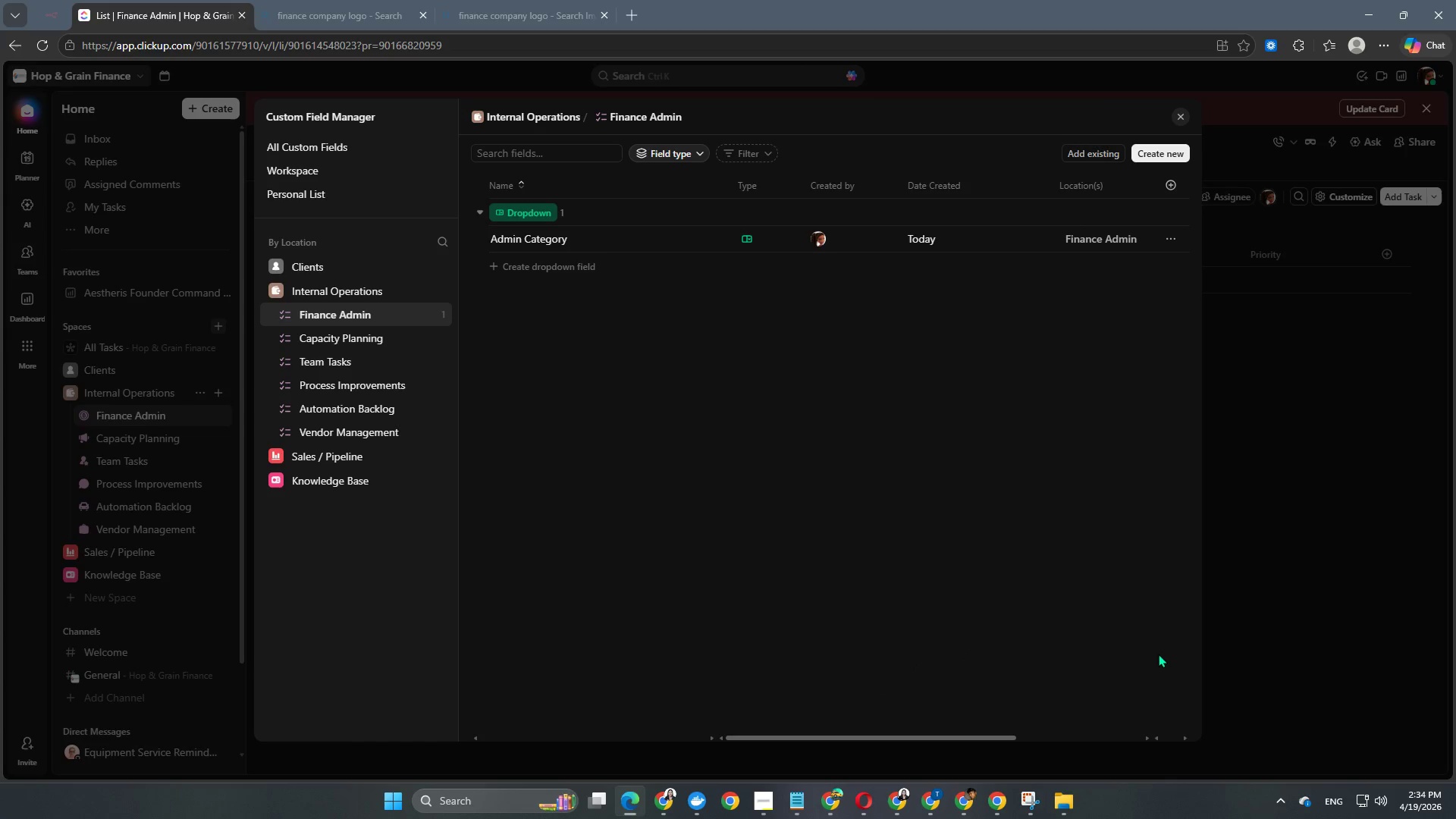 
wait(7.81)
 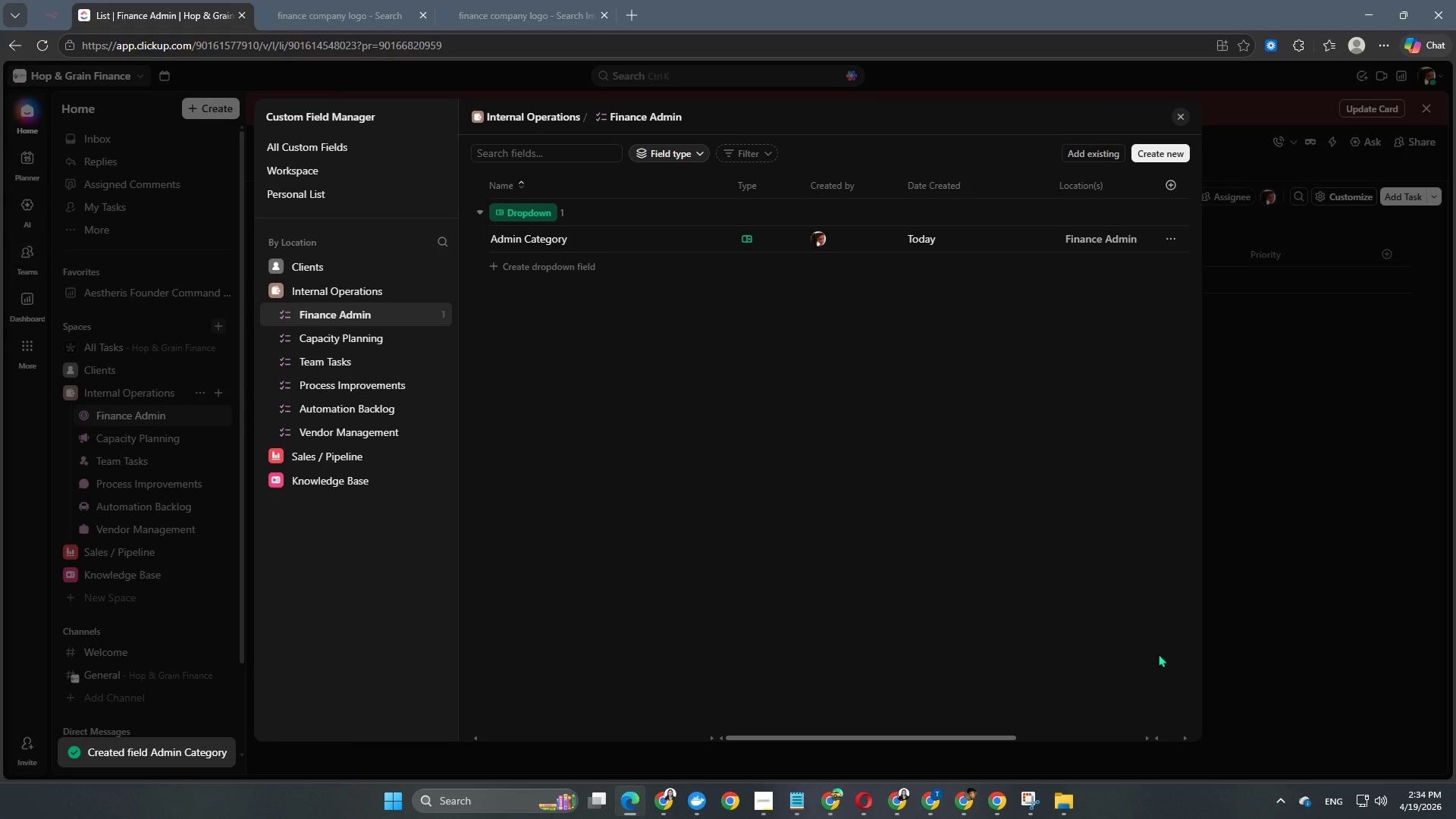 
left_click([1158, 149])
 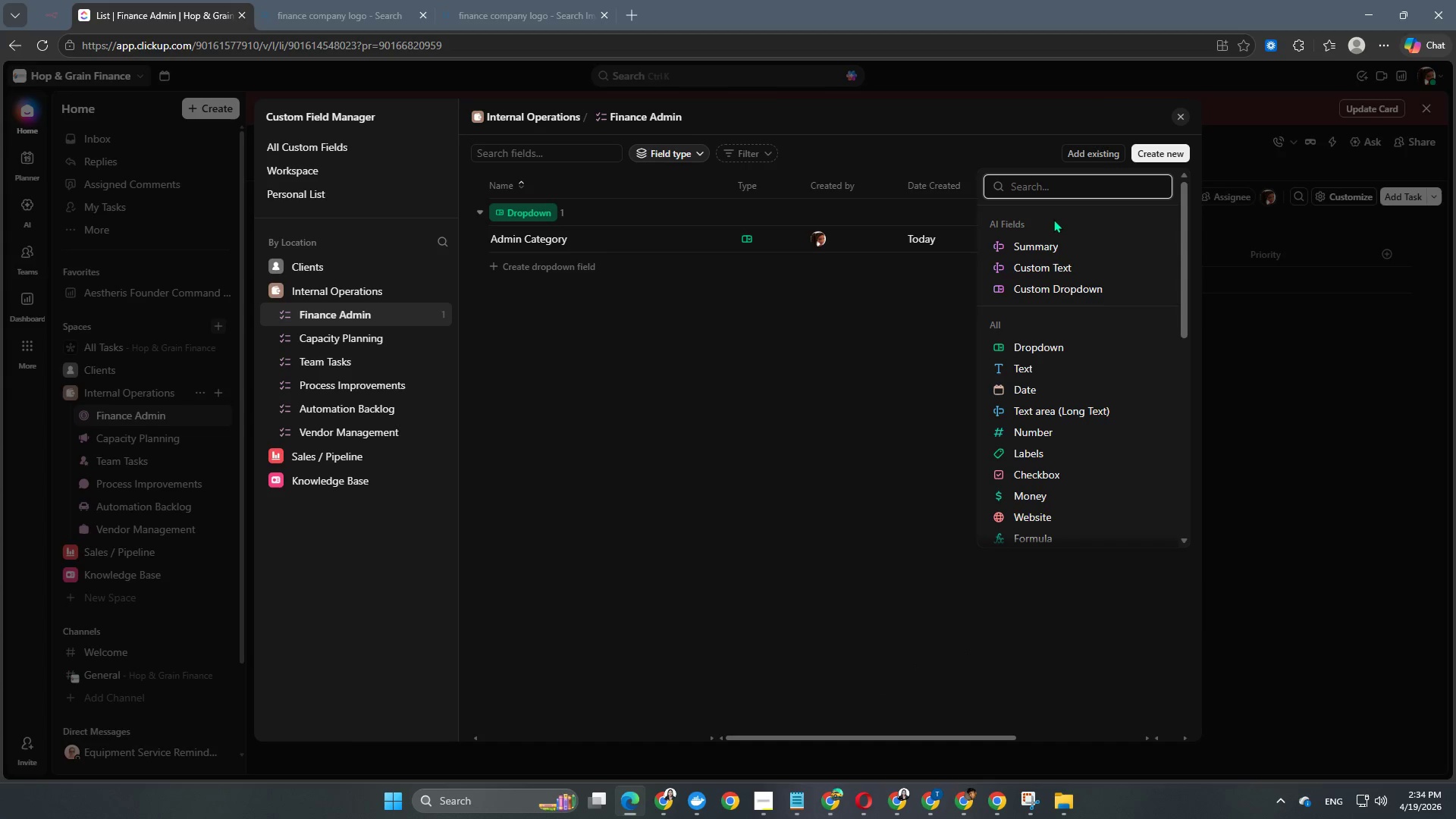 
type(mo)
 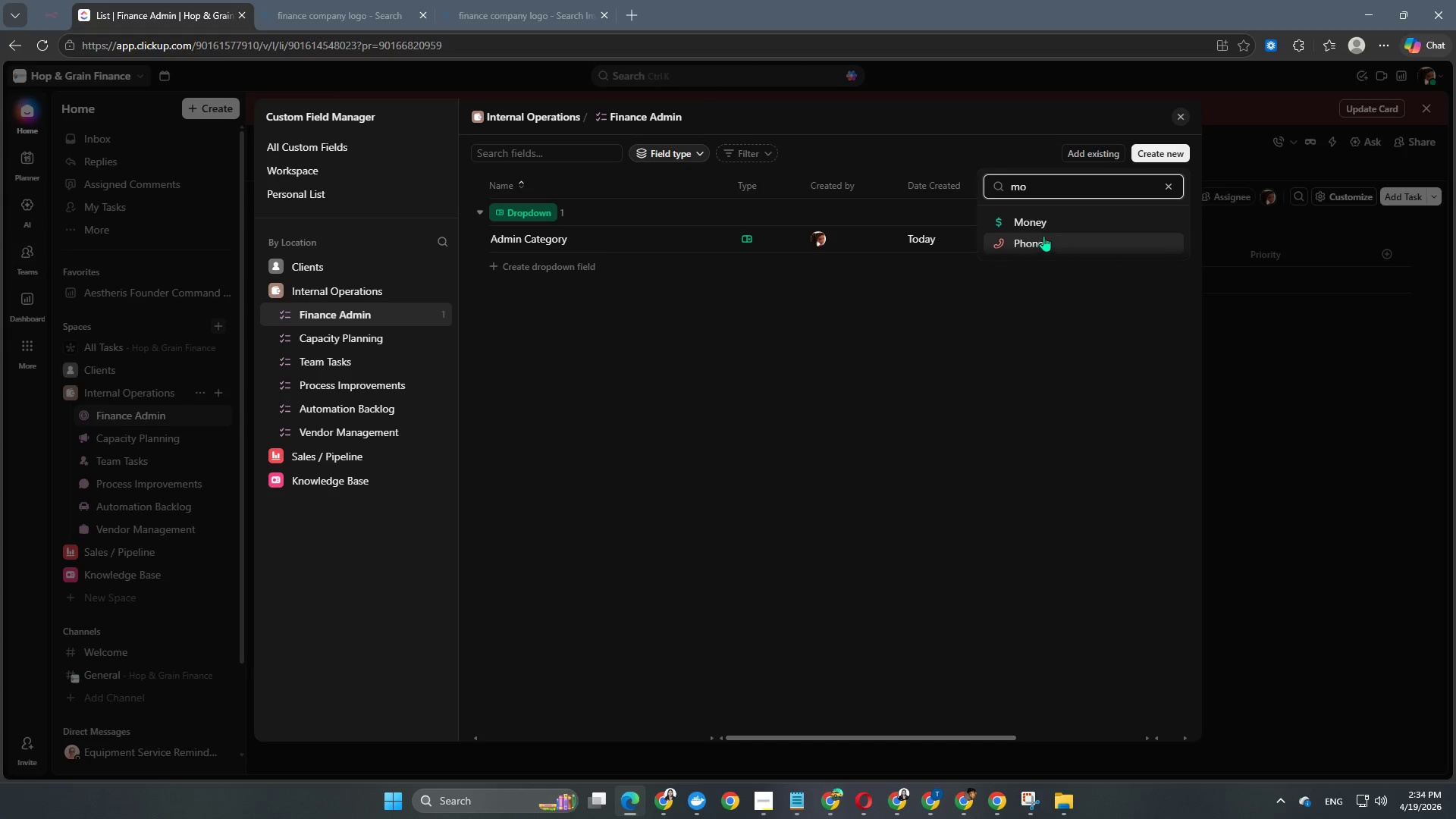 
left_click([1058, 227])
 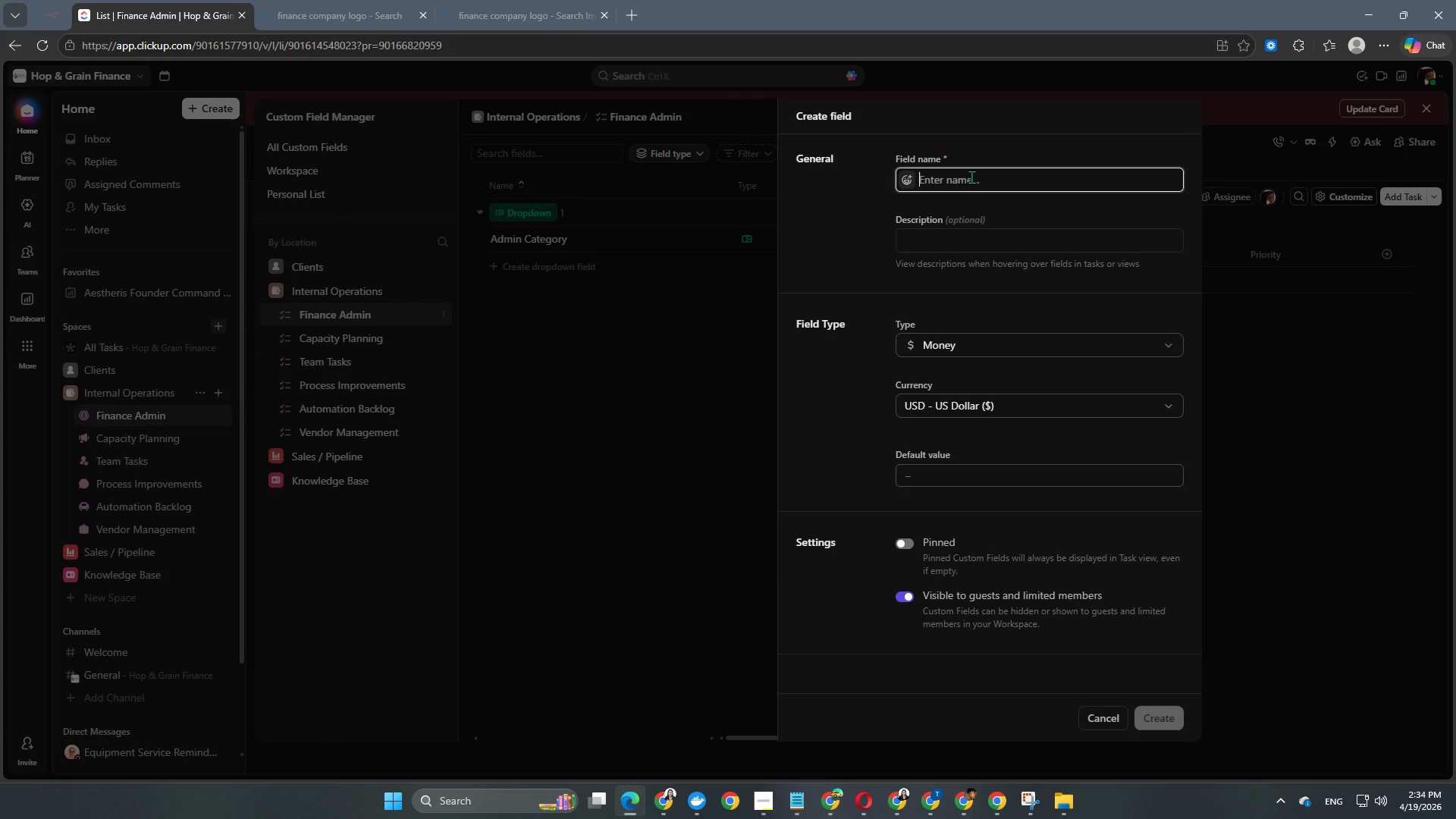 
type(Amount)
 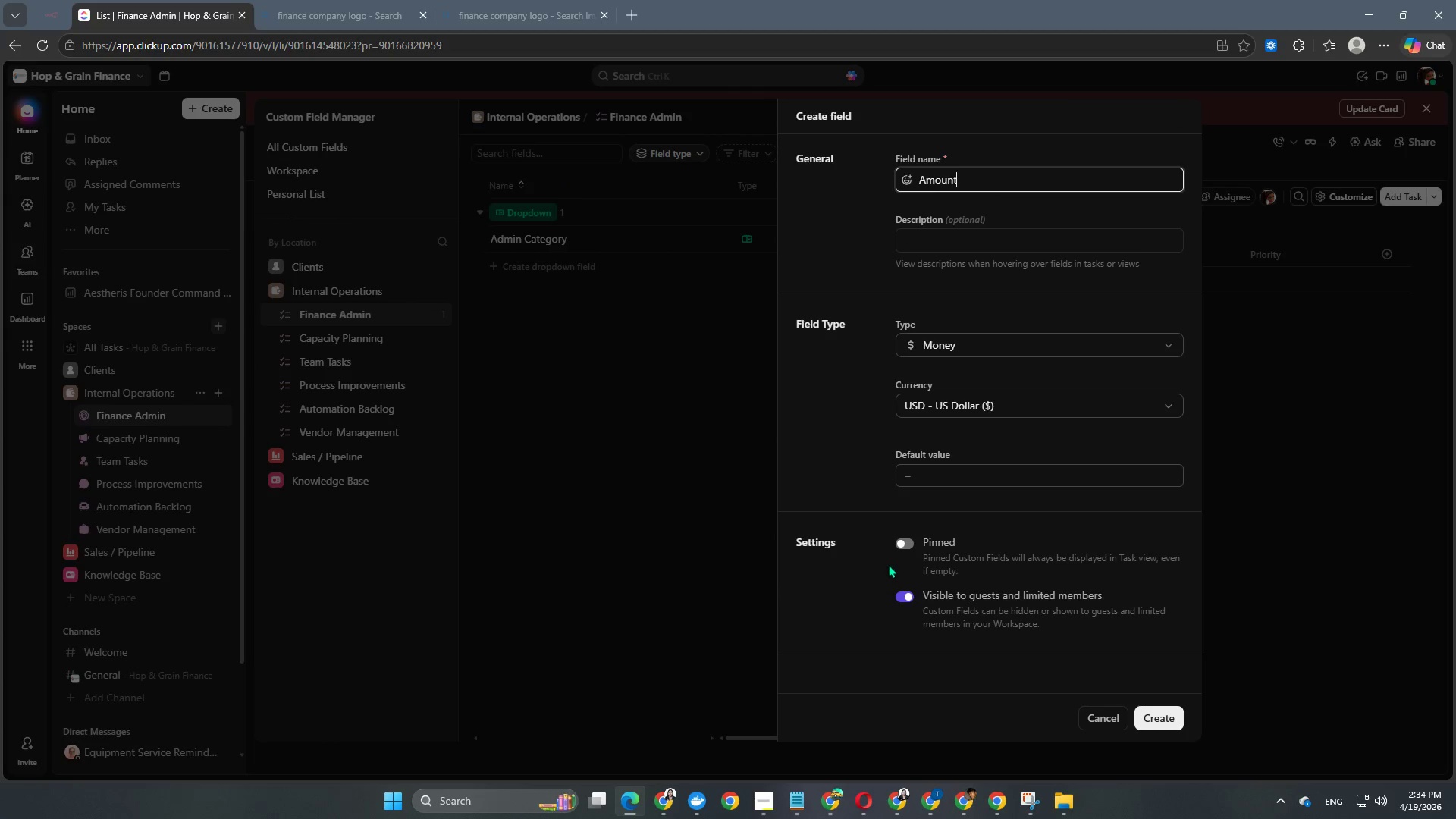 
left_click([905, 548])
 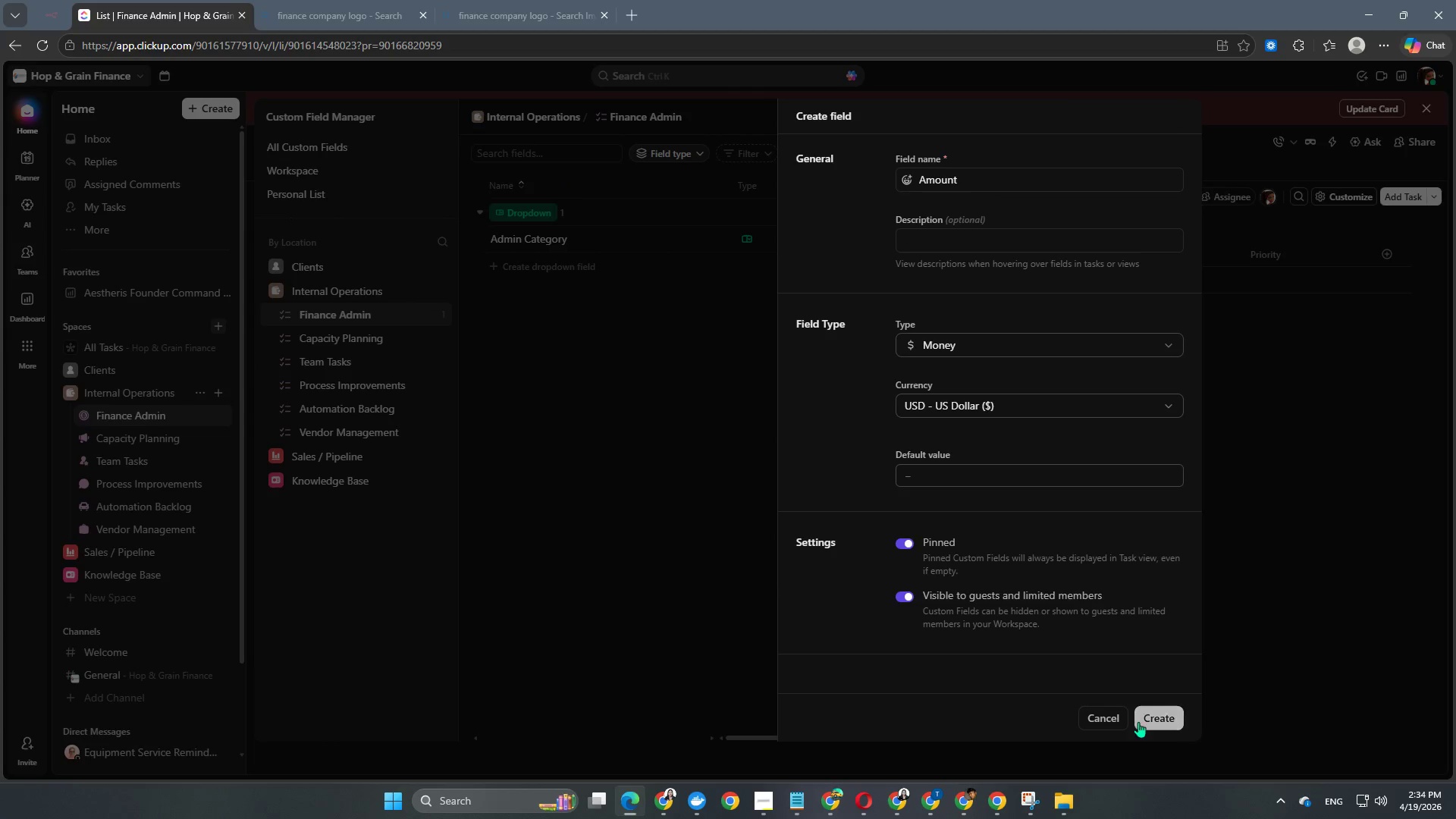 
left_click([1141, 720])
 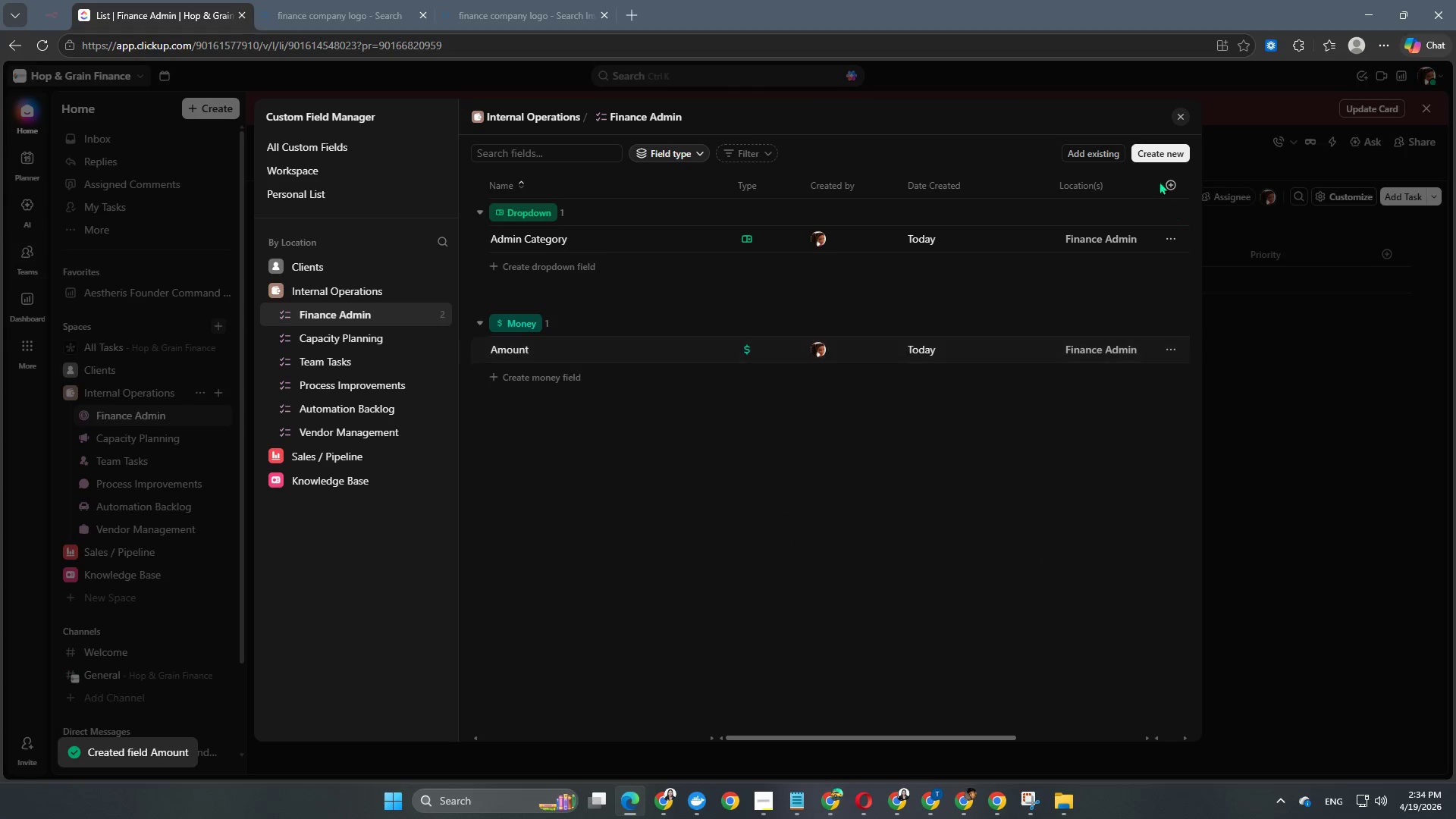 
left_click([1155, 158])
 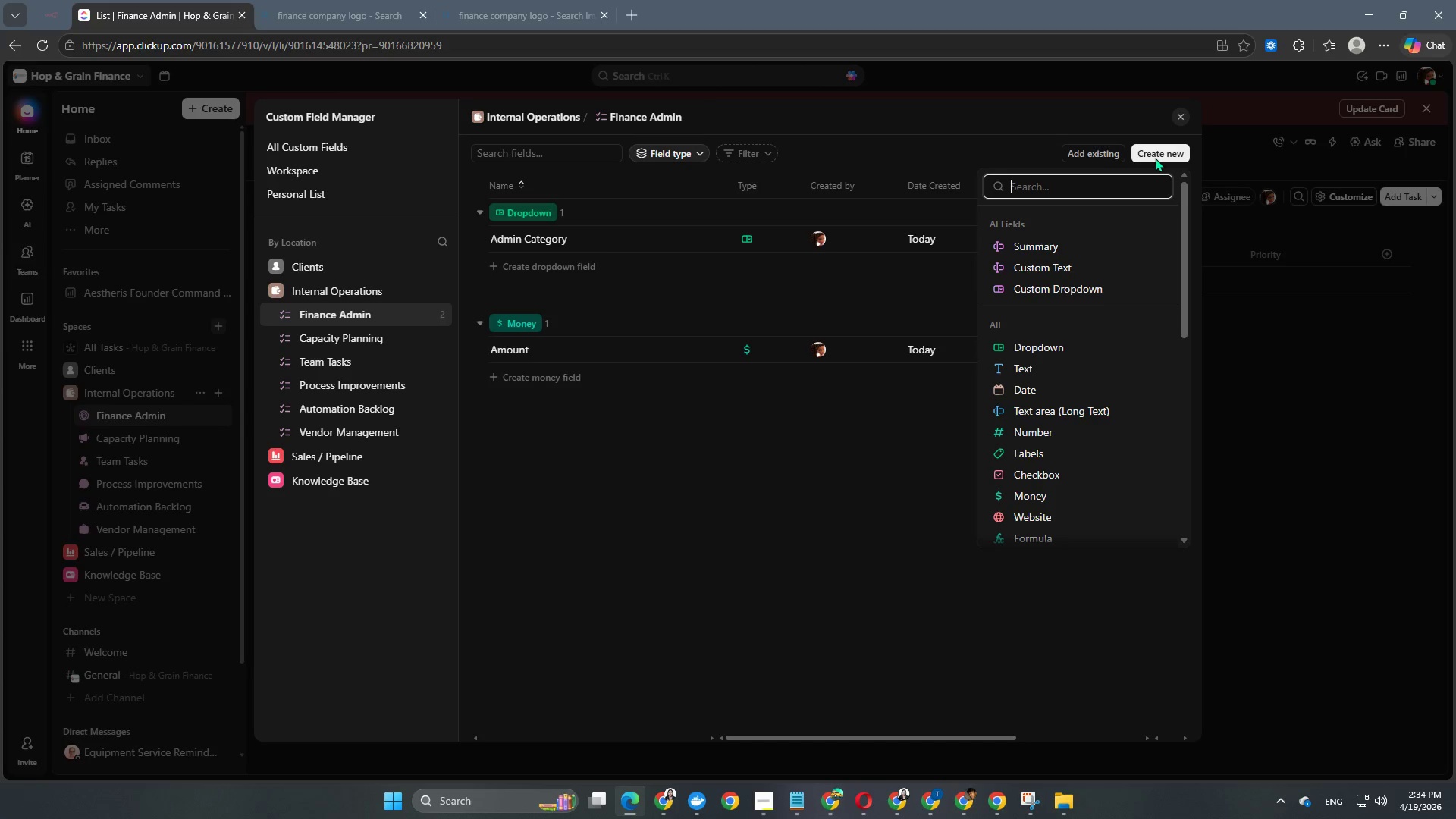 
wait(5.12)
 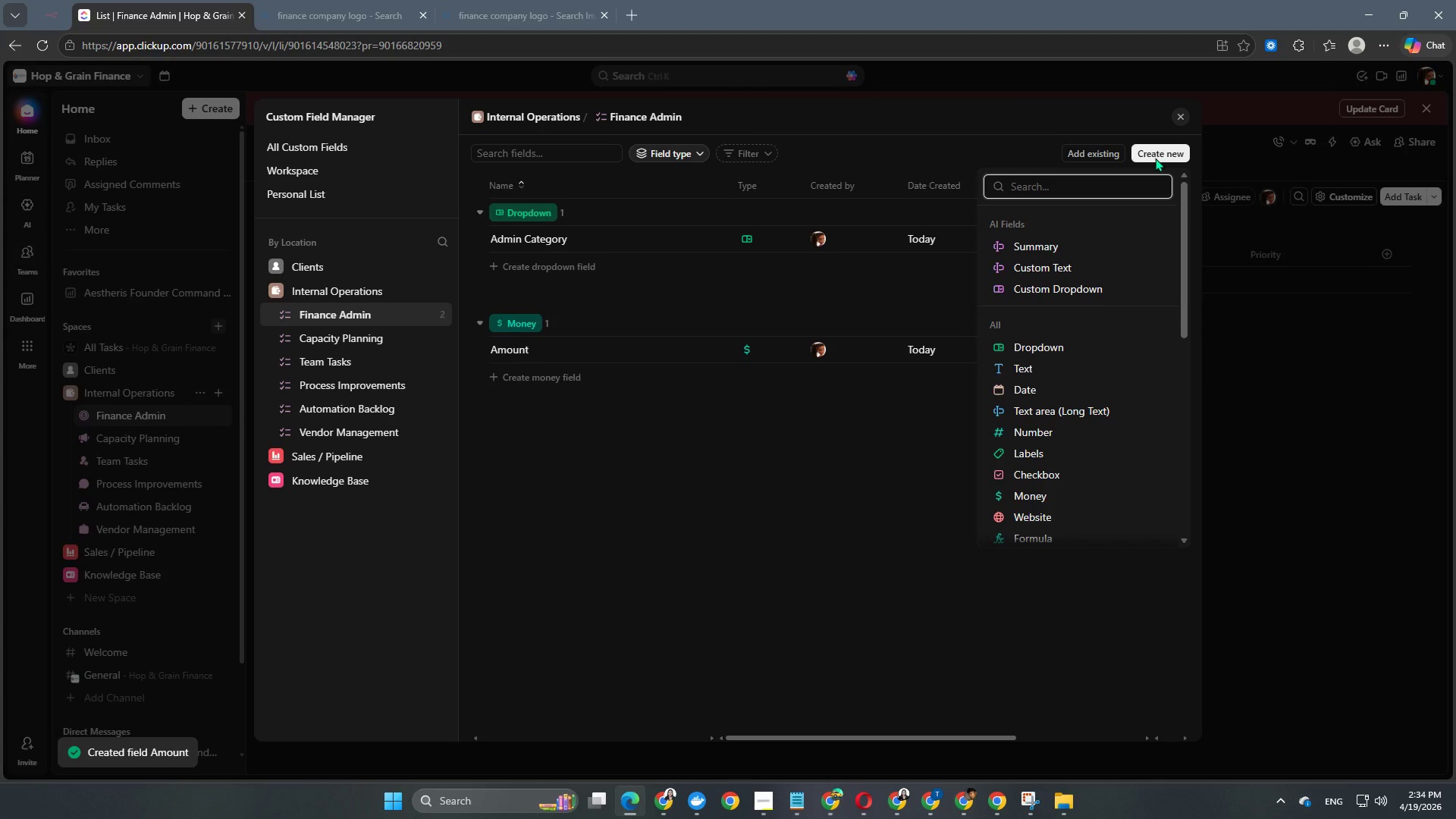 
left_click([1059, 341])
 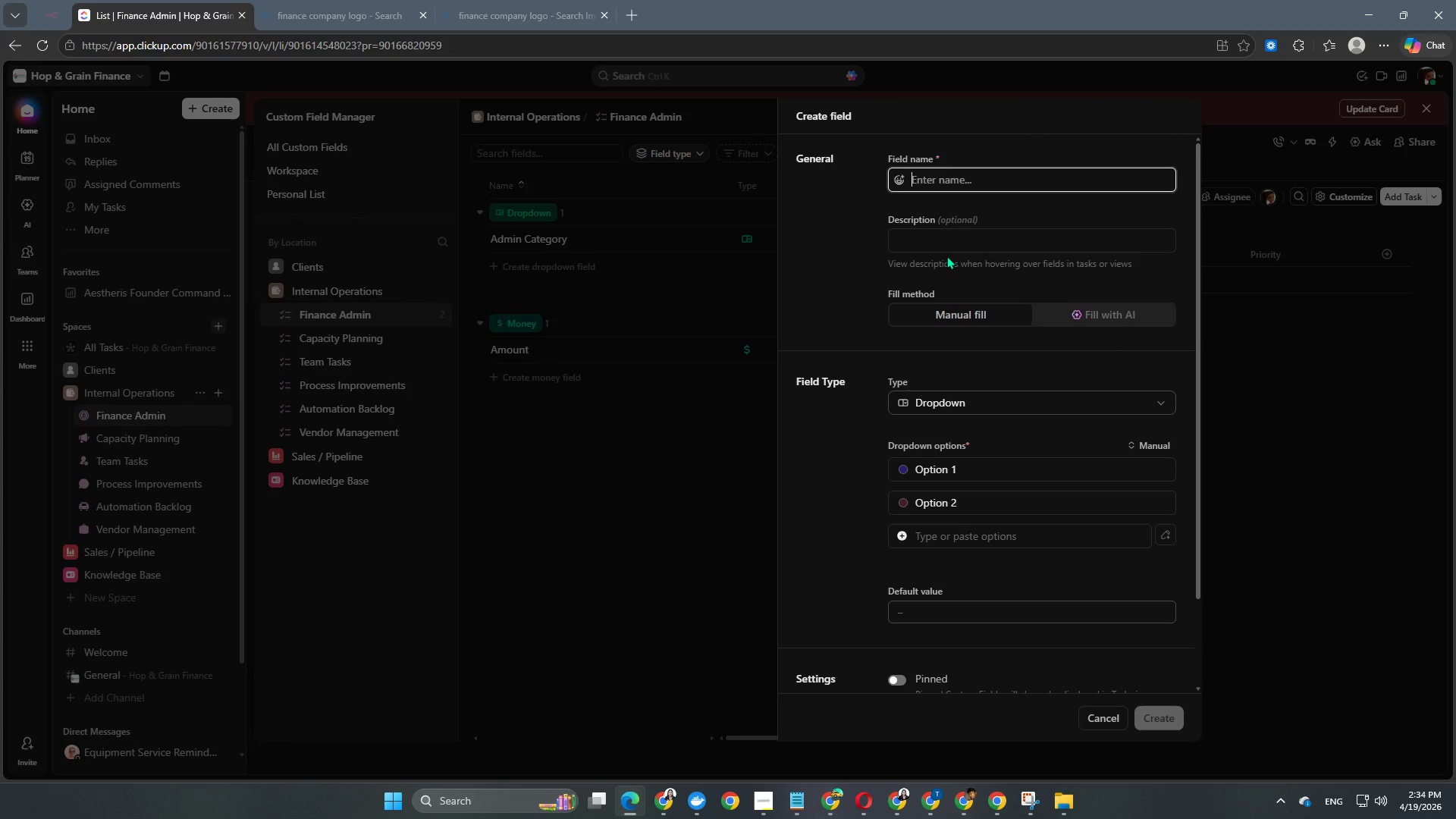 
type(Due Date Type)
 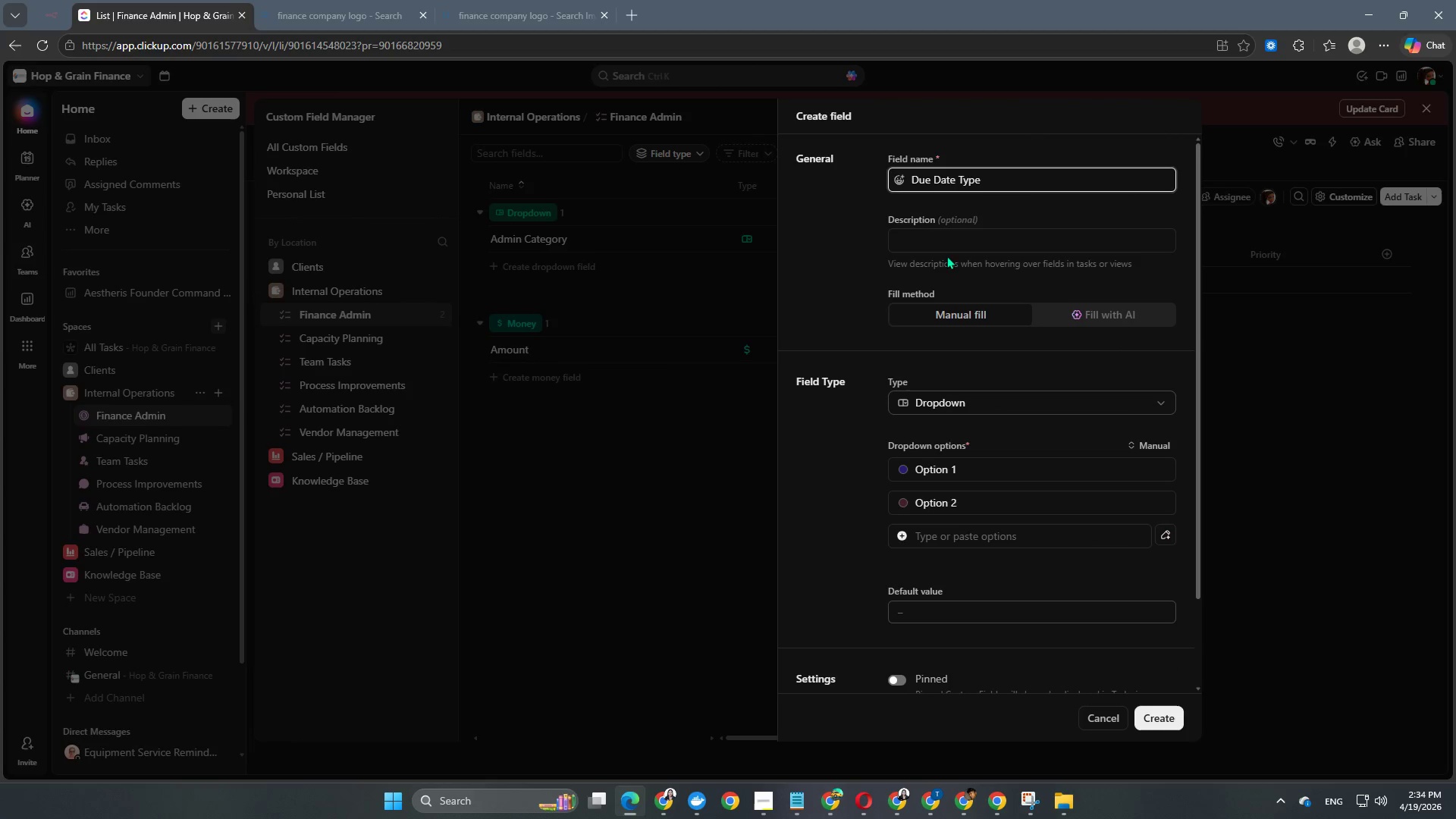 
left_click([928, 473])
 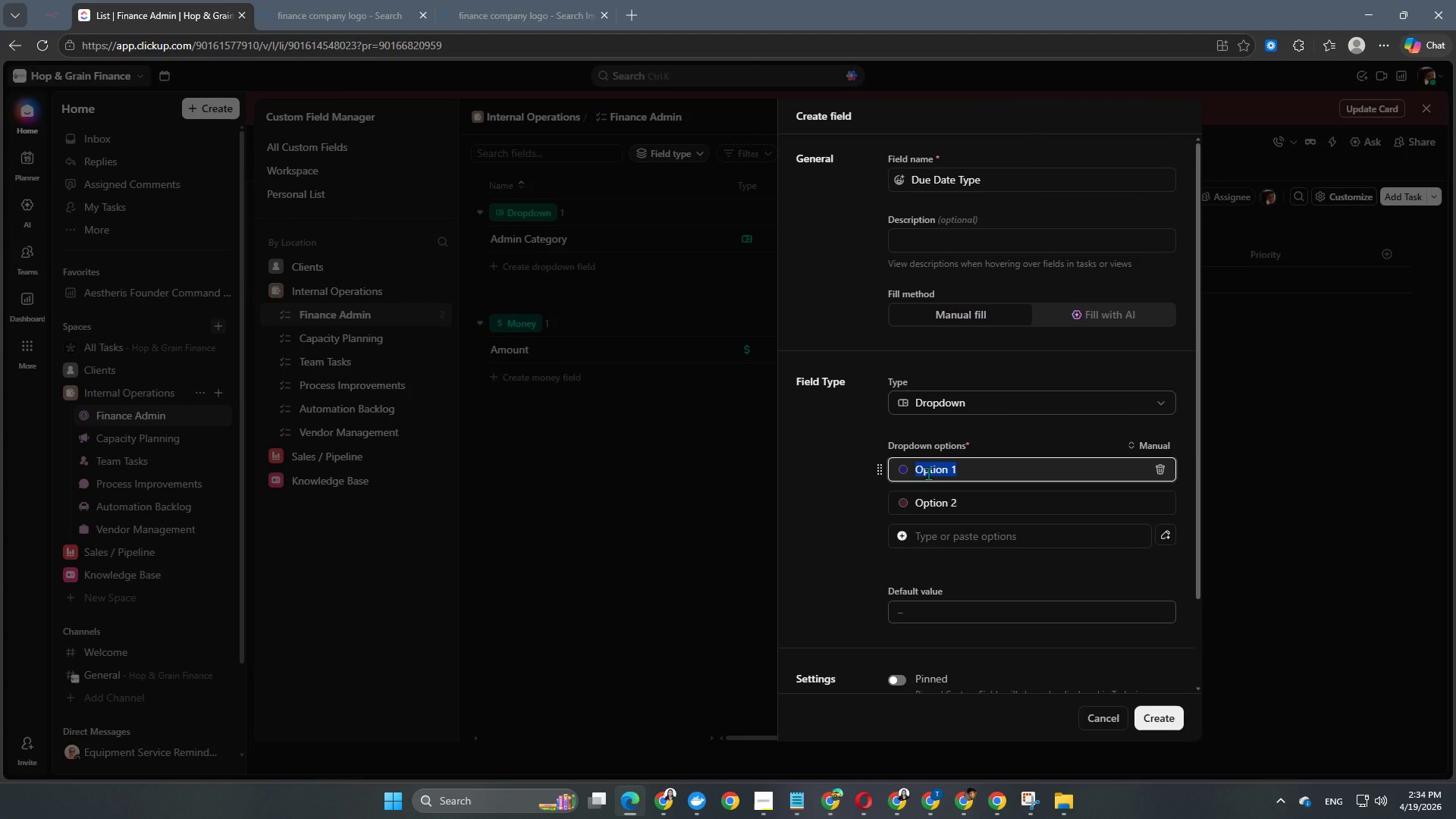 
type(Hard Deadline)
 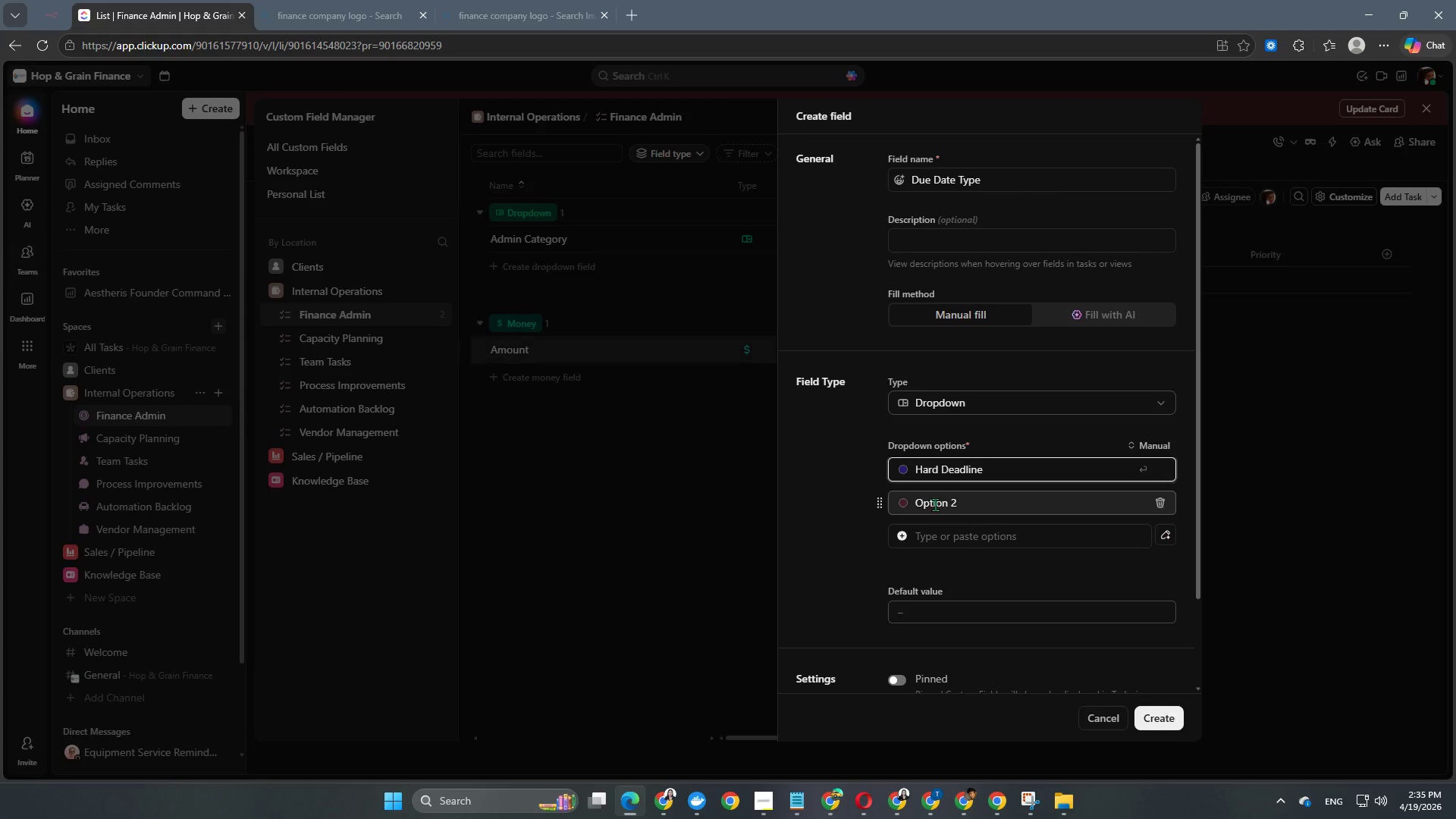 
left_click([936, 504])
 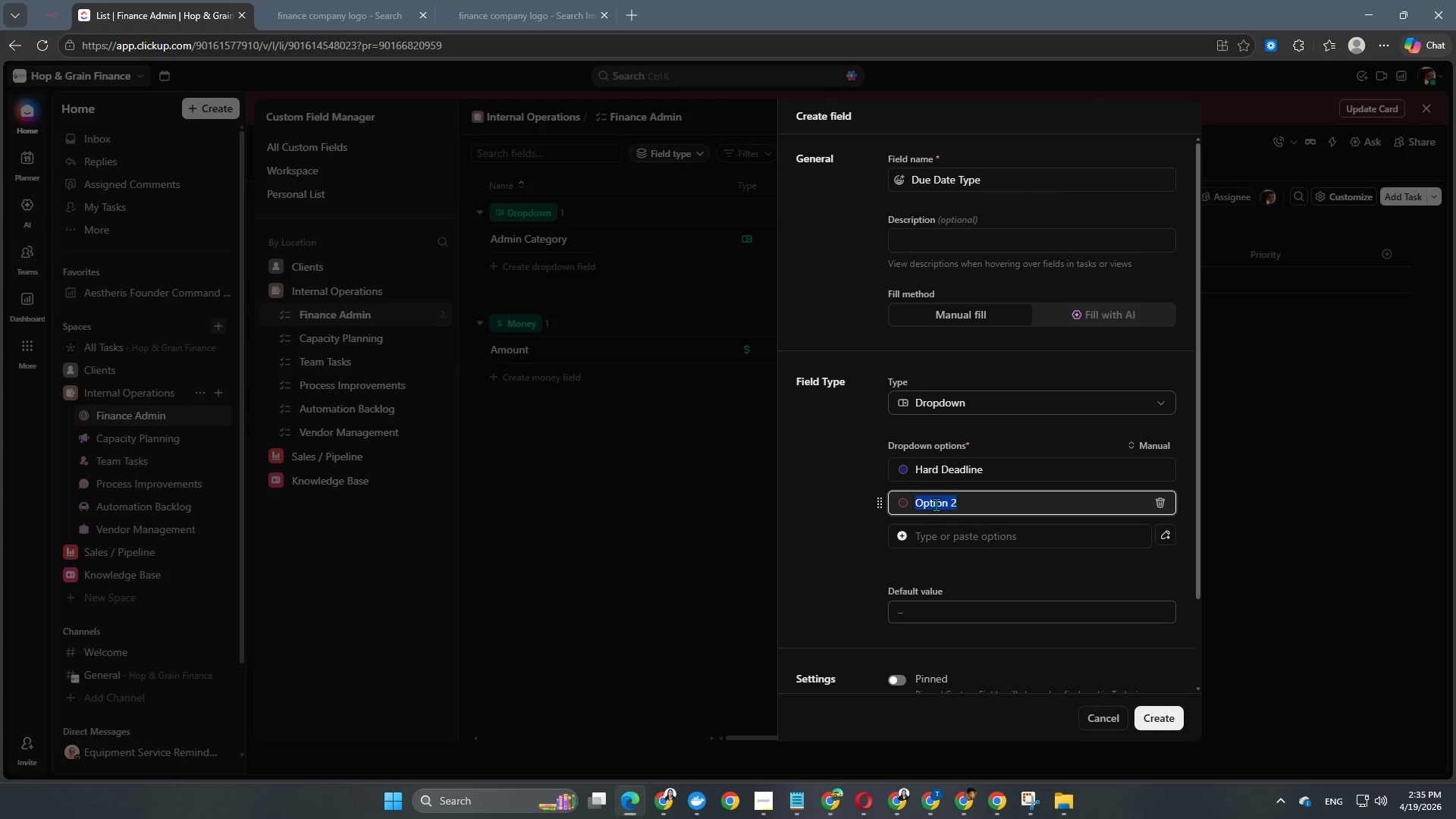 
type(Soft Deadline)
 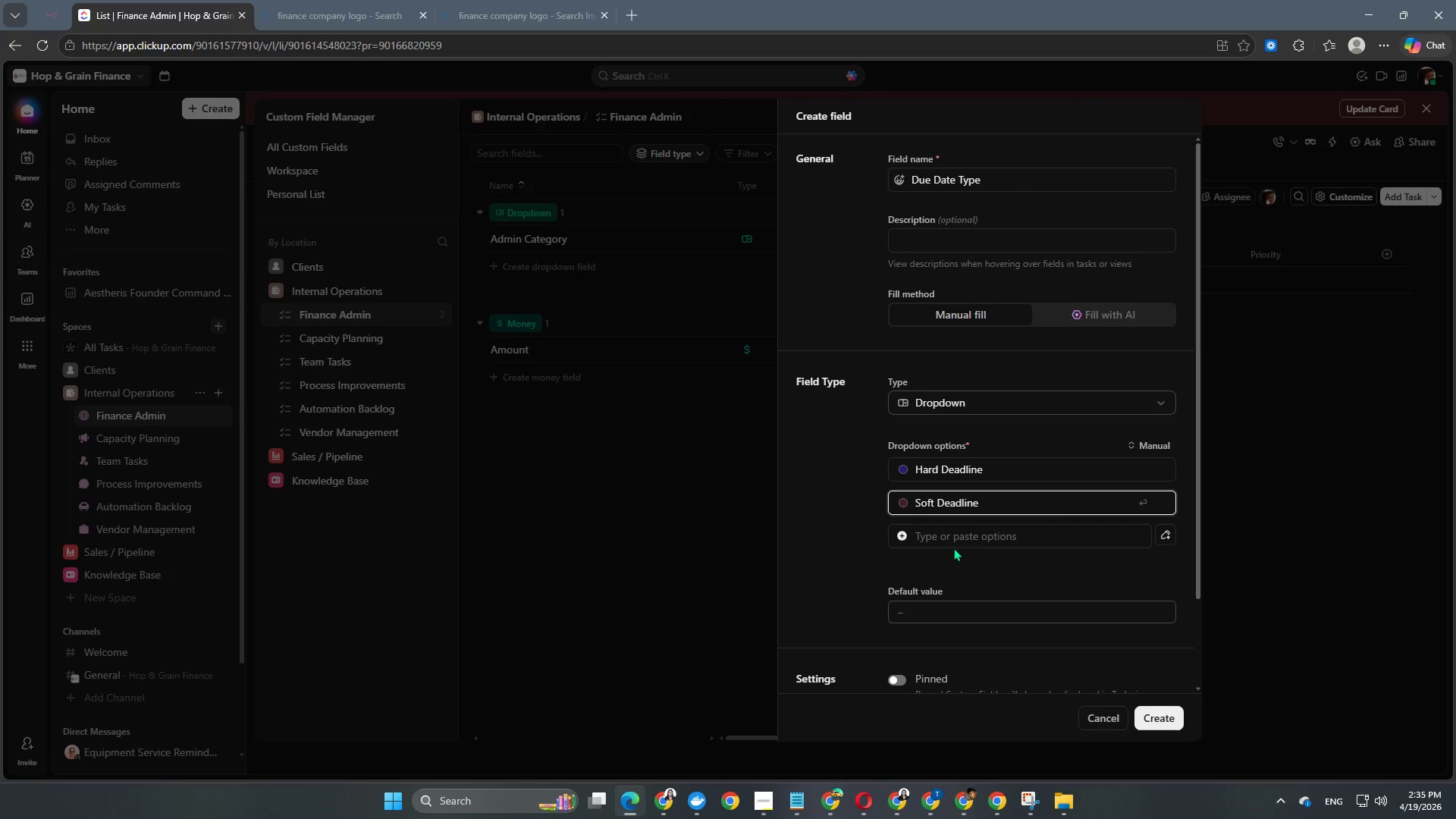 
left_click([962, 540])
 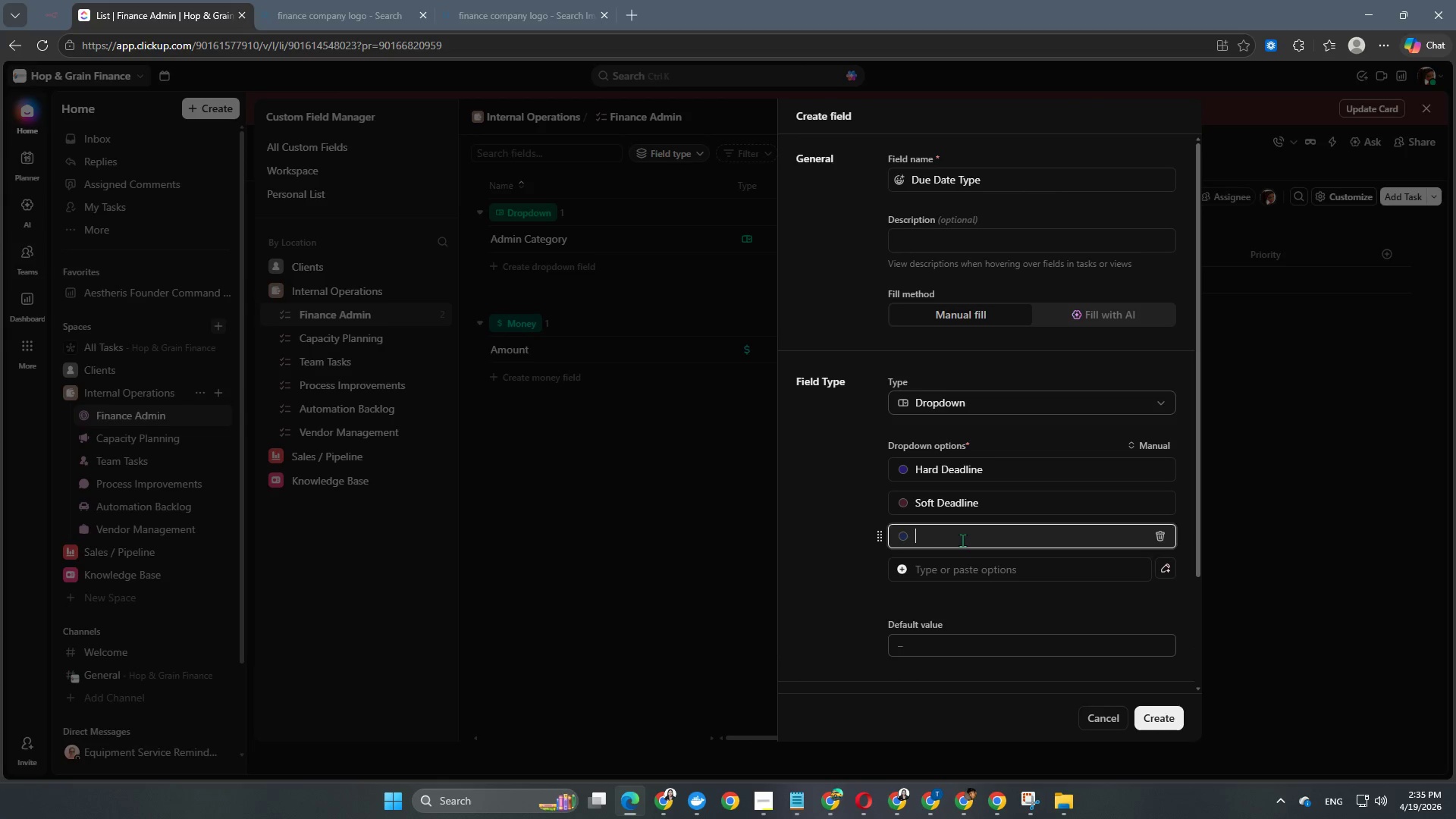 
type(Recurring)
 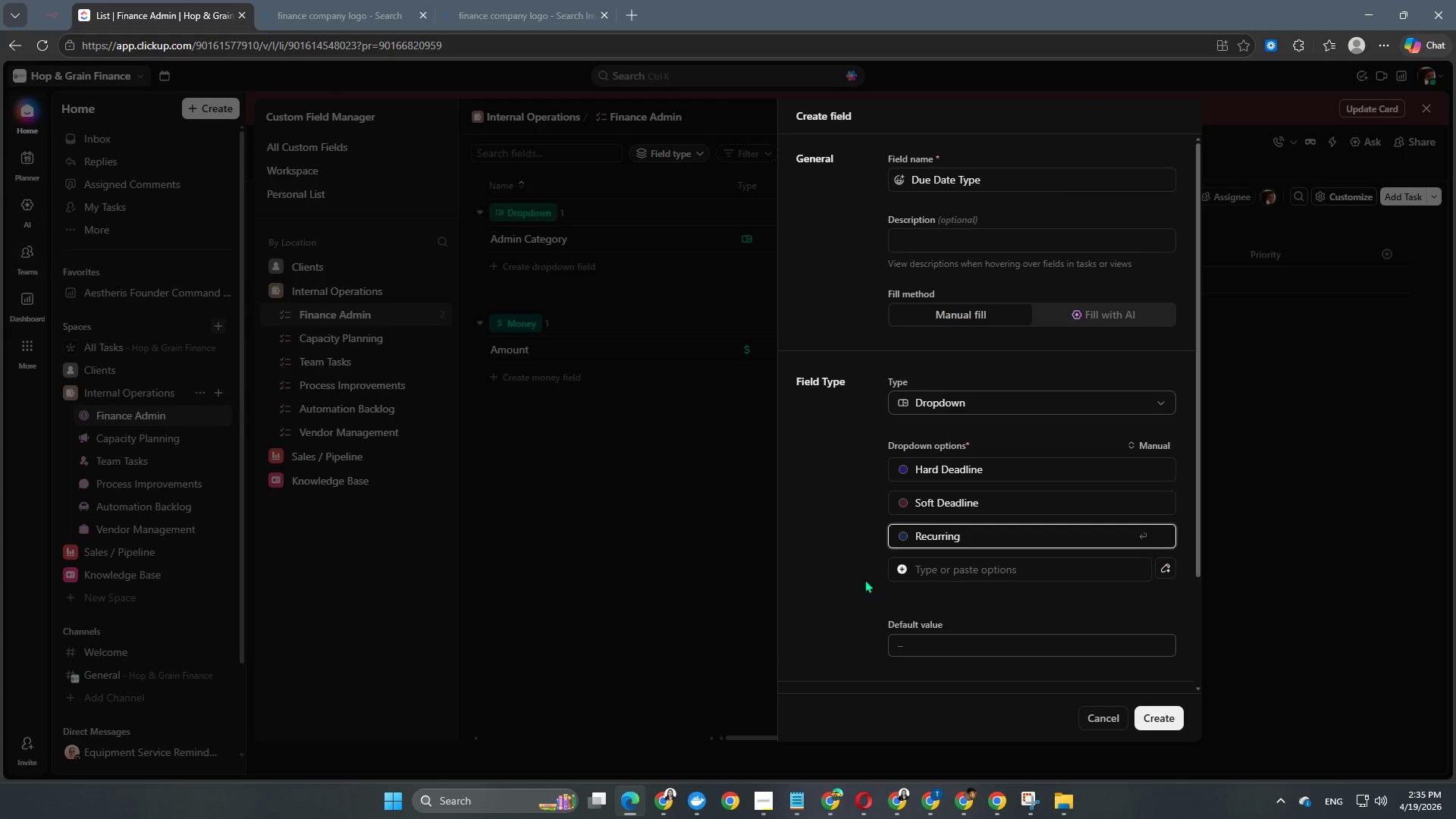 
left_click([823, 611])
 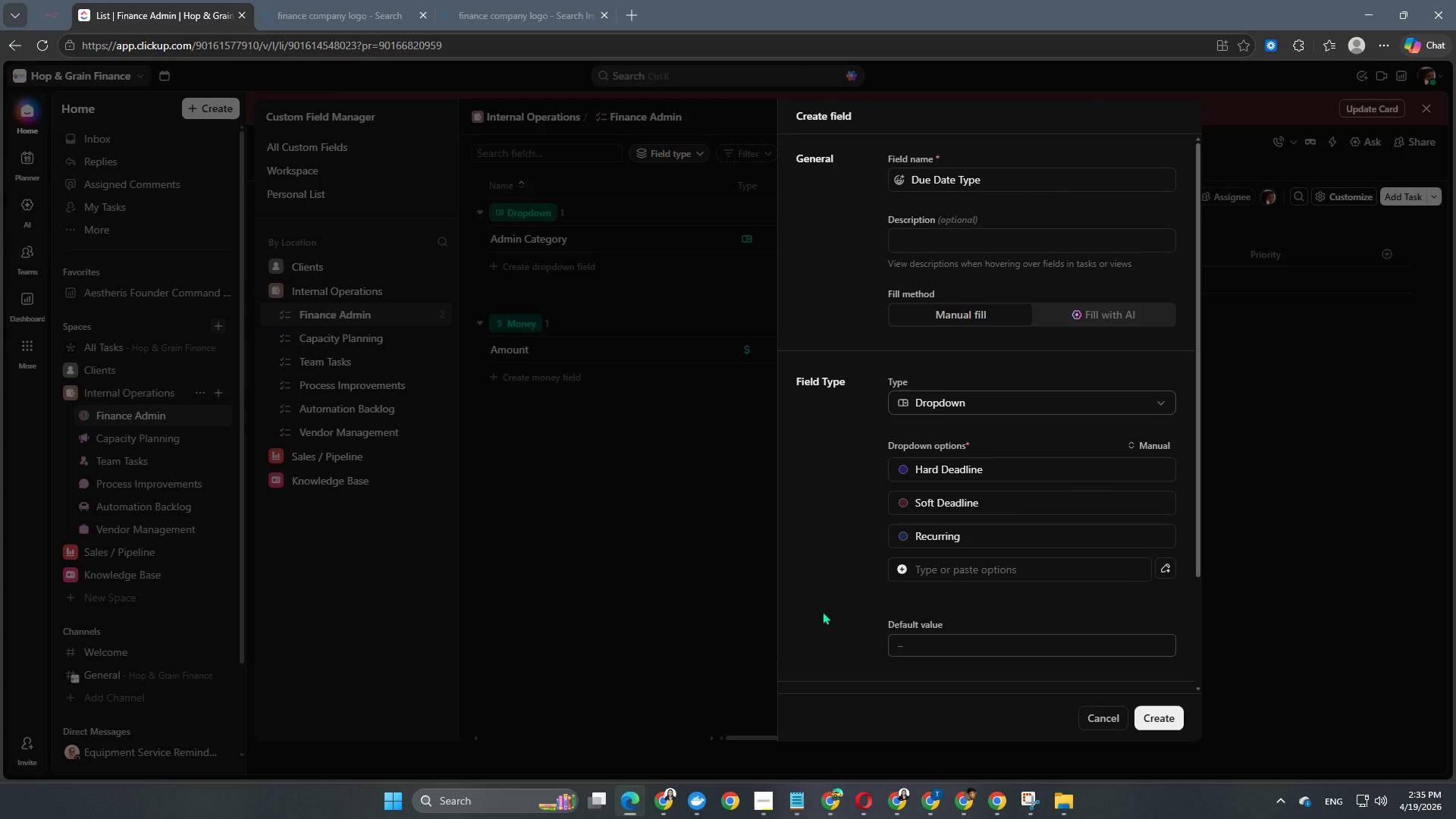 
wait(8.97)
 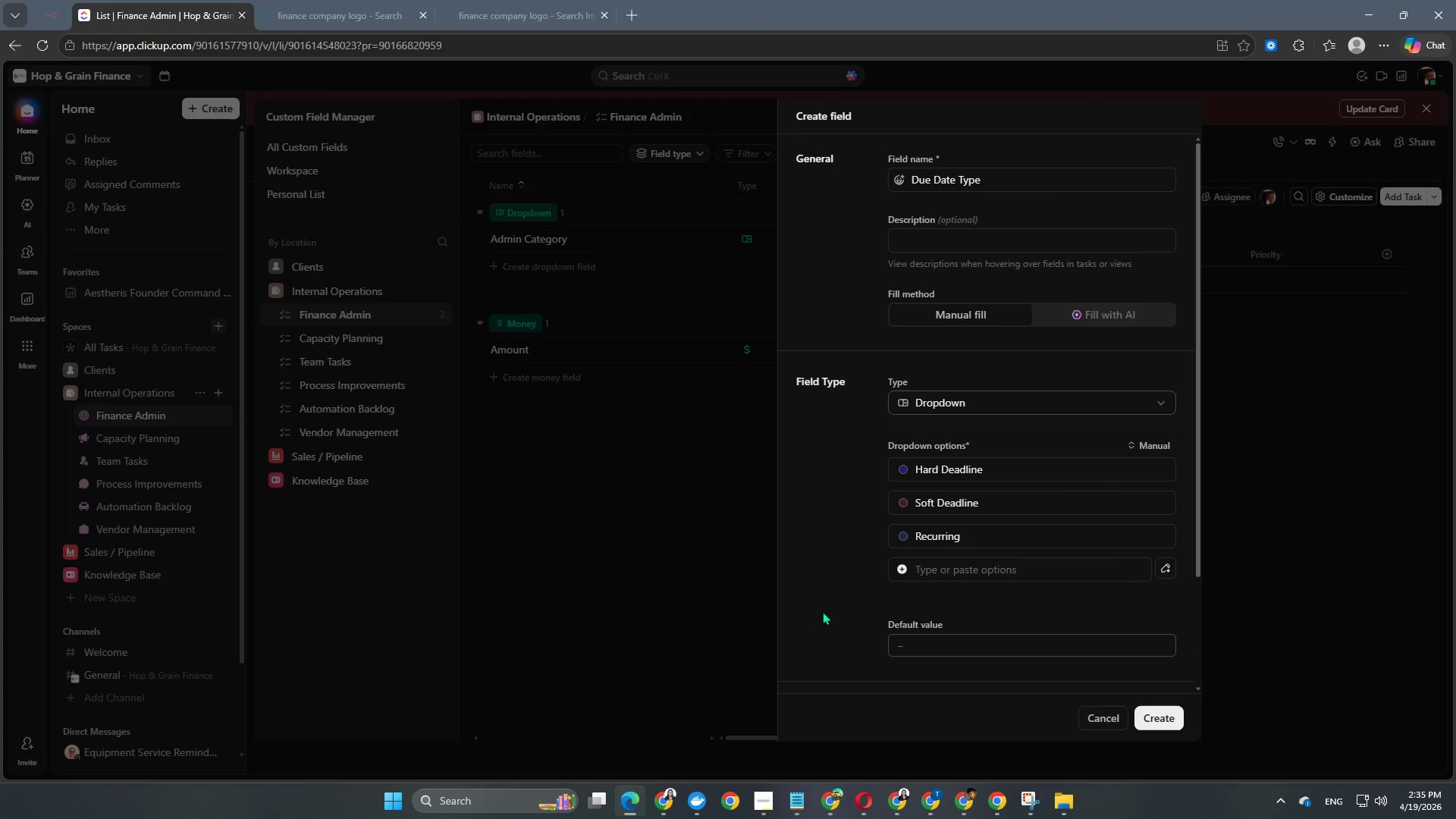 
left_click([902, 469])
 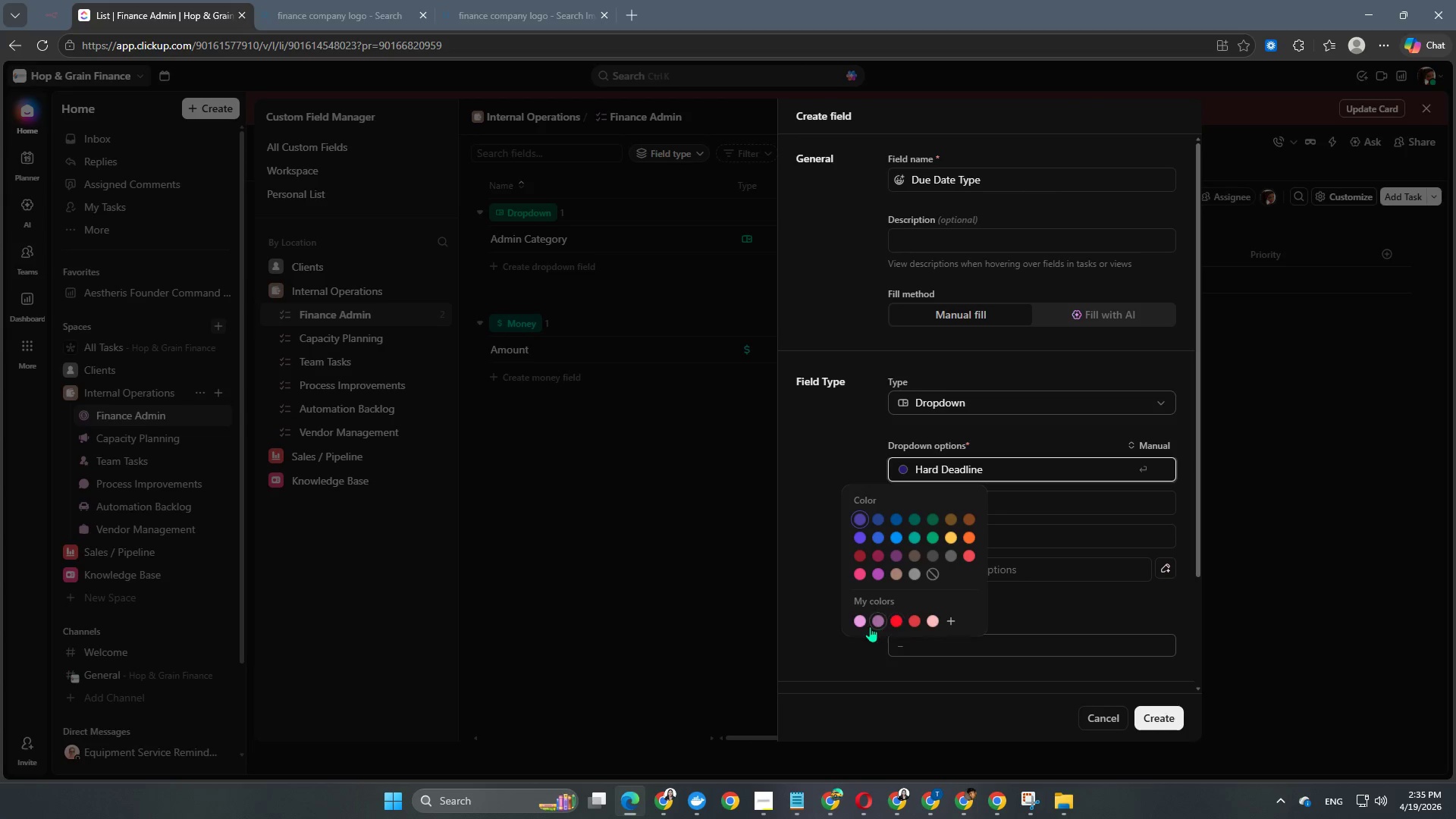 
left_click([862, 620])
 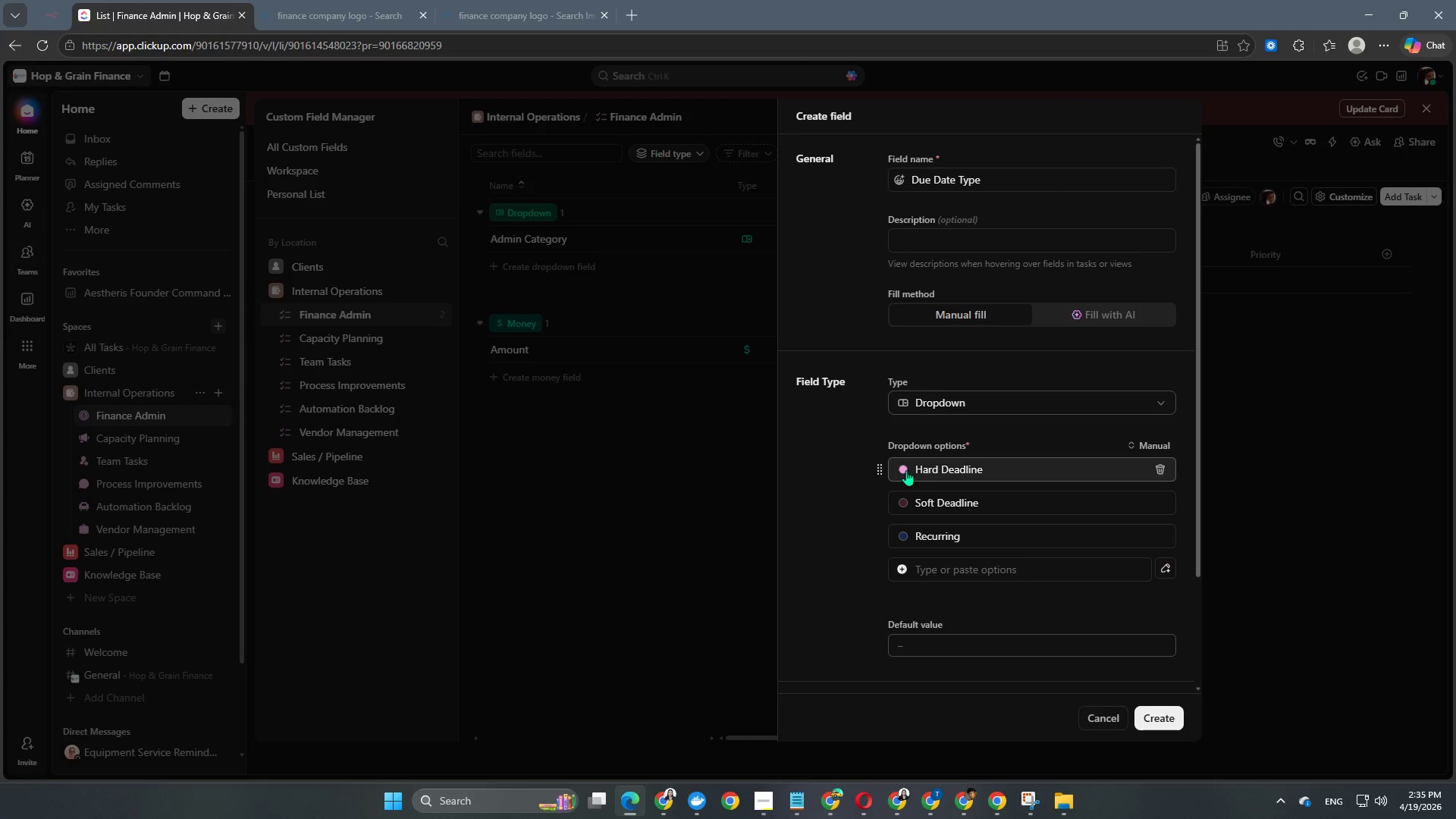 
left_click([903, 469])
 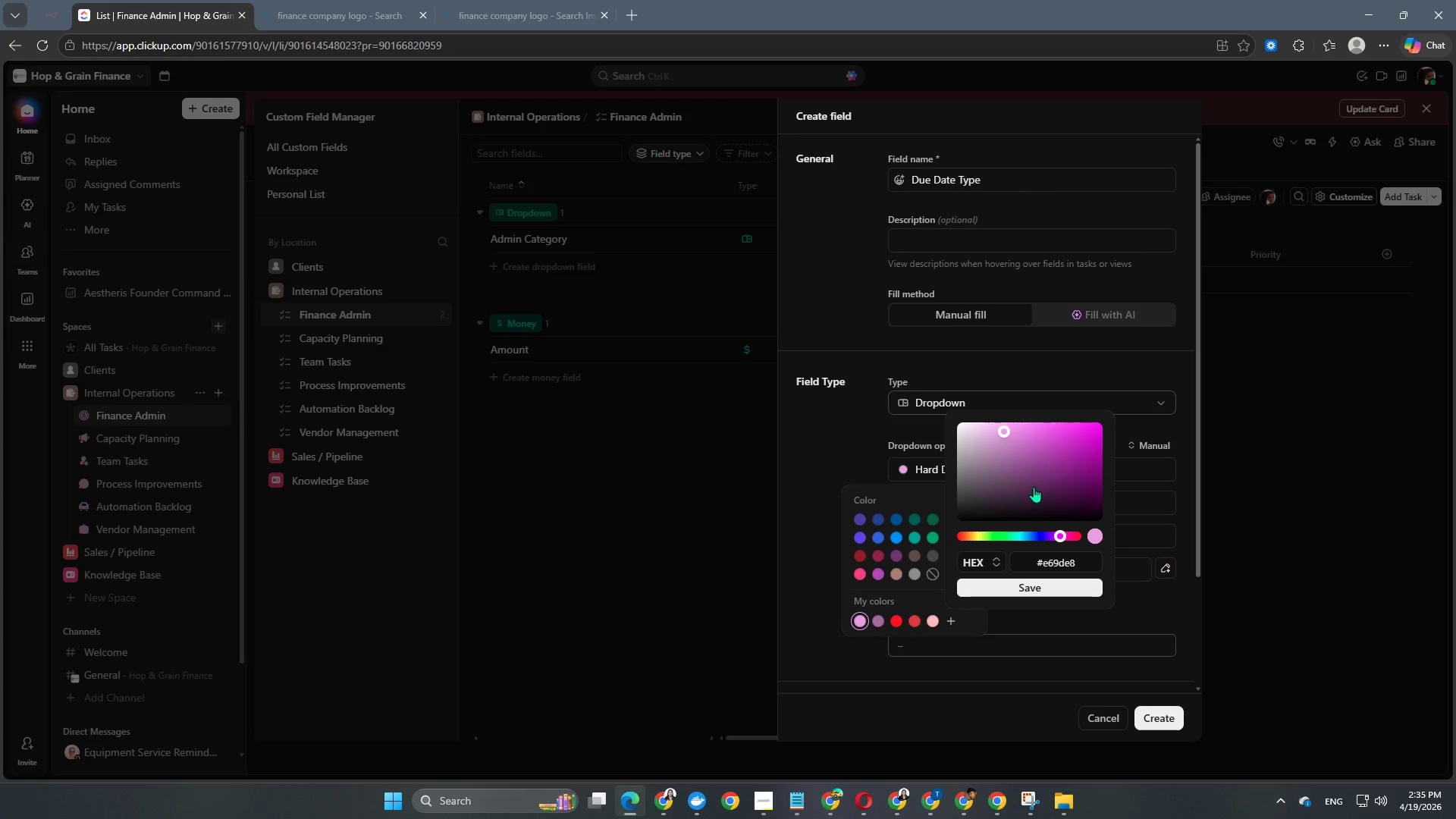 
left_click_drag(start_coordinate=[1026, 447], to_coordinate=[989, 463])
 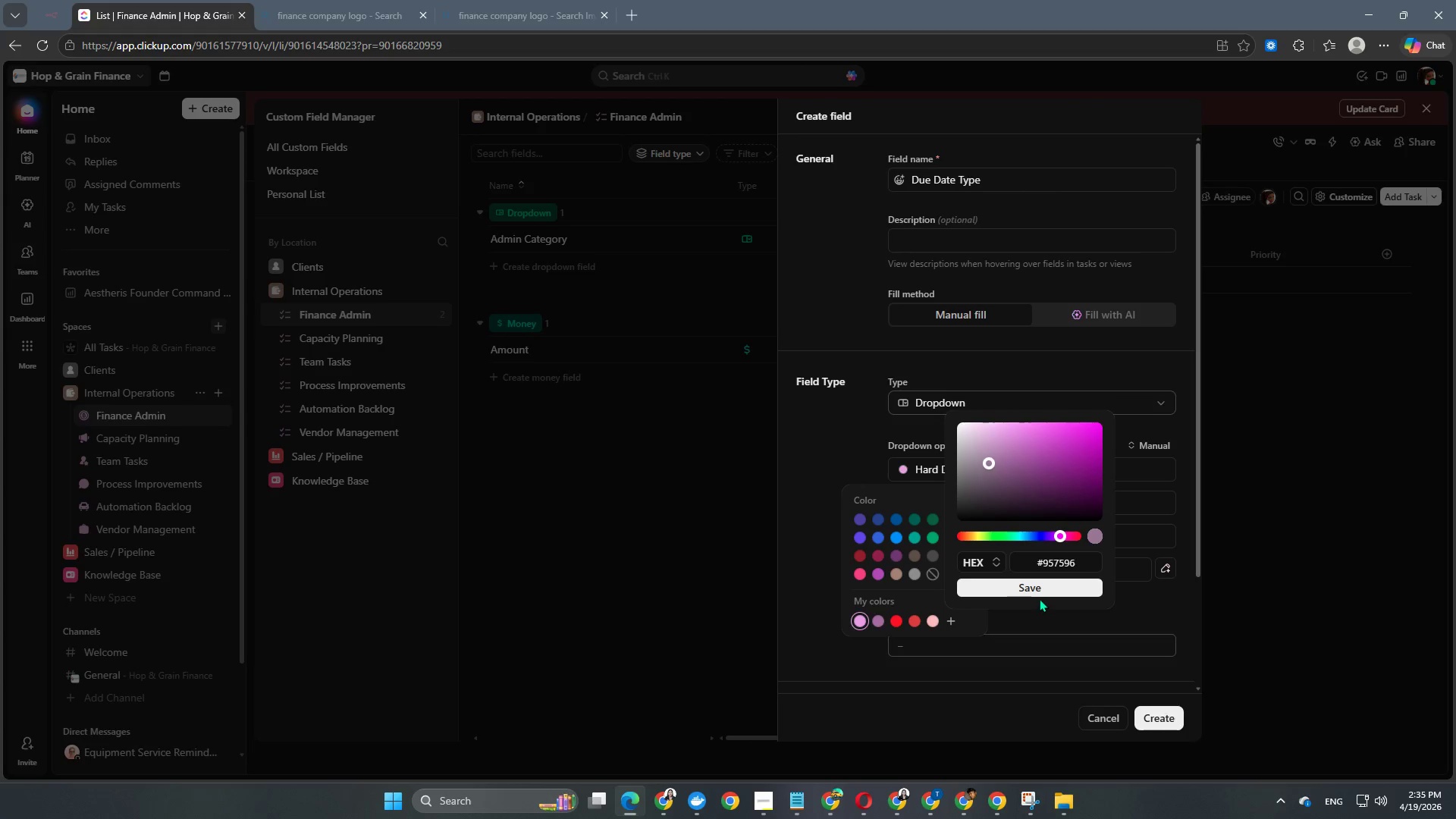 
left_click([1039, 598])
 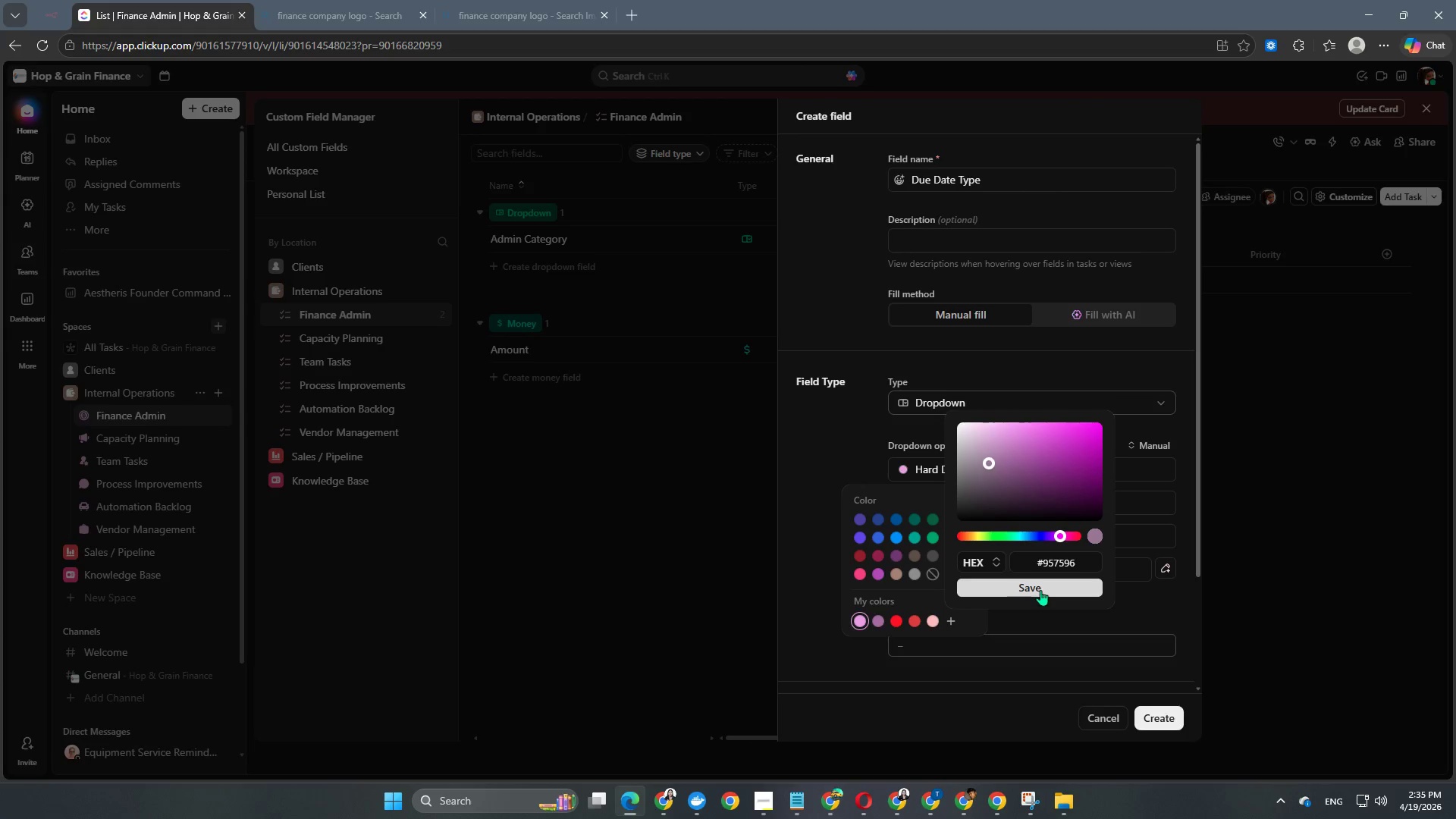 
left_click([1040, 588])
 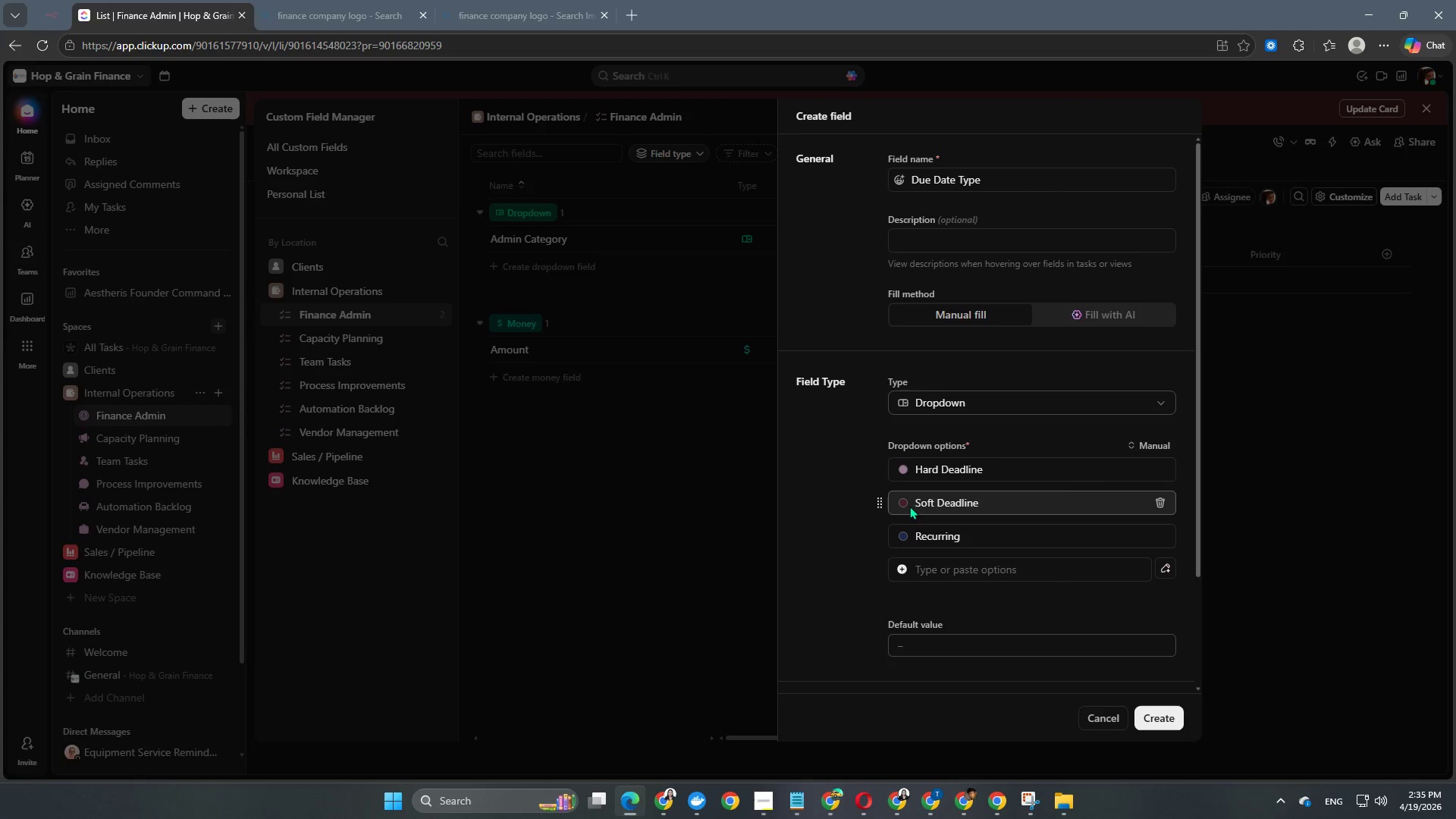 
left_click([902, 500])
 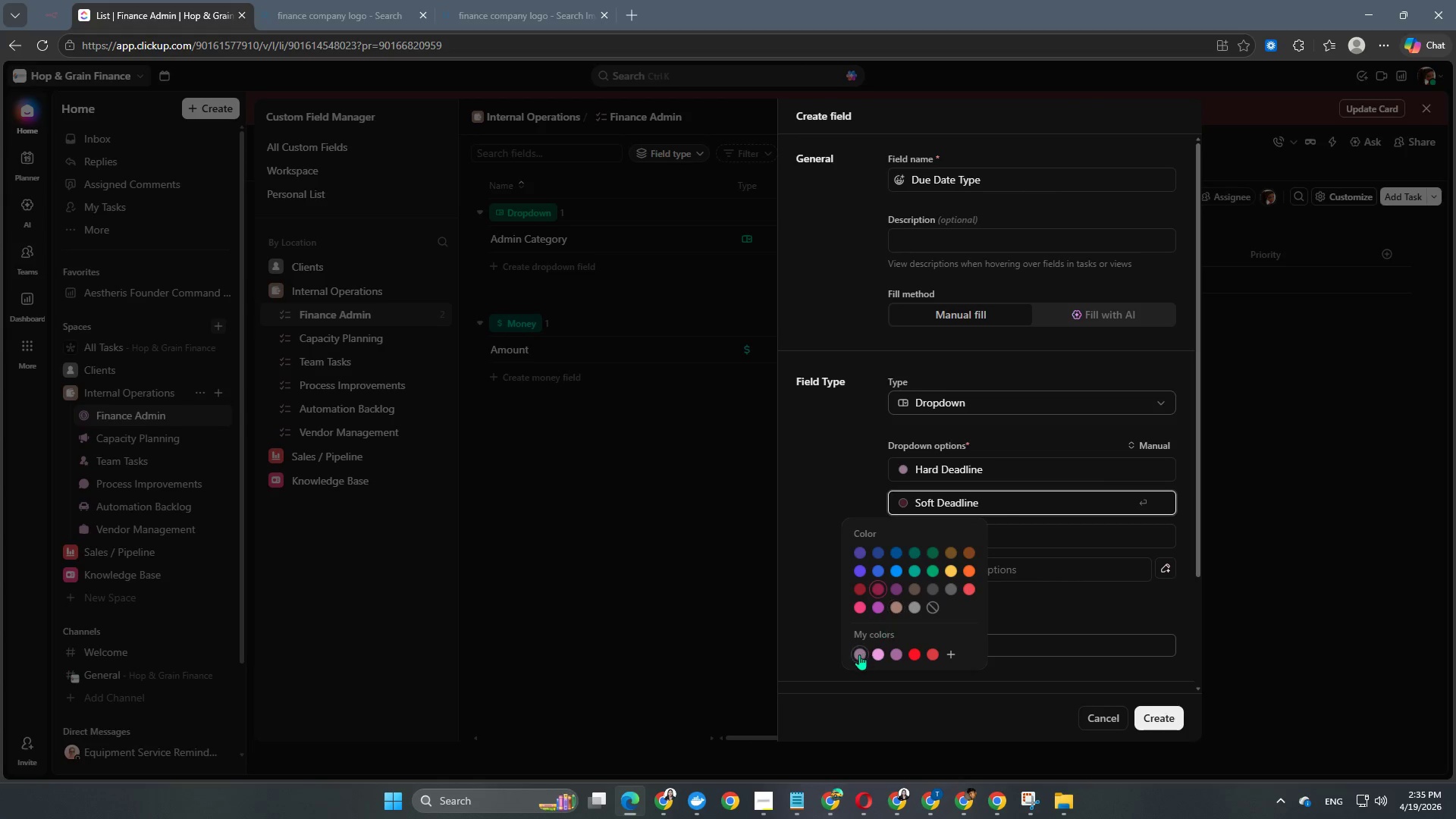 
left_click([857, 654])
 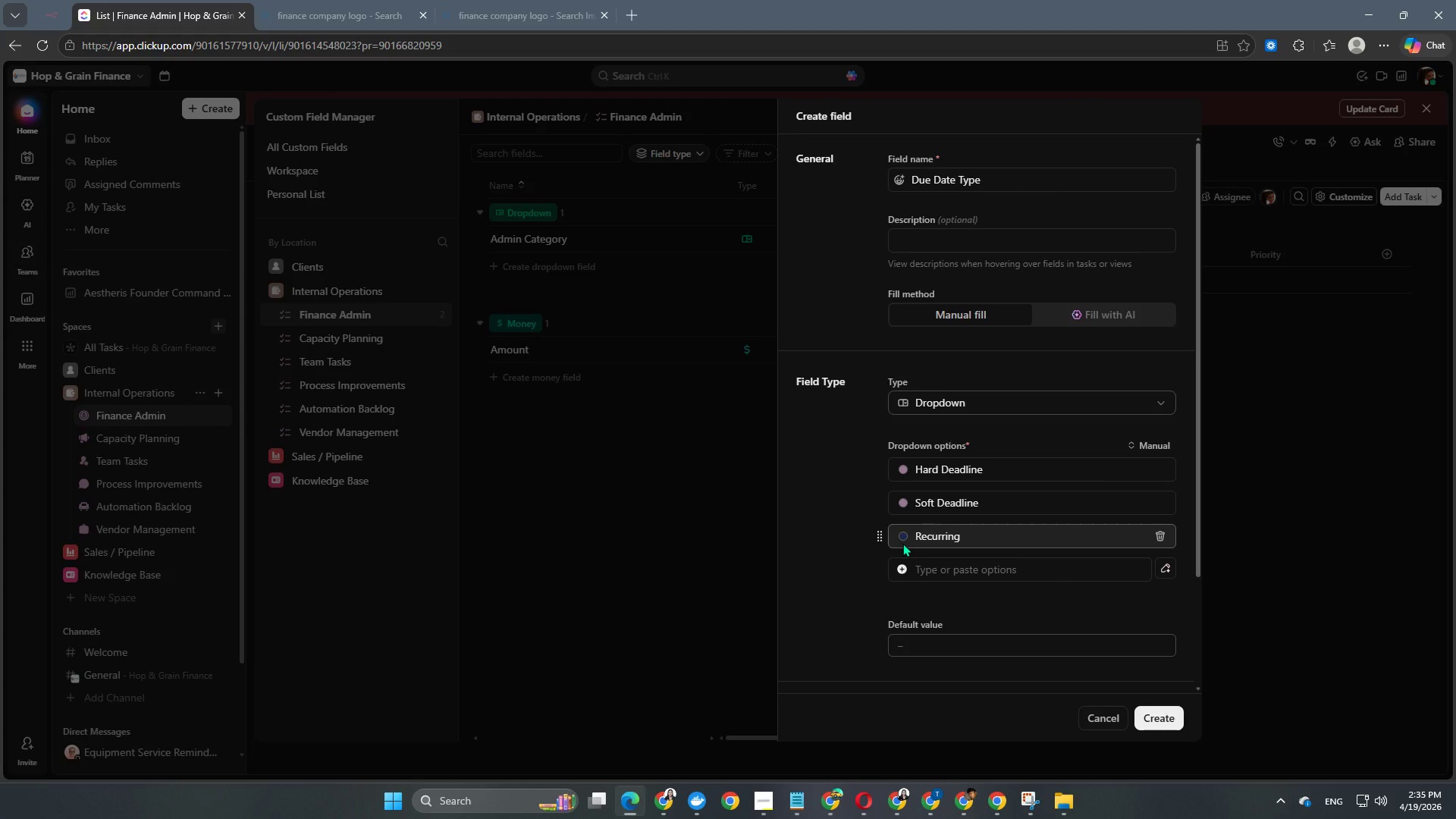 
double_click([902, 542])
 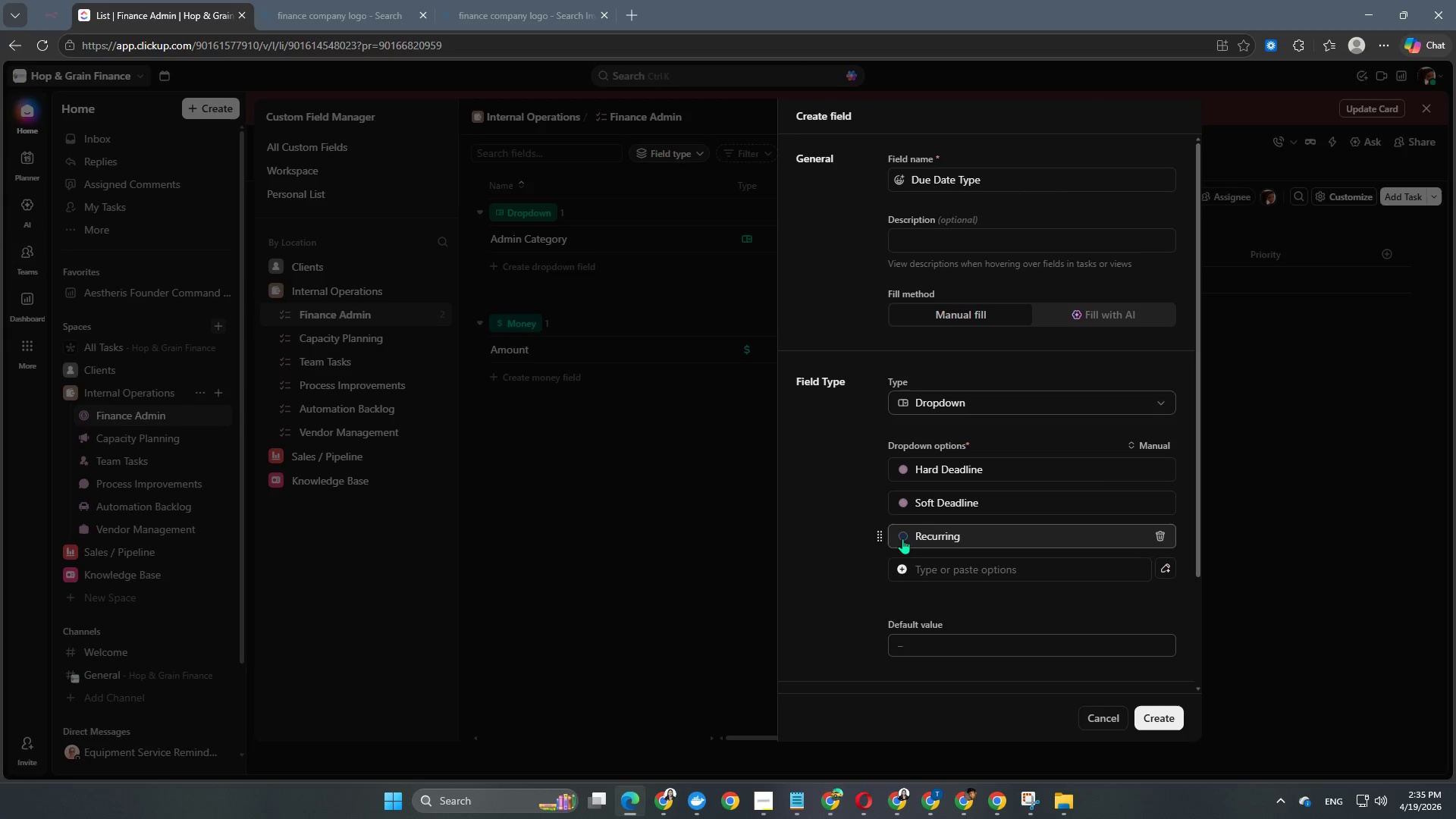 
triple_click([902, 538])
 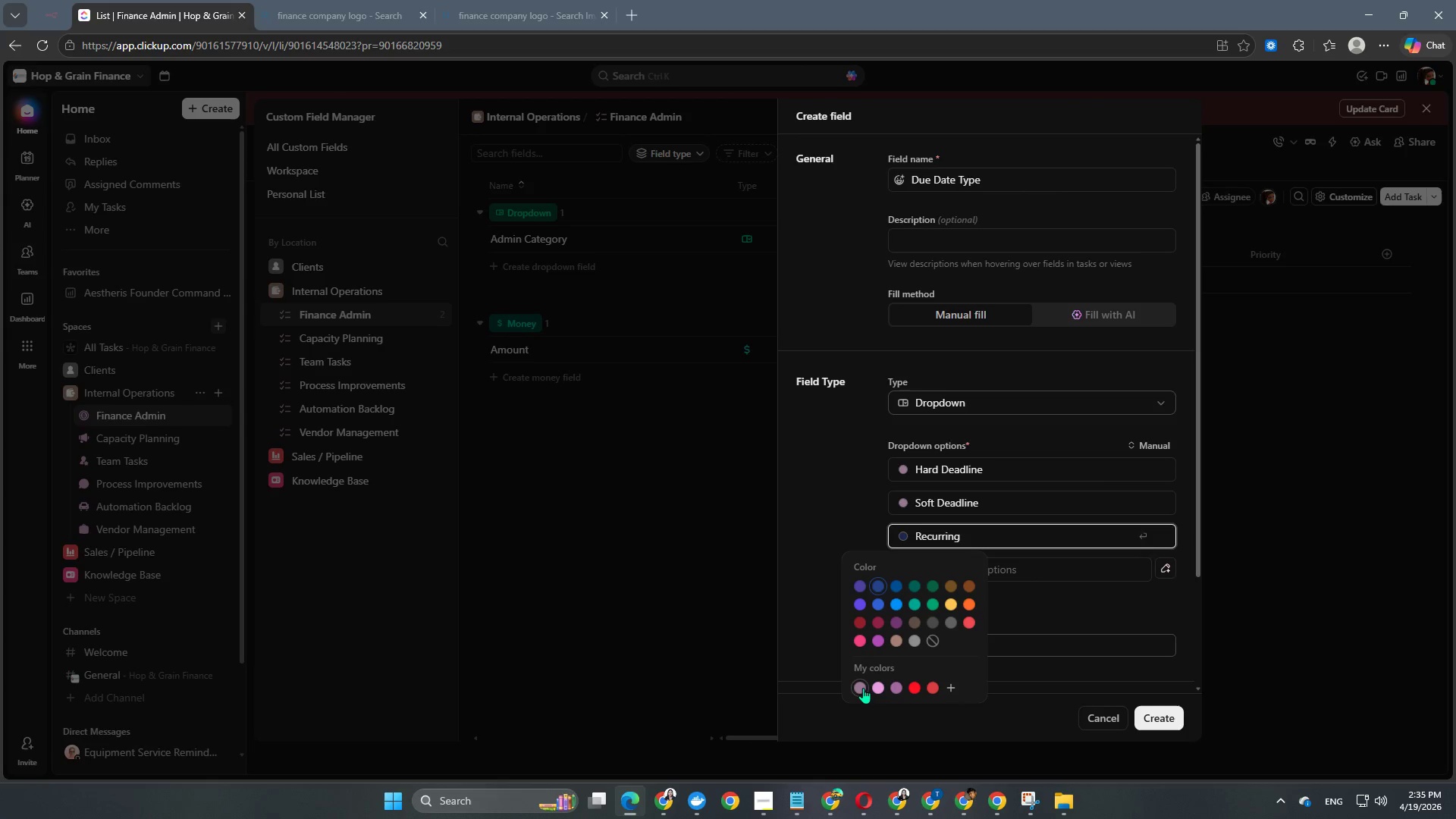 
left_click([857, 686])
 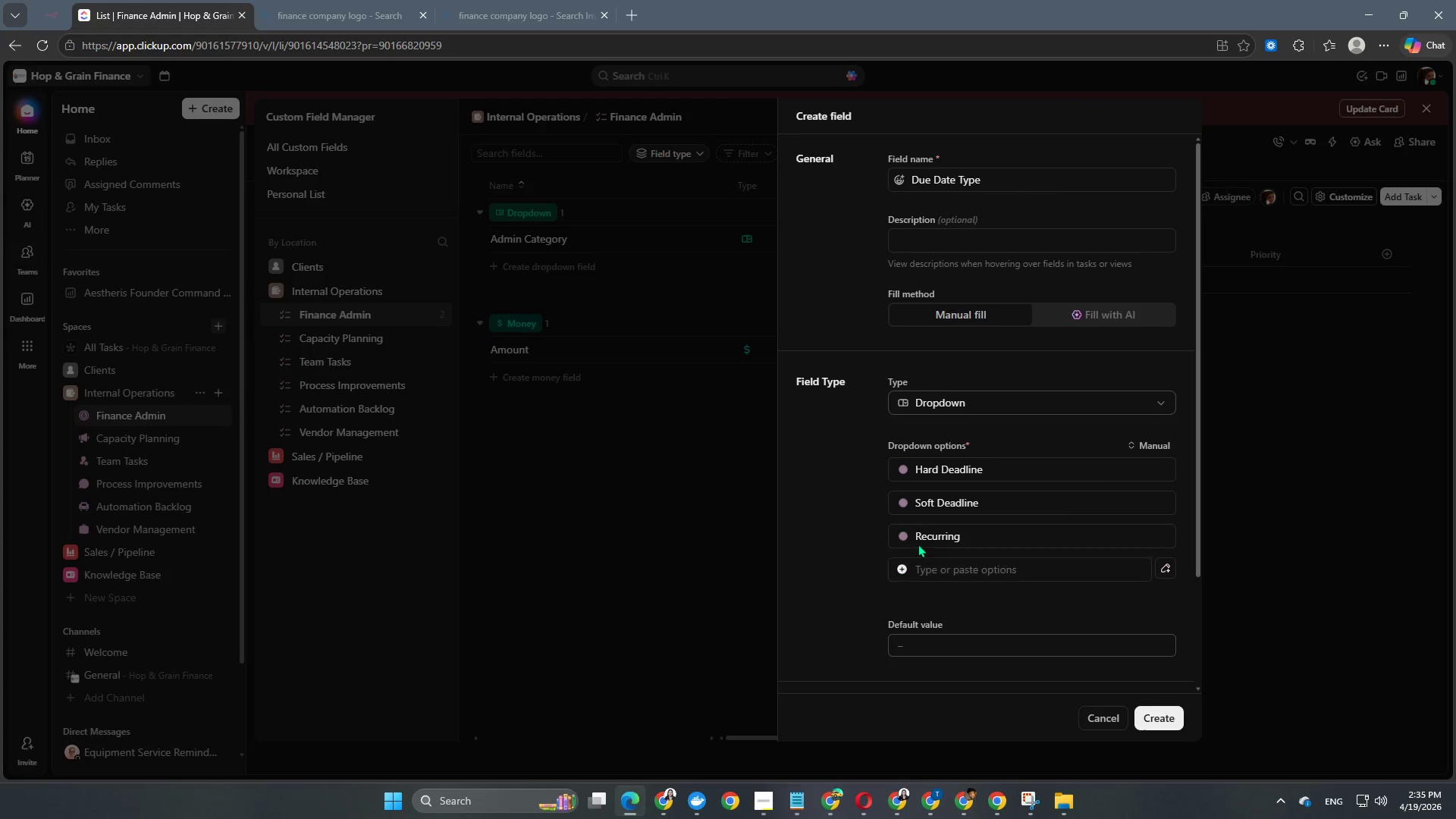 
scroll: coordinate [987, 518], scroll_direction: down, amount: 5.0
 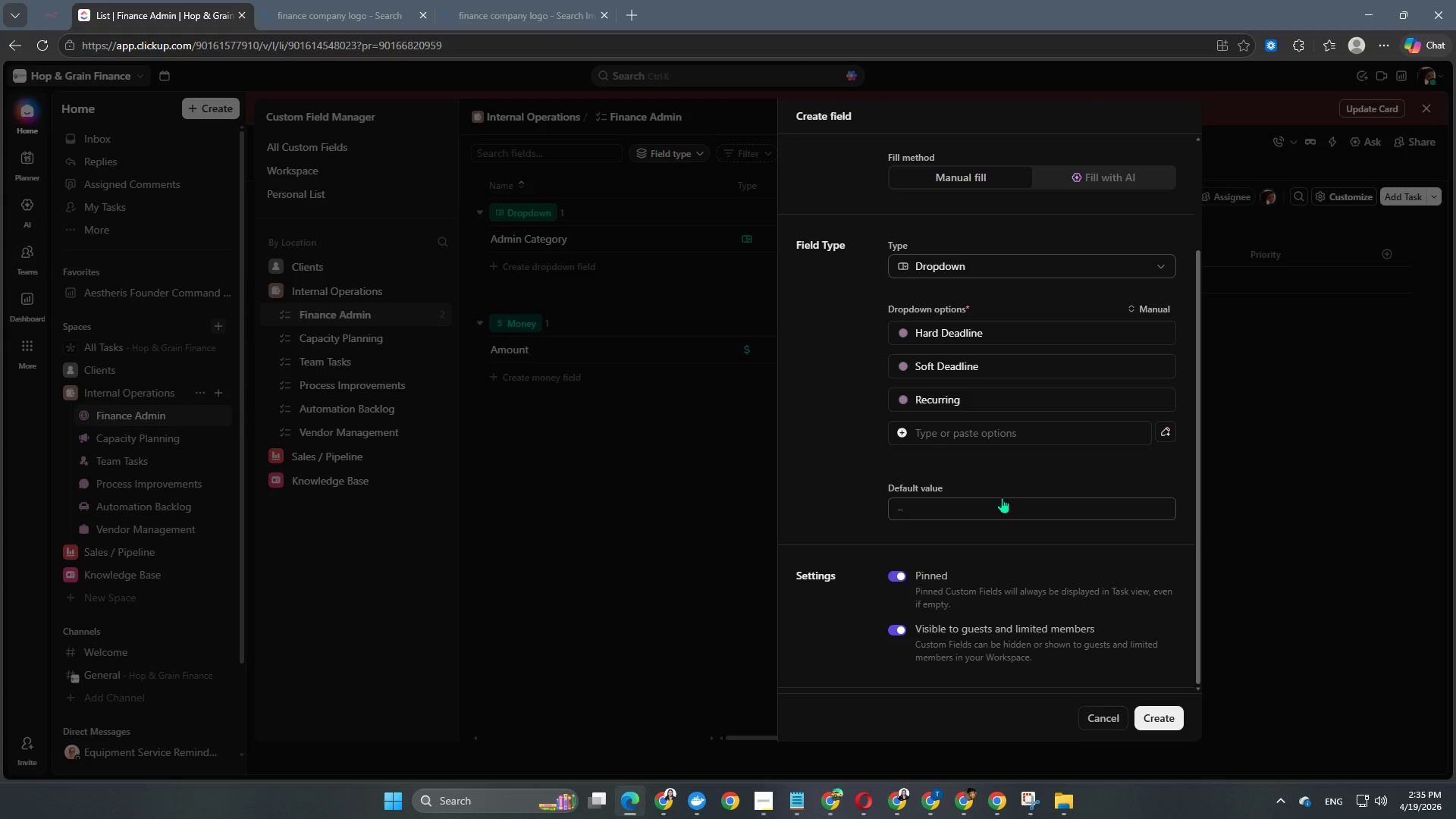 
scroll: coordinate [1003, 495], scroll_direction: up, amount: 8.0
 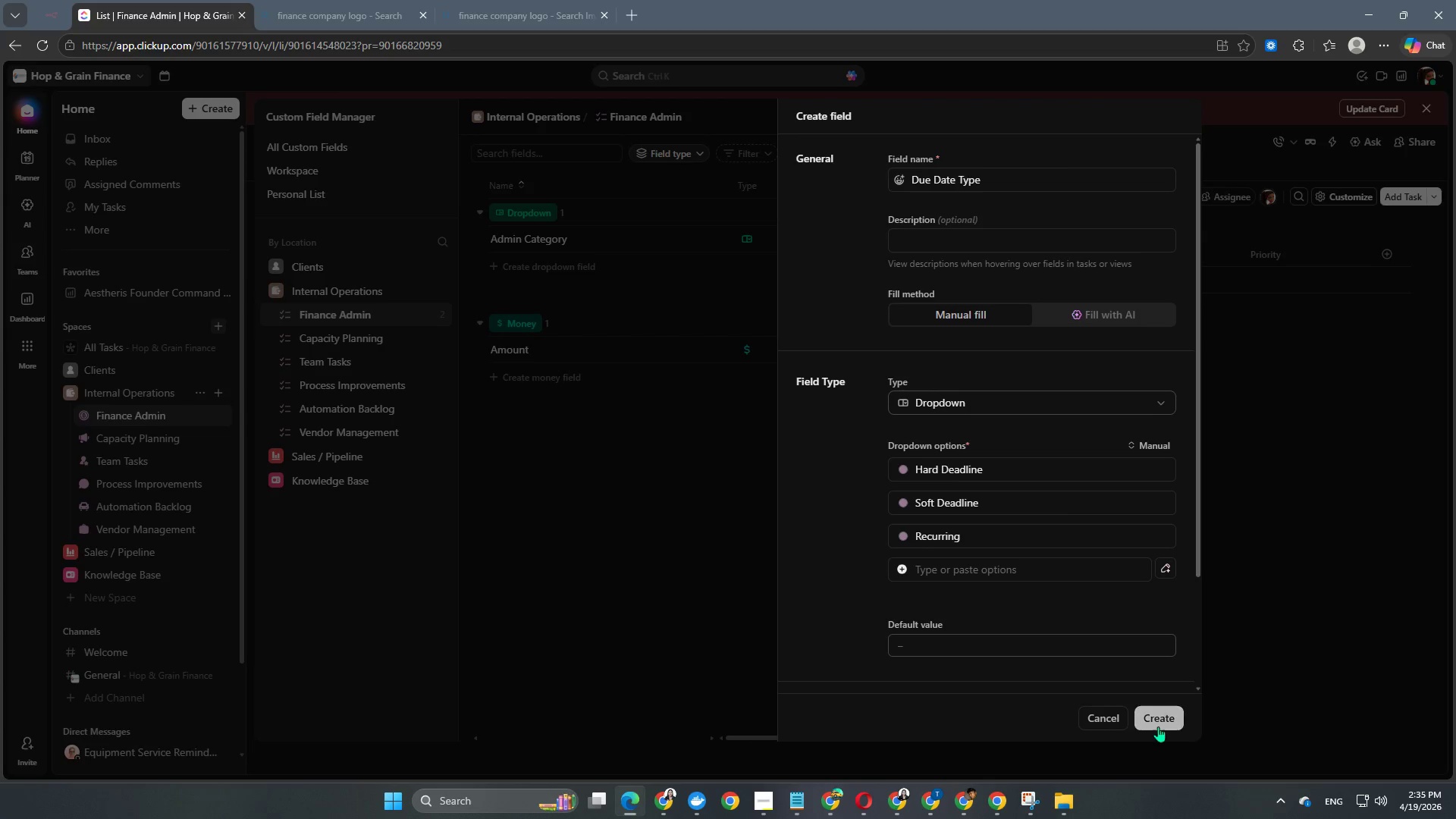 
left_click([1159, 725])
 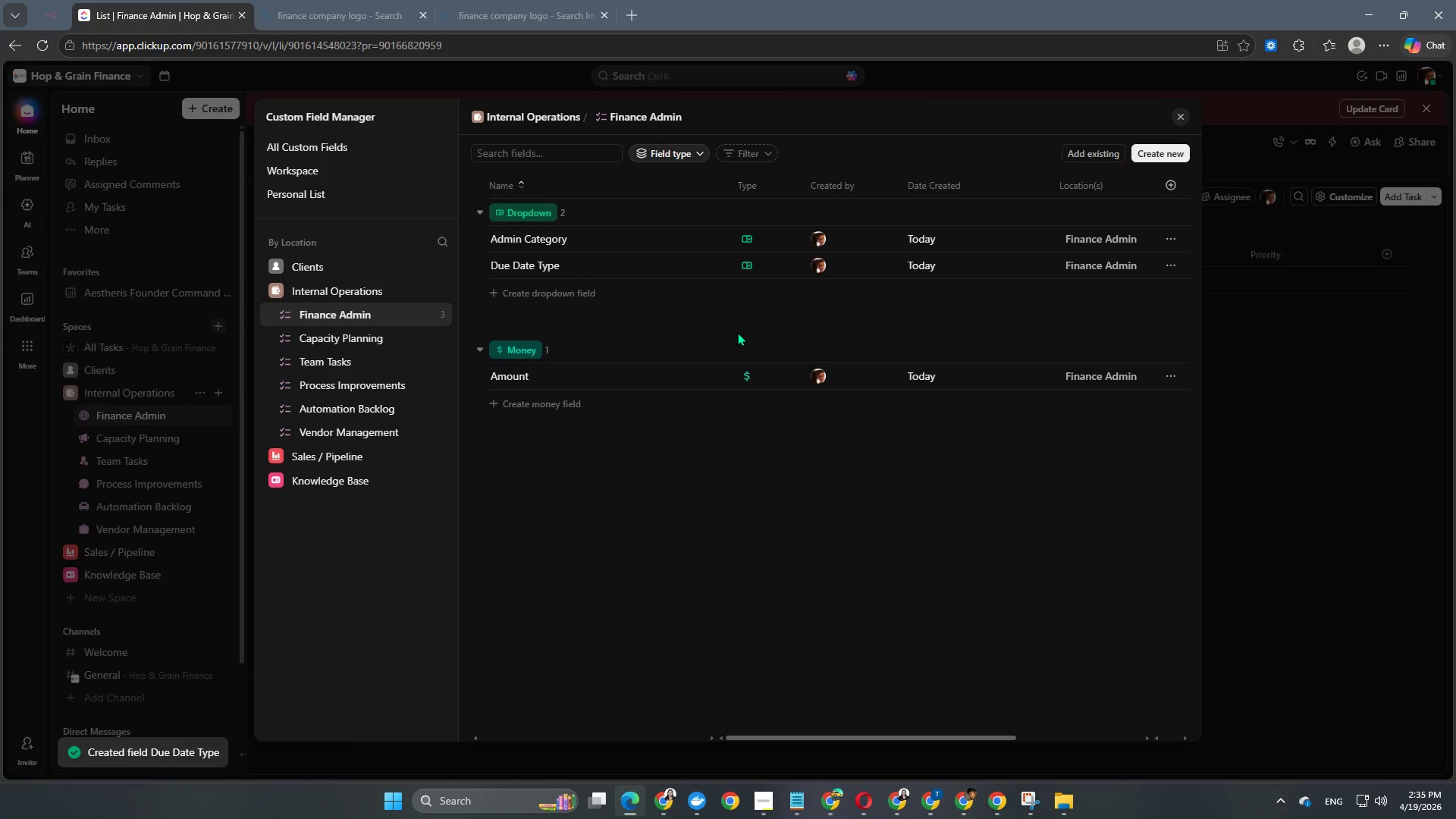 
wait(5.22)
 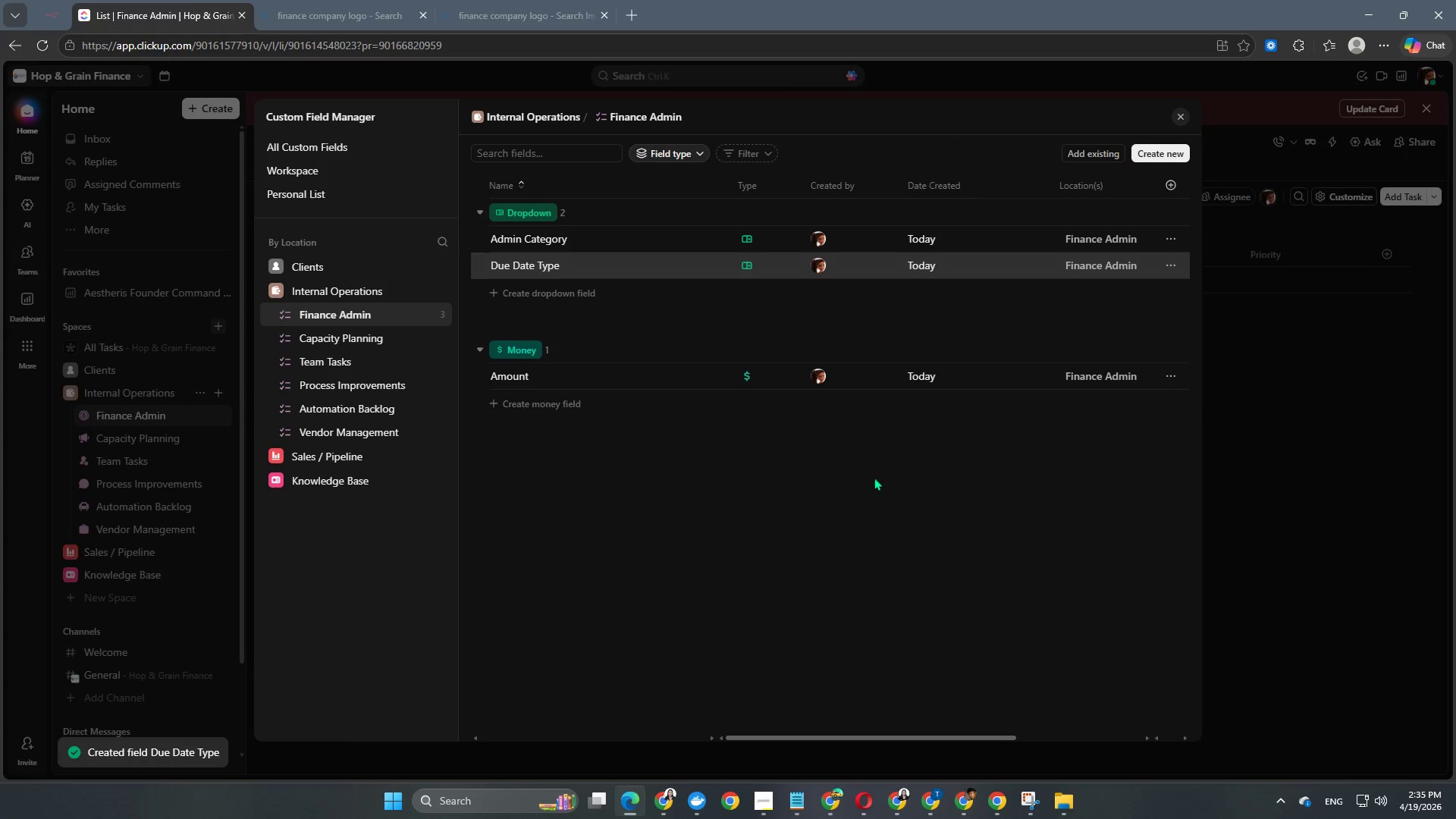 
left_click([1167, 155])
 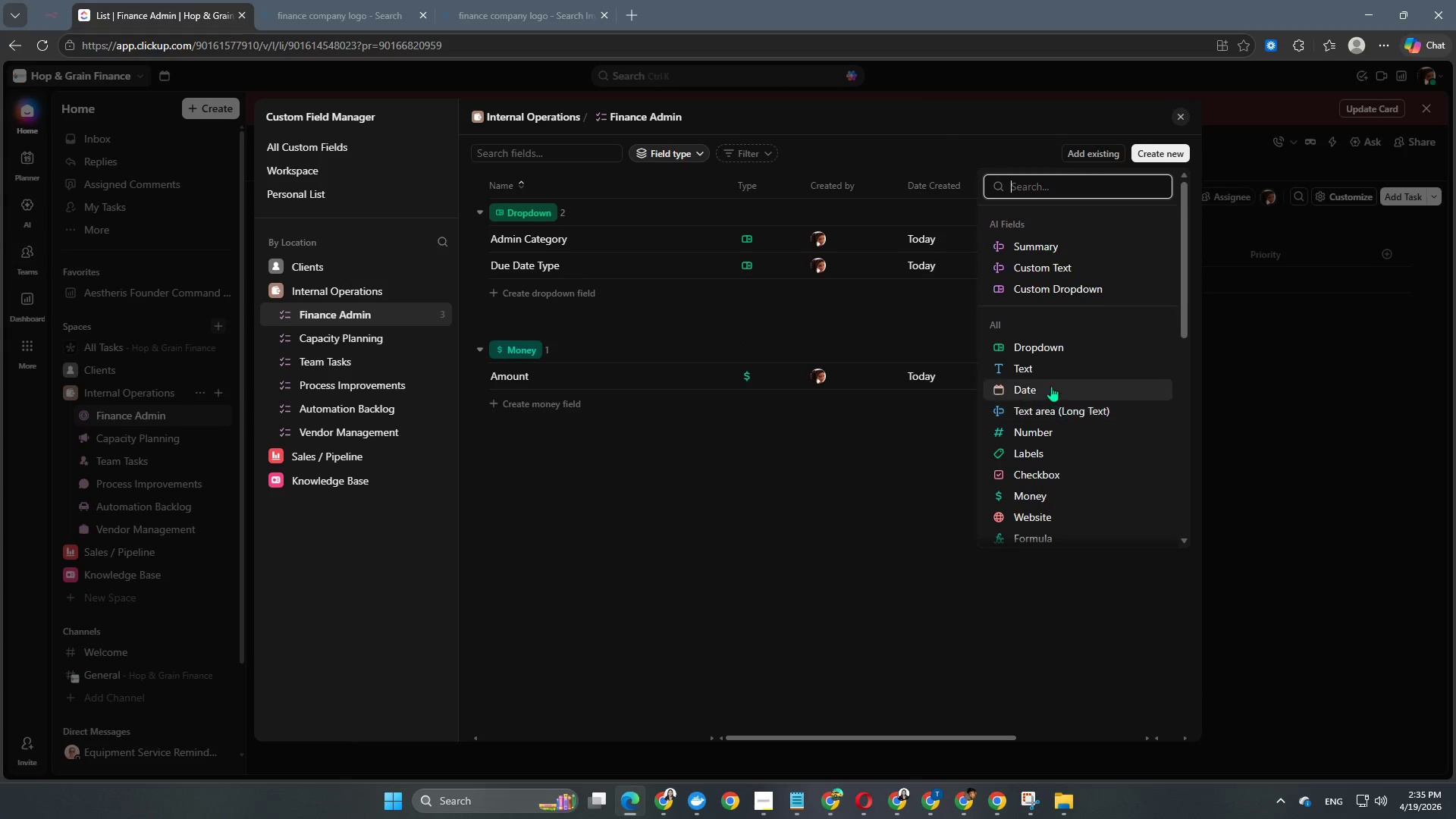 
left_click([1050, 369])
 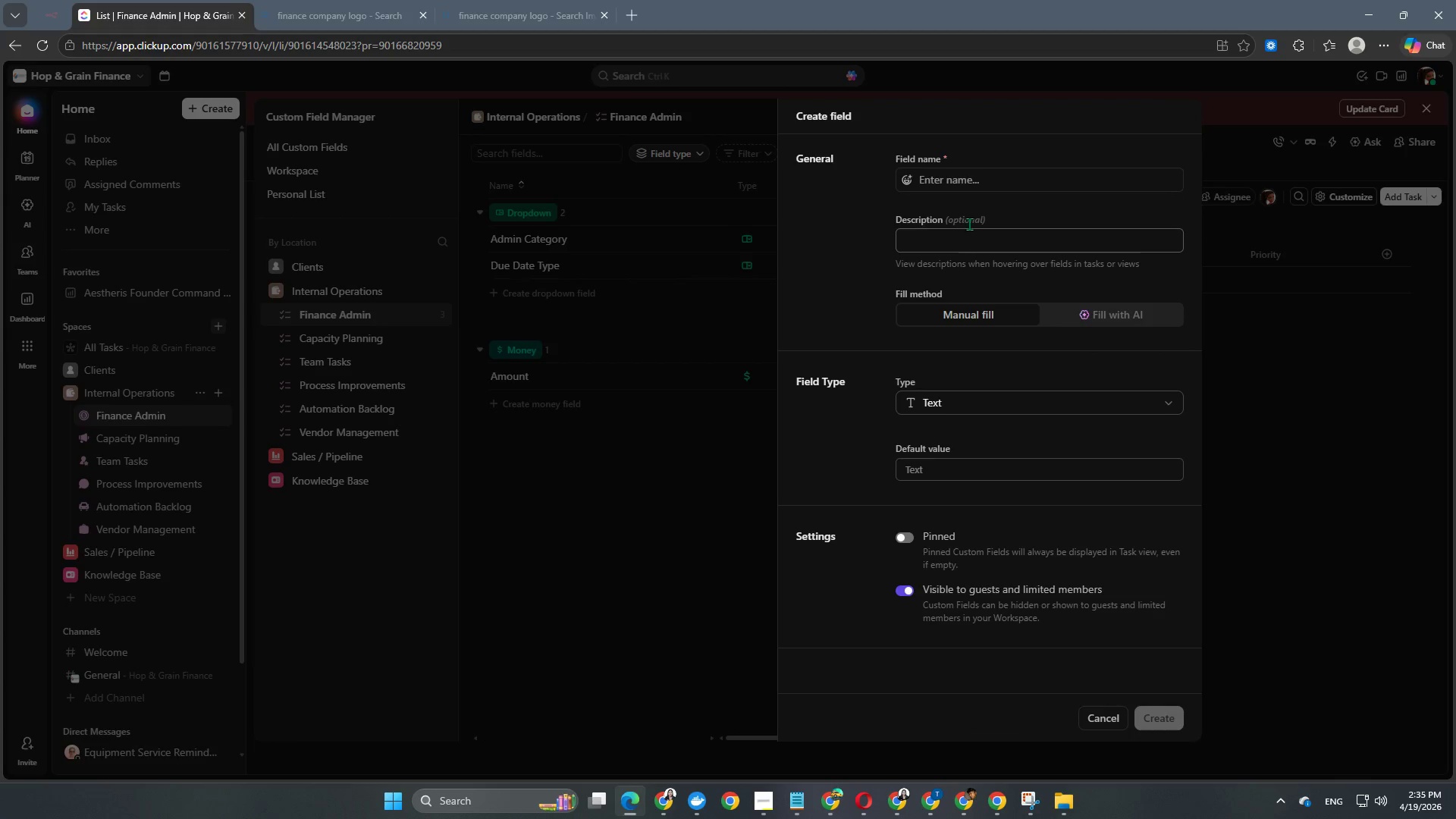 
left_click([983, 180])
 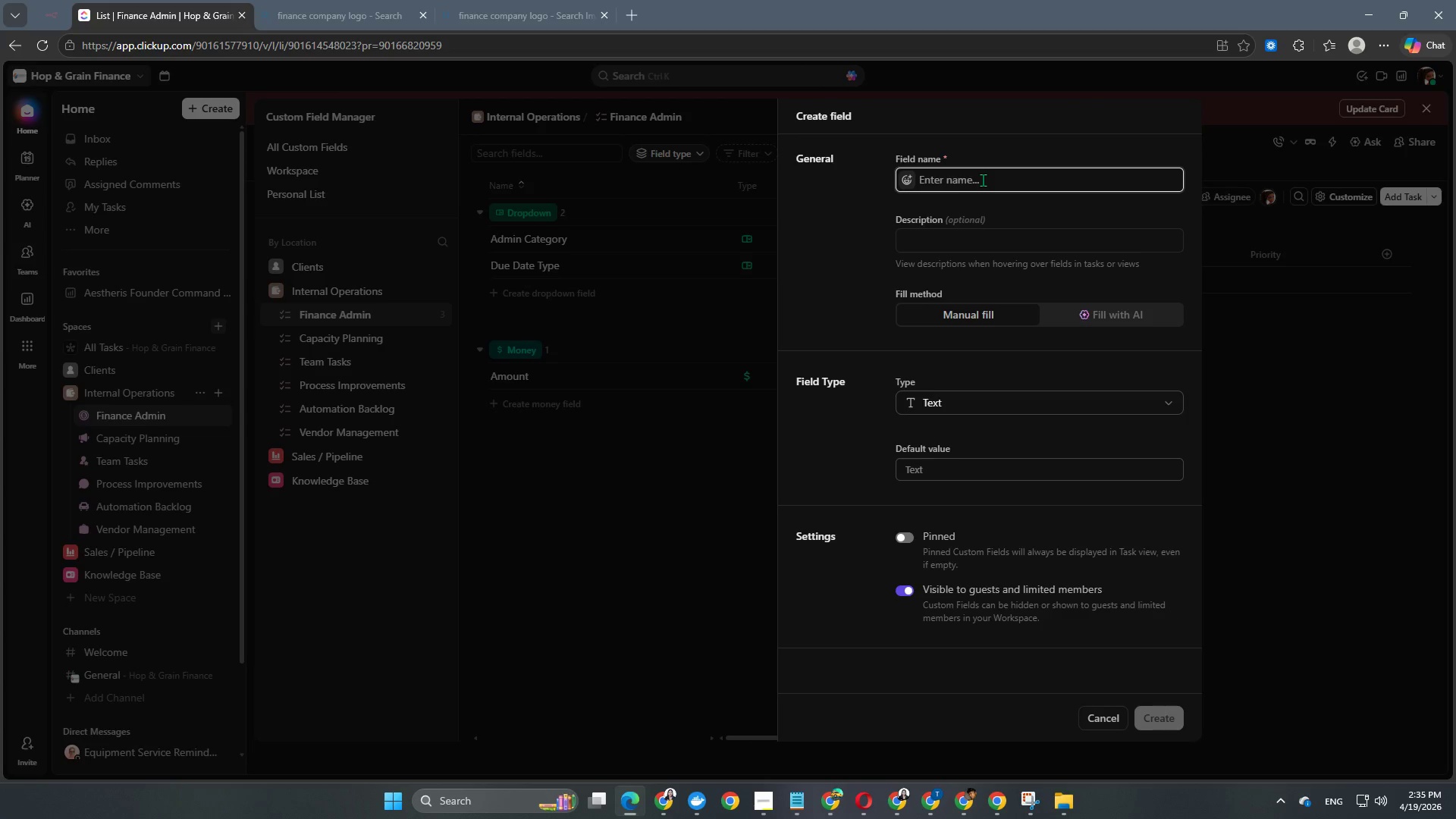 
type(Vendor/Payee)
 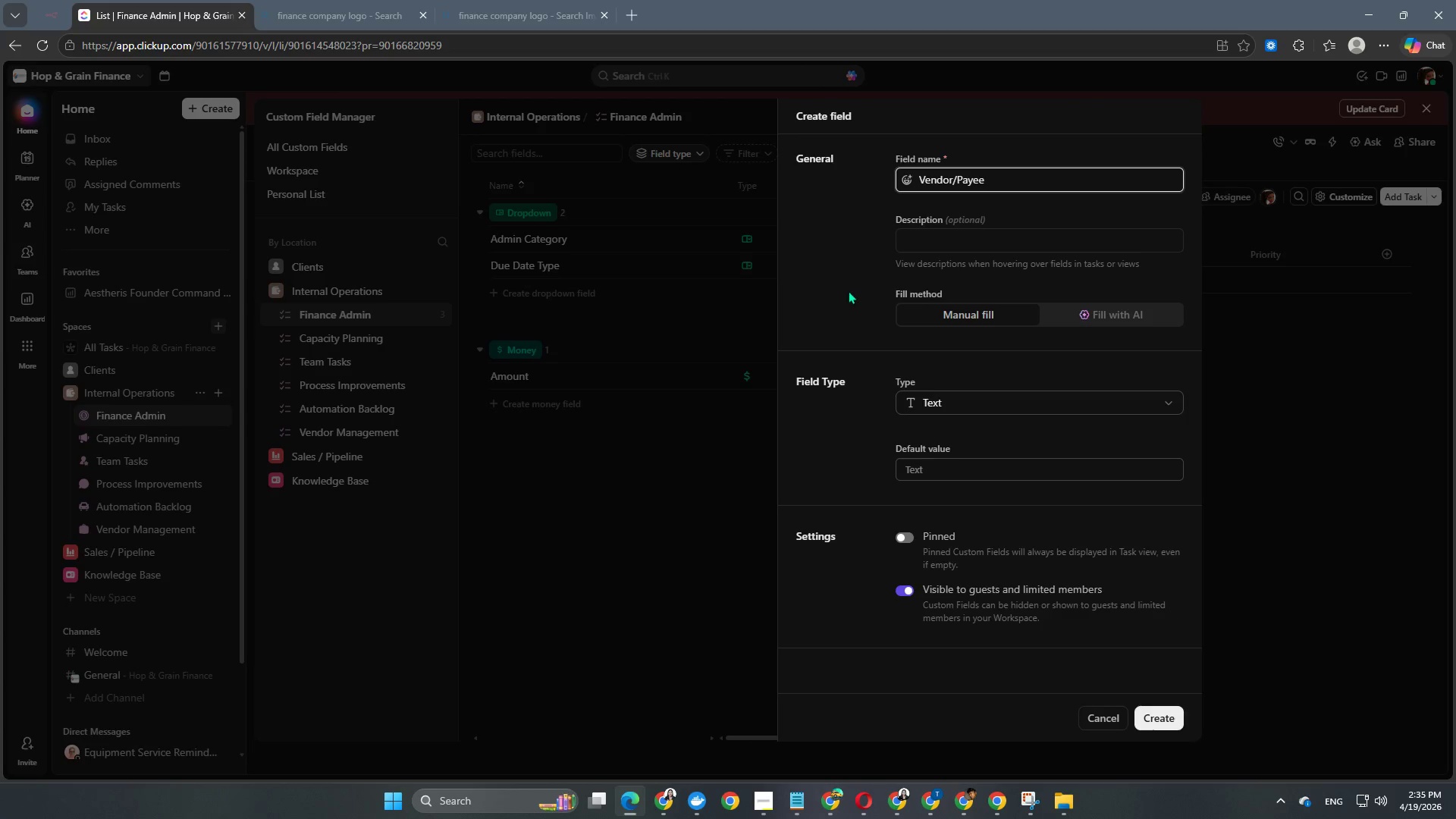 
left_click([827, 296])
 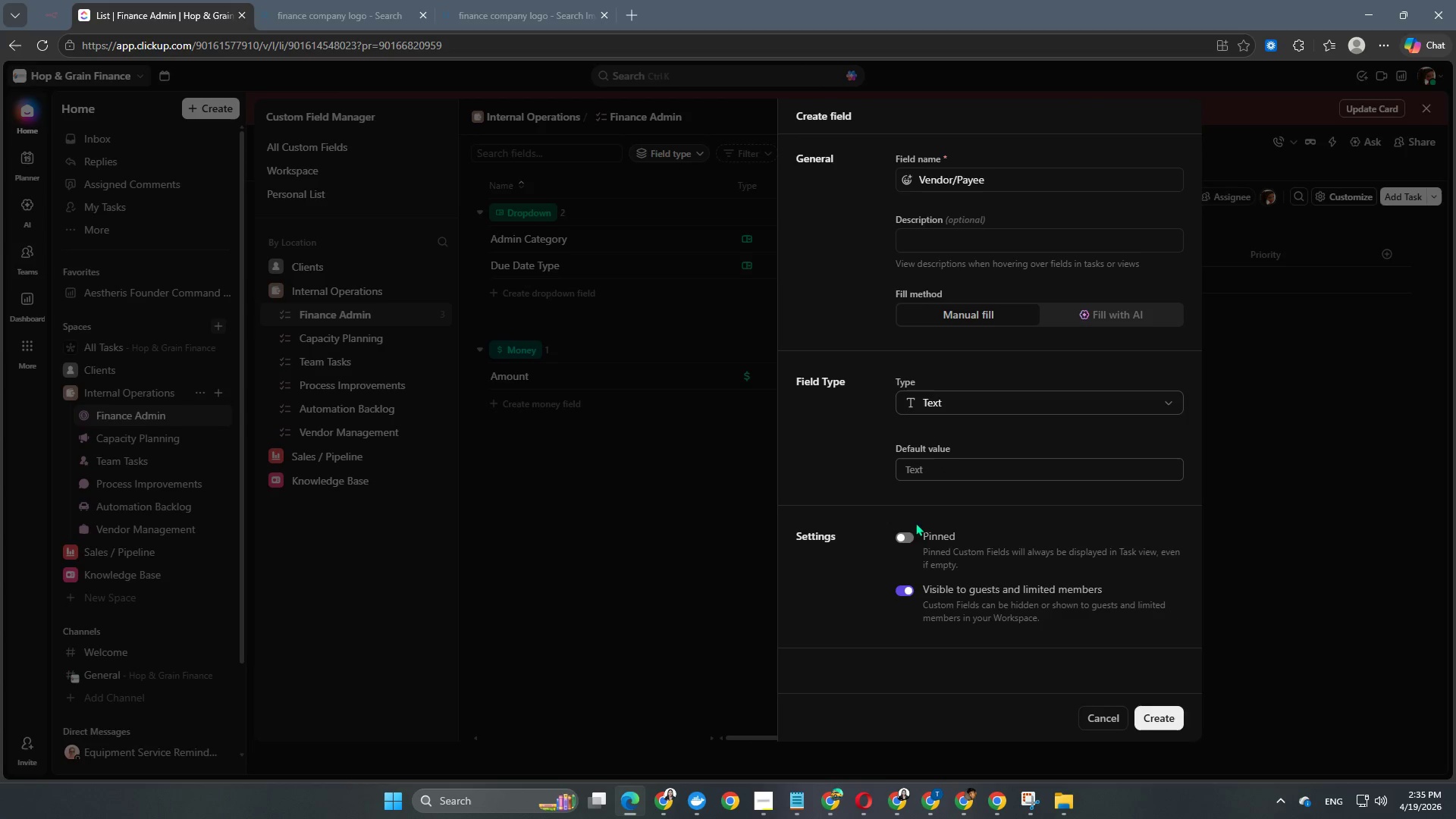 
left_click([908, 532])
 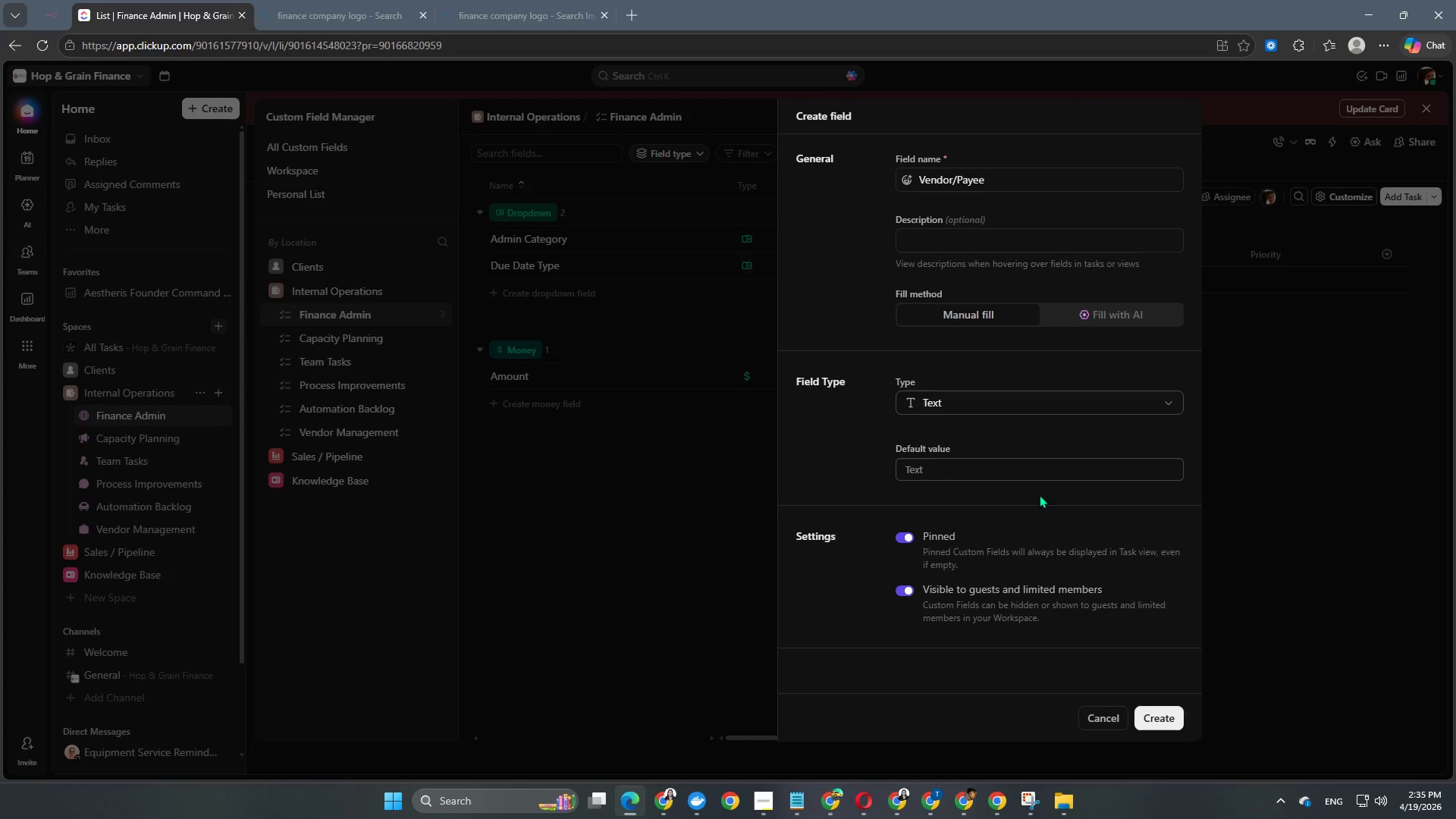 
scroll: coordinate [984, 381], scroll_direction: down, amount: 4.0
 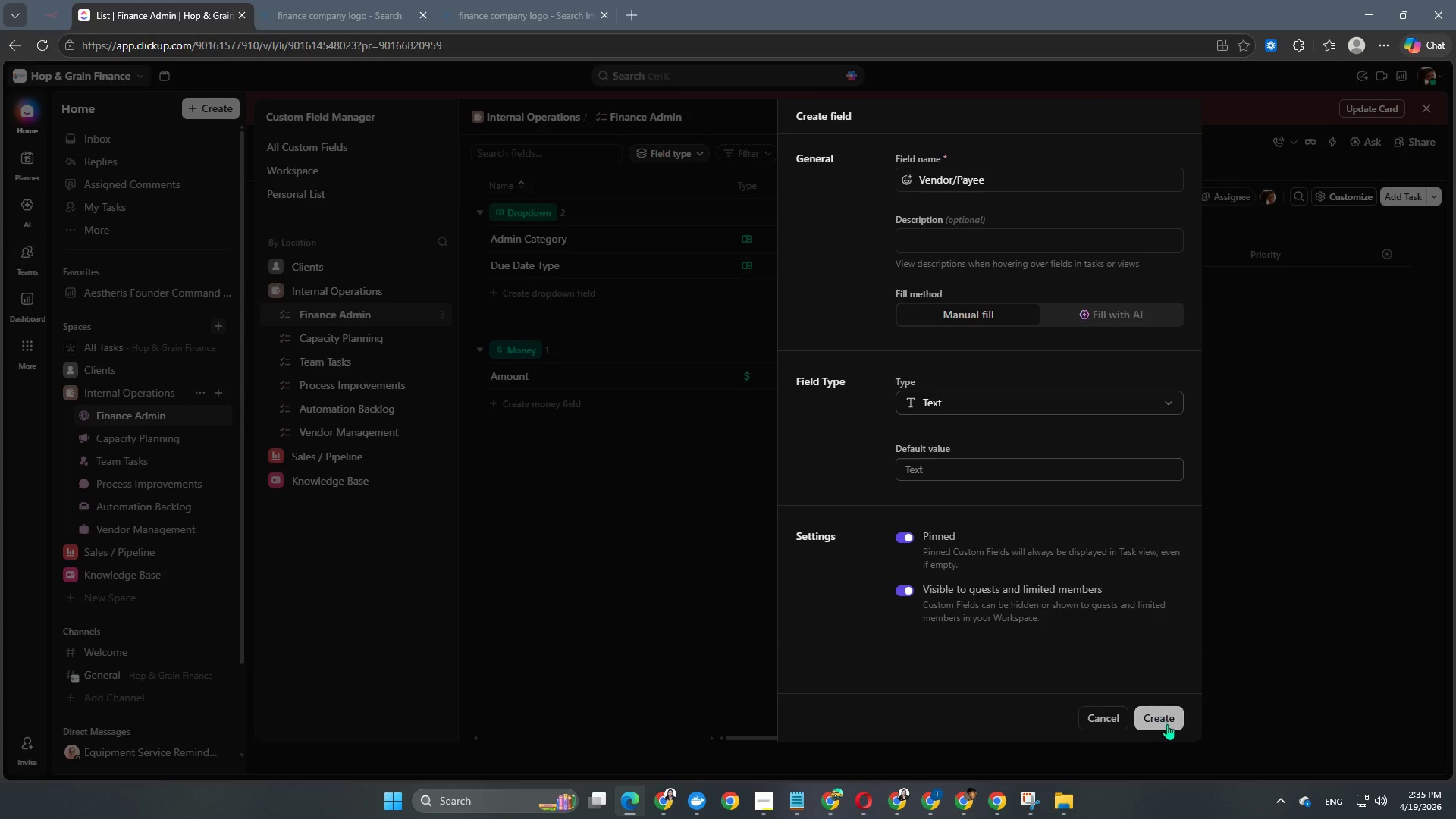 
left_click([1170, 728])
 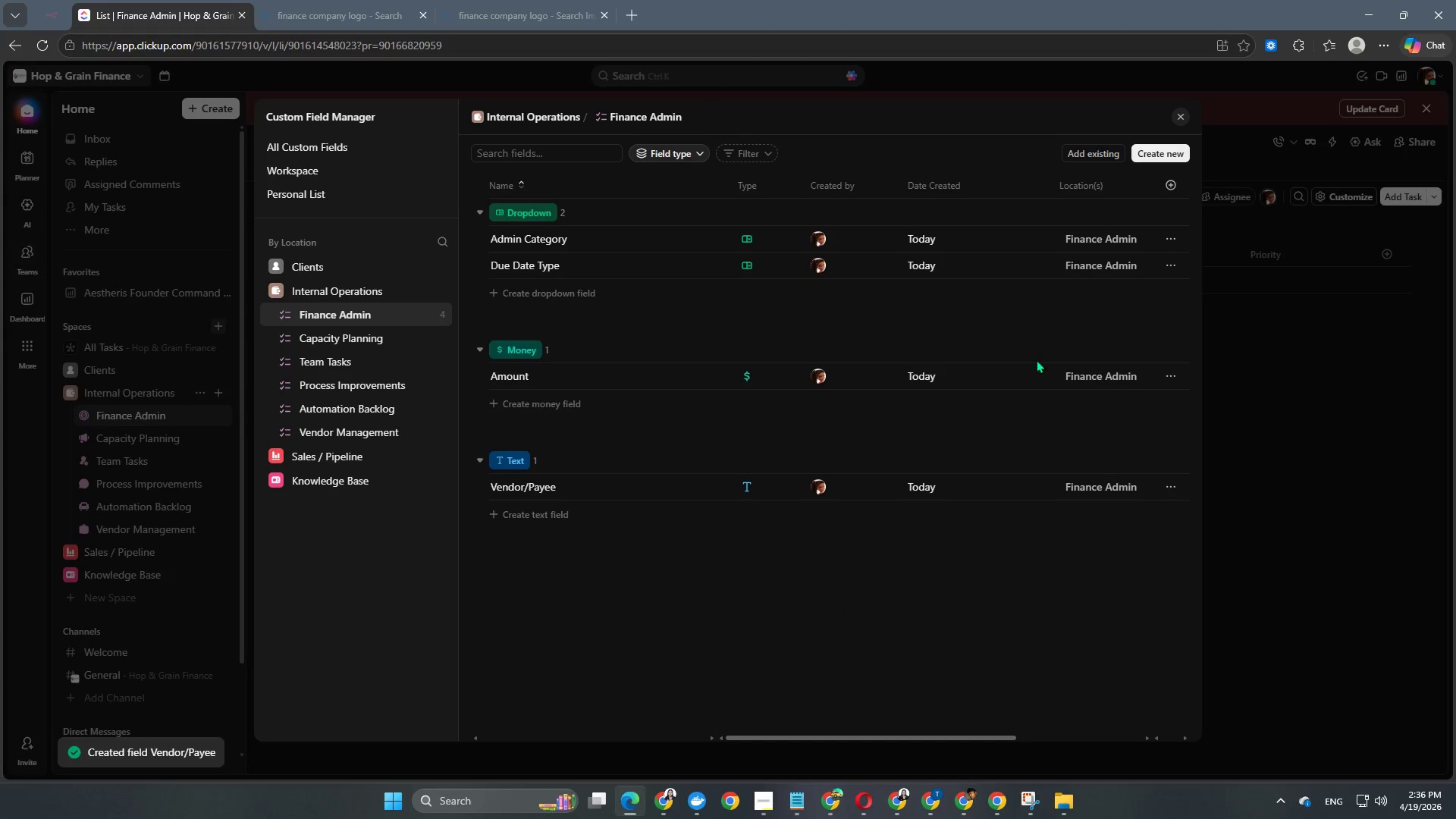 
wait(6.99)
 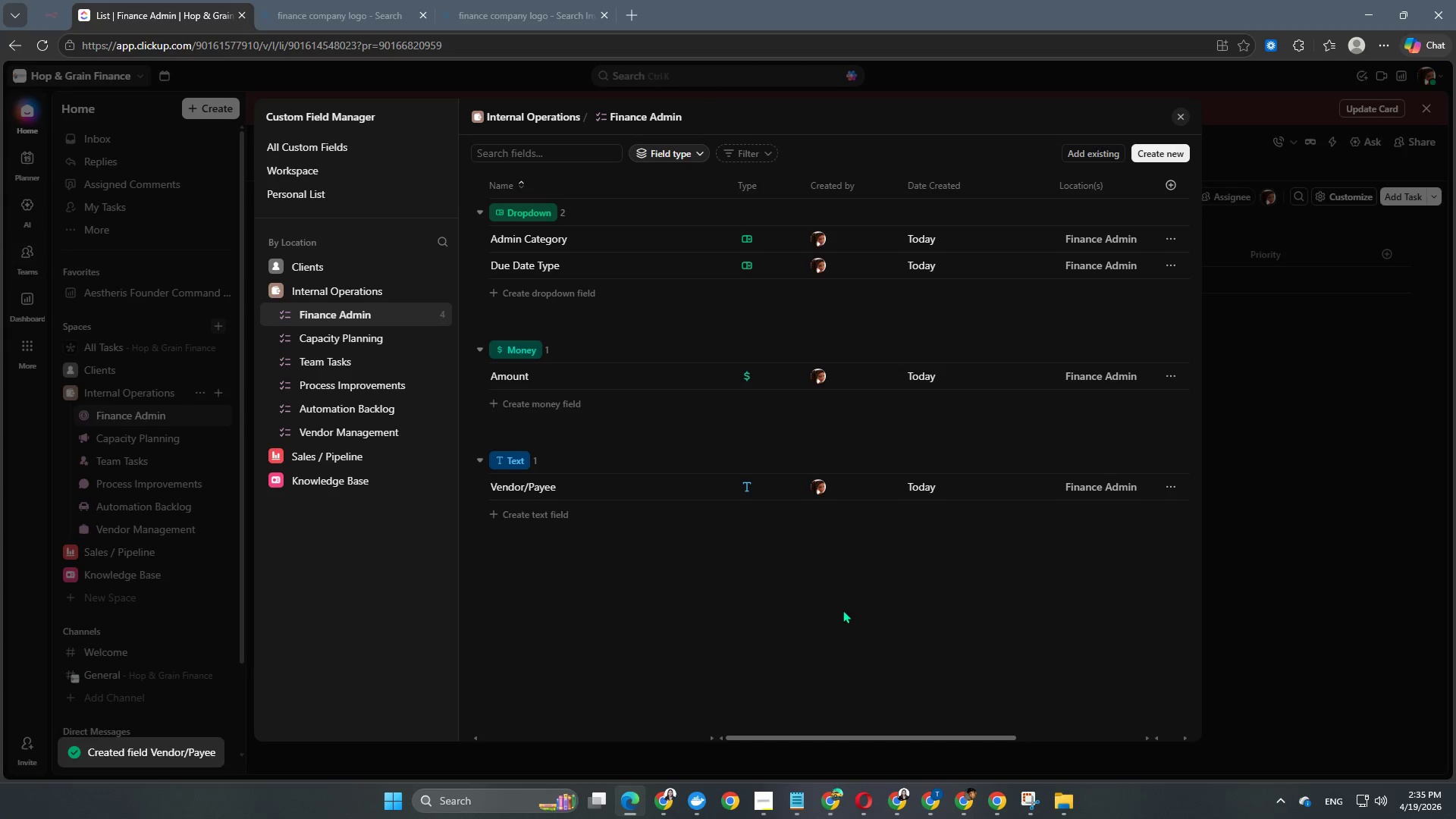 
left_click([1056, 347])
 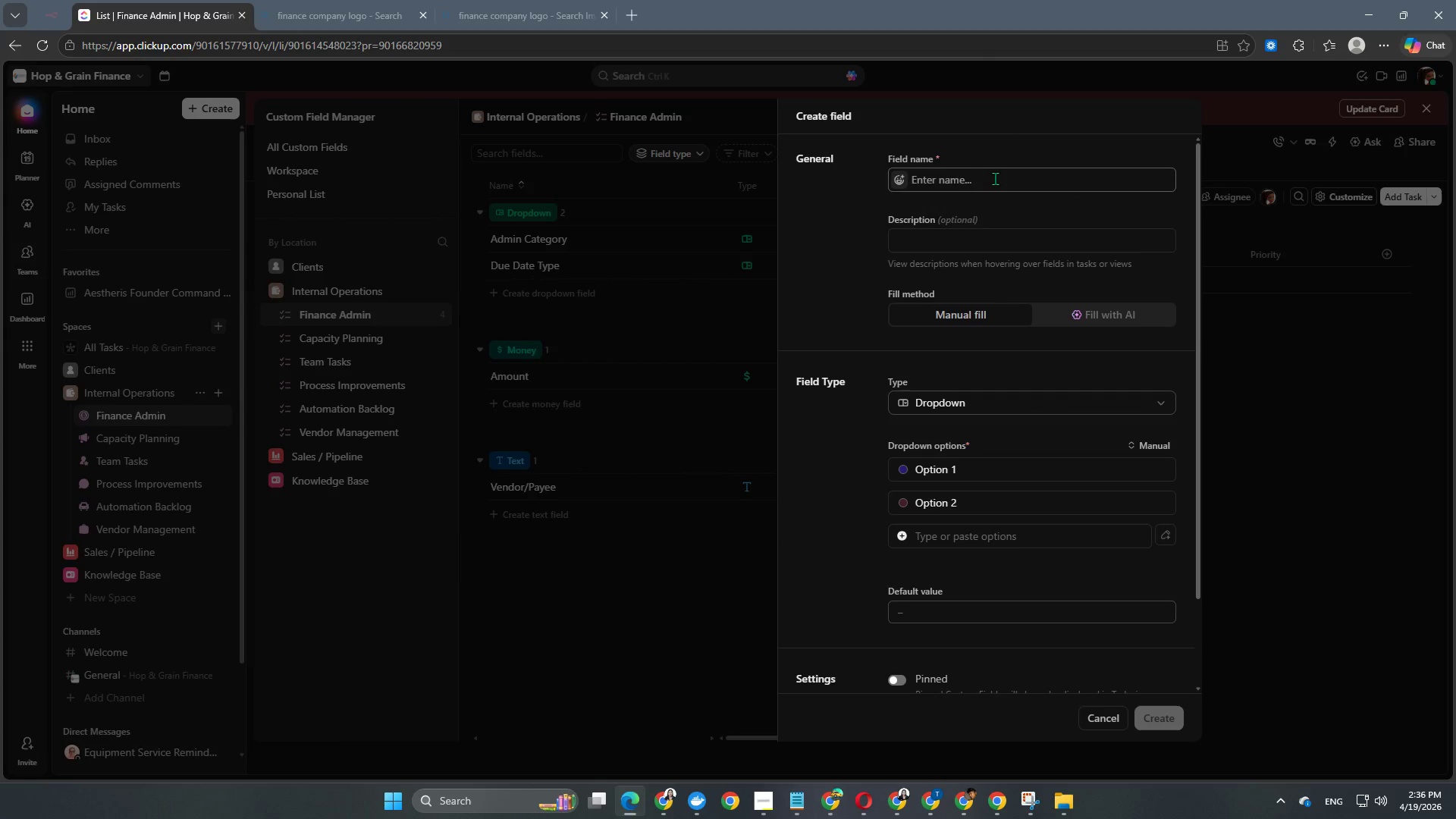 
left_click([986, 182])
 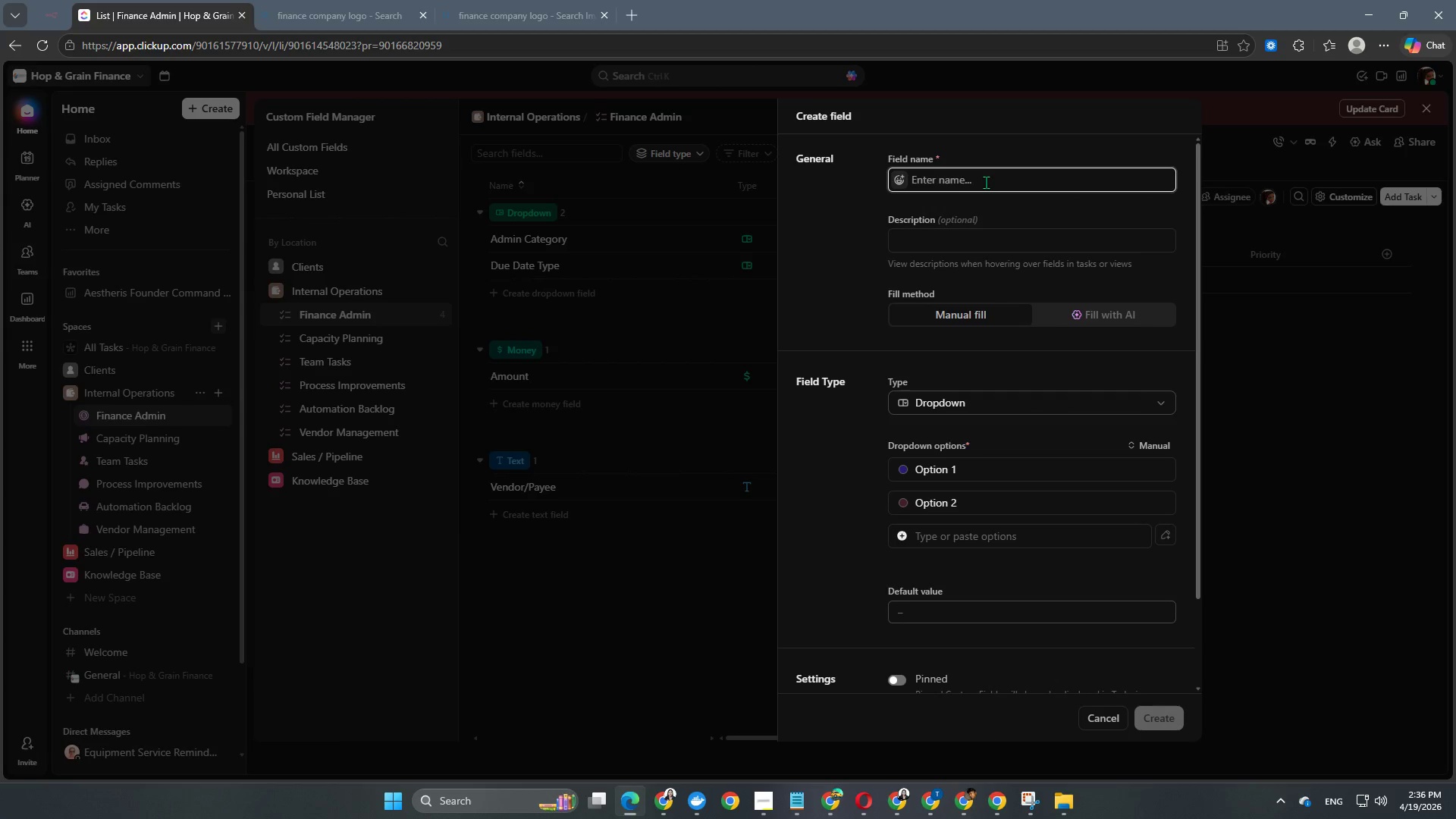 
type(Payment Frequencyu)
 